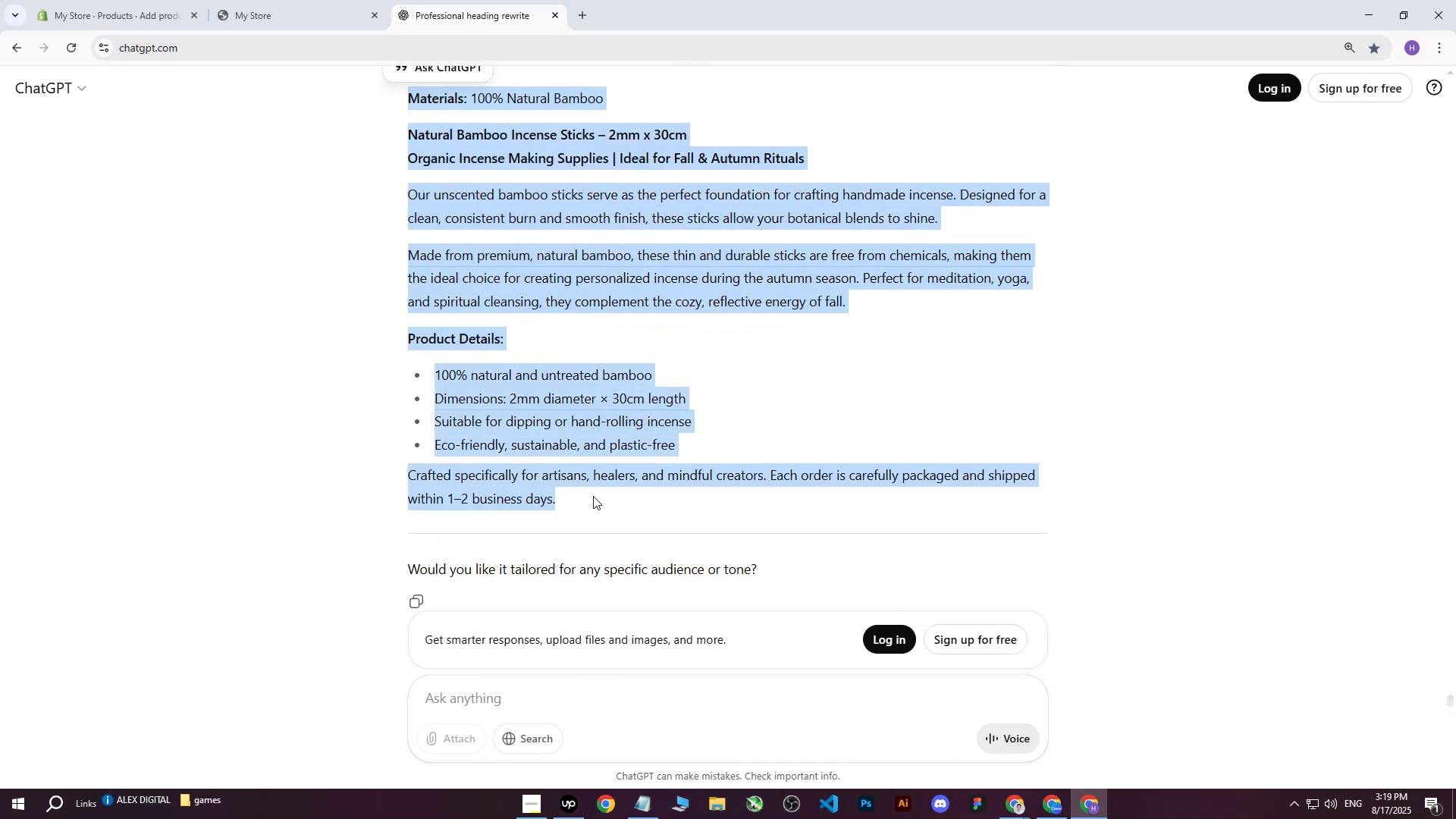 
right_click([534, 490])
 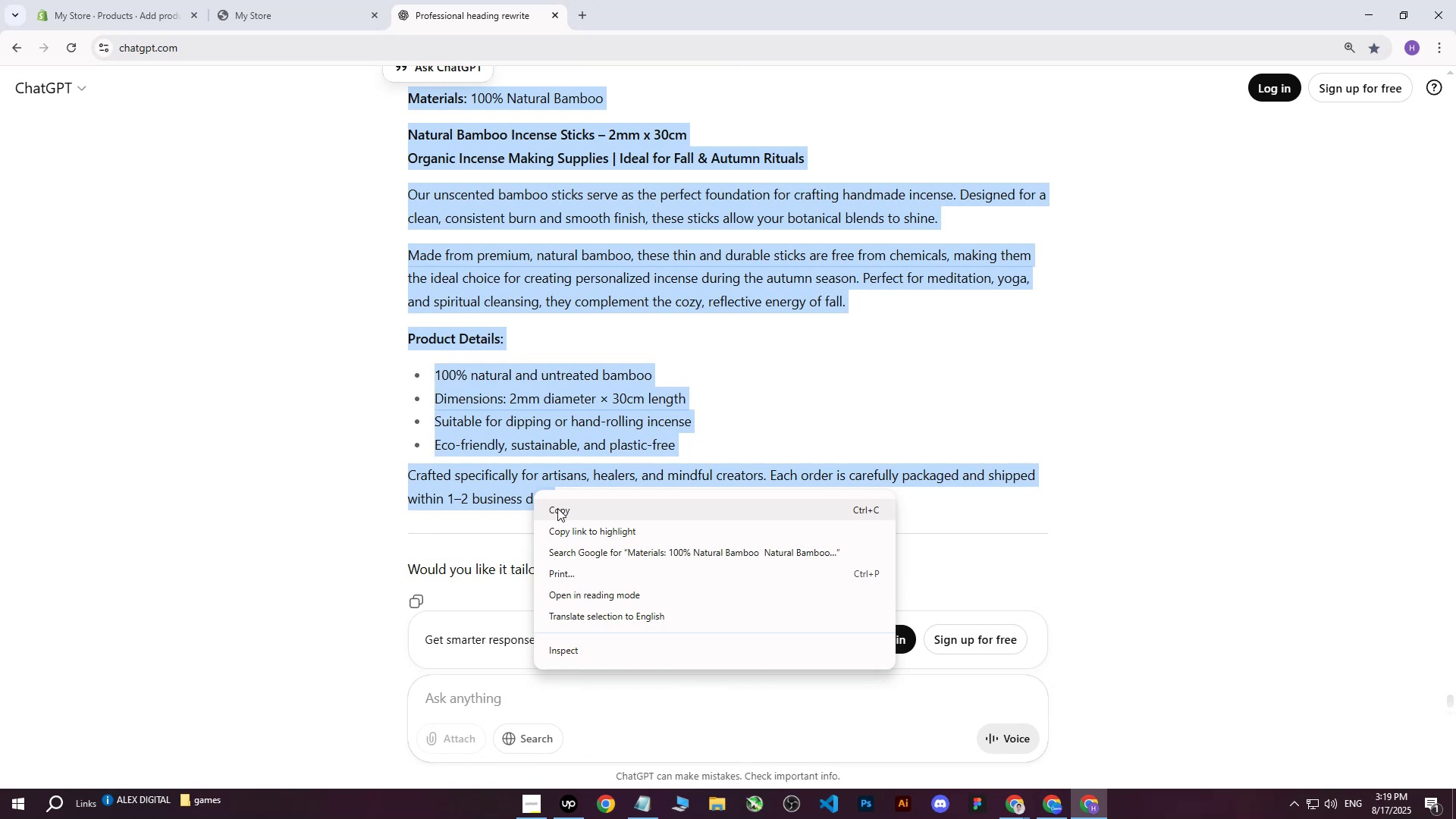 
left_click([557, 508])
 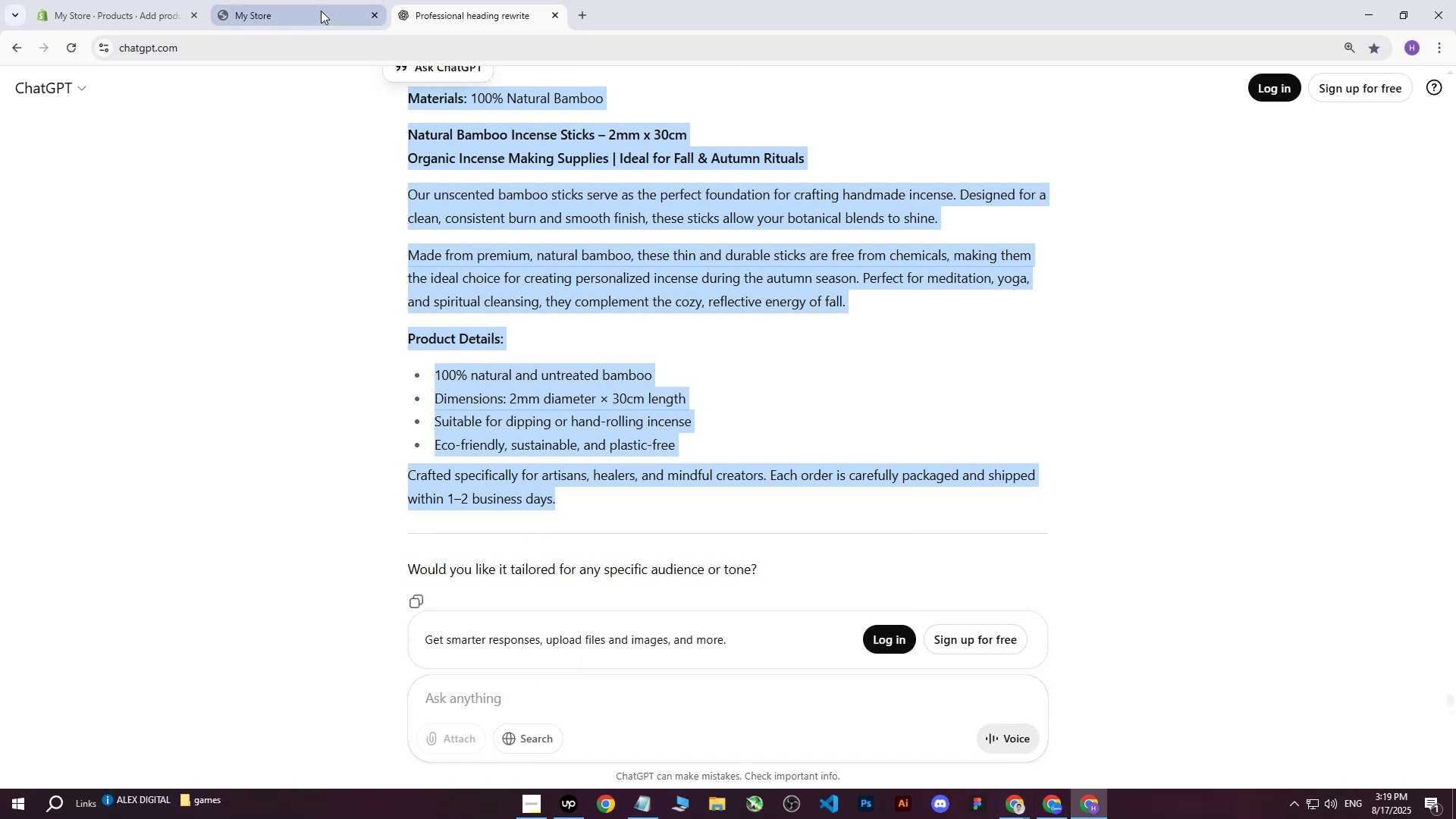 
left_click([149, 0])
 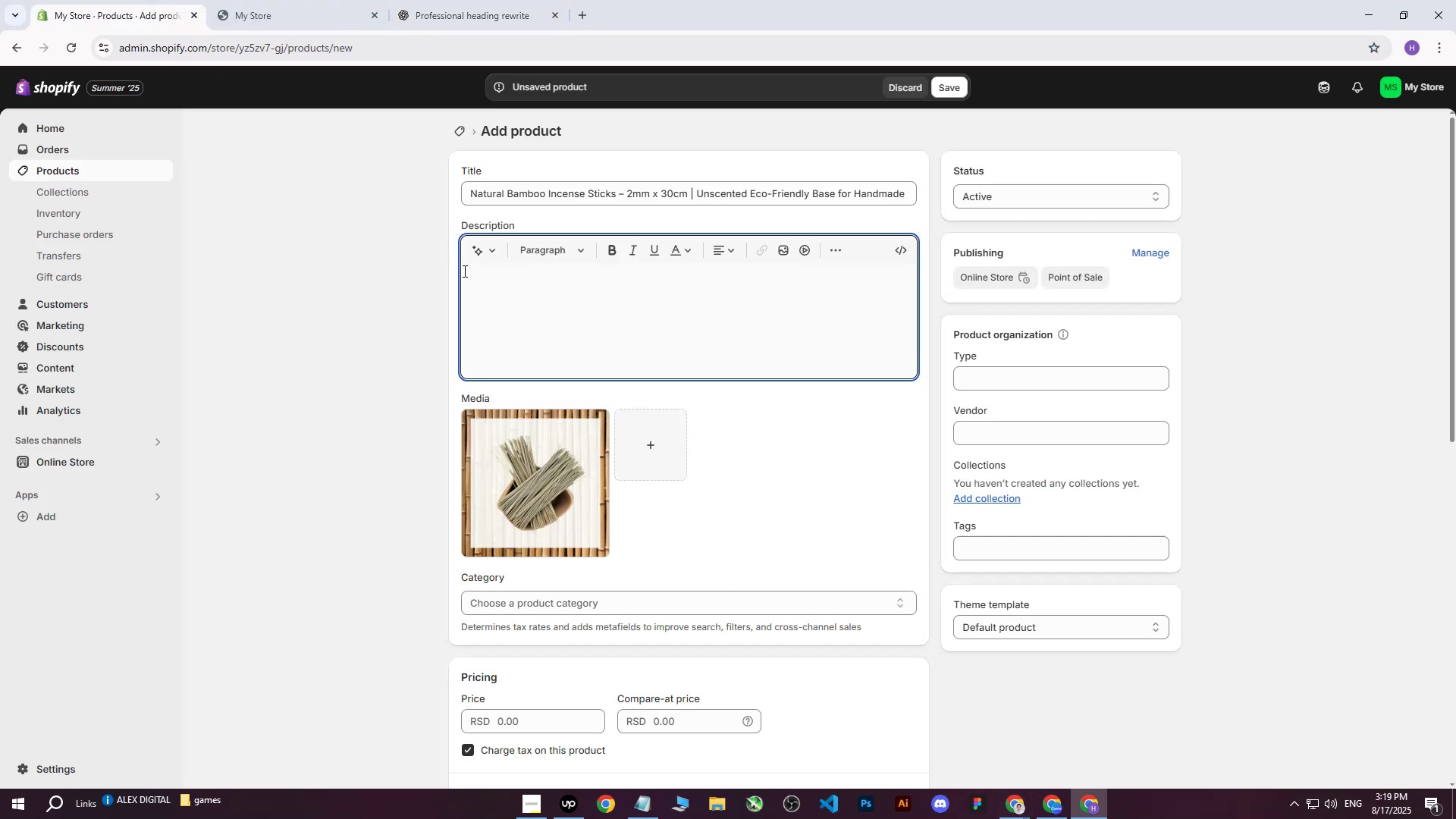 
left_click([474, 279])
 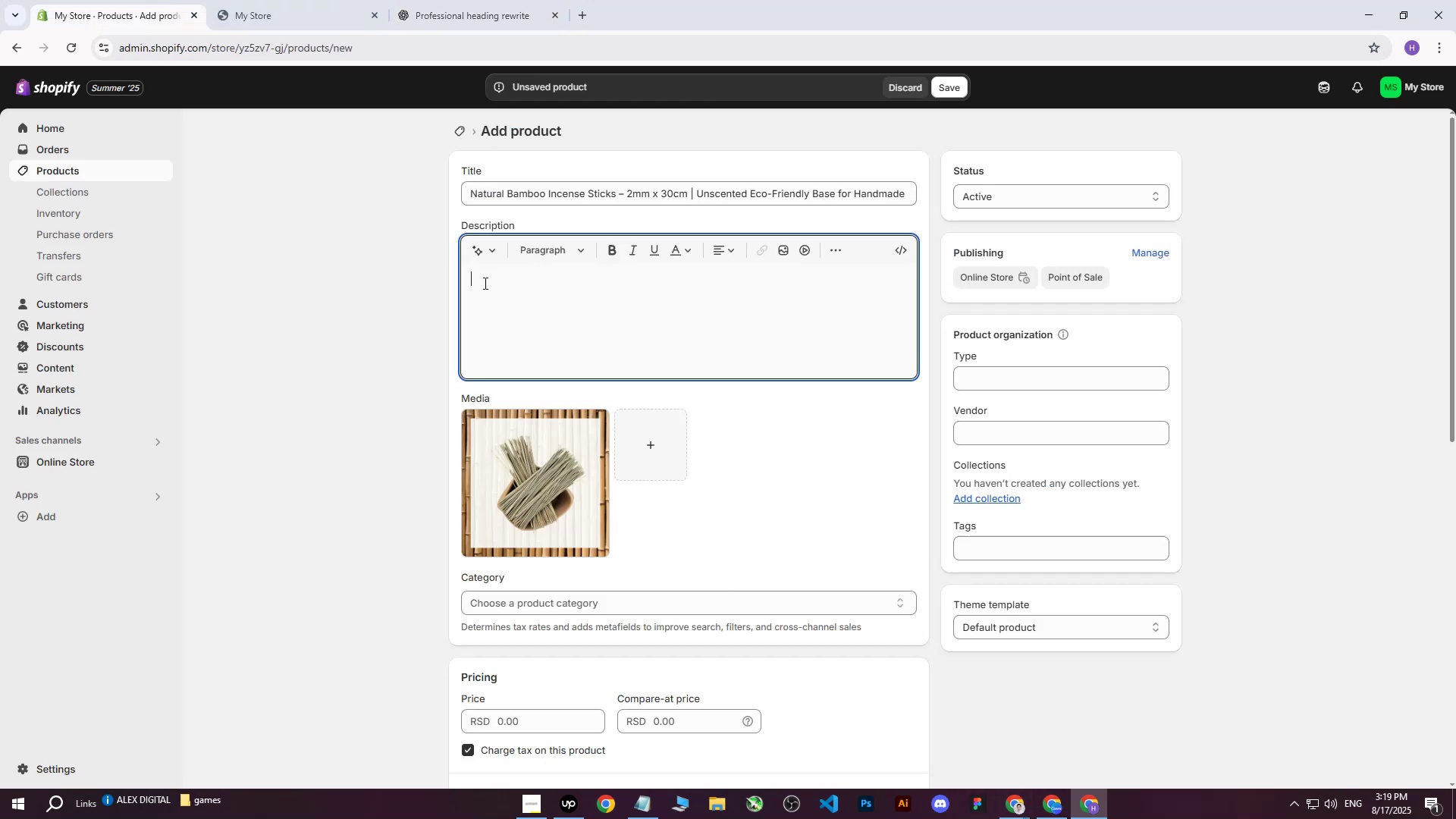 
right_click([484, 283])
 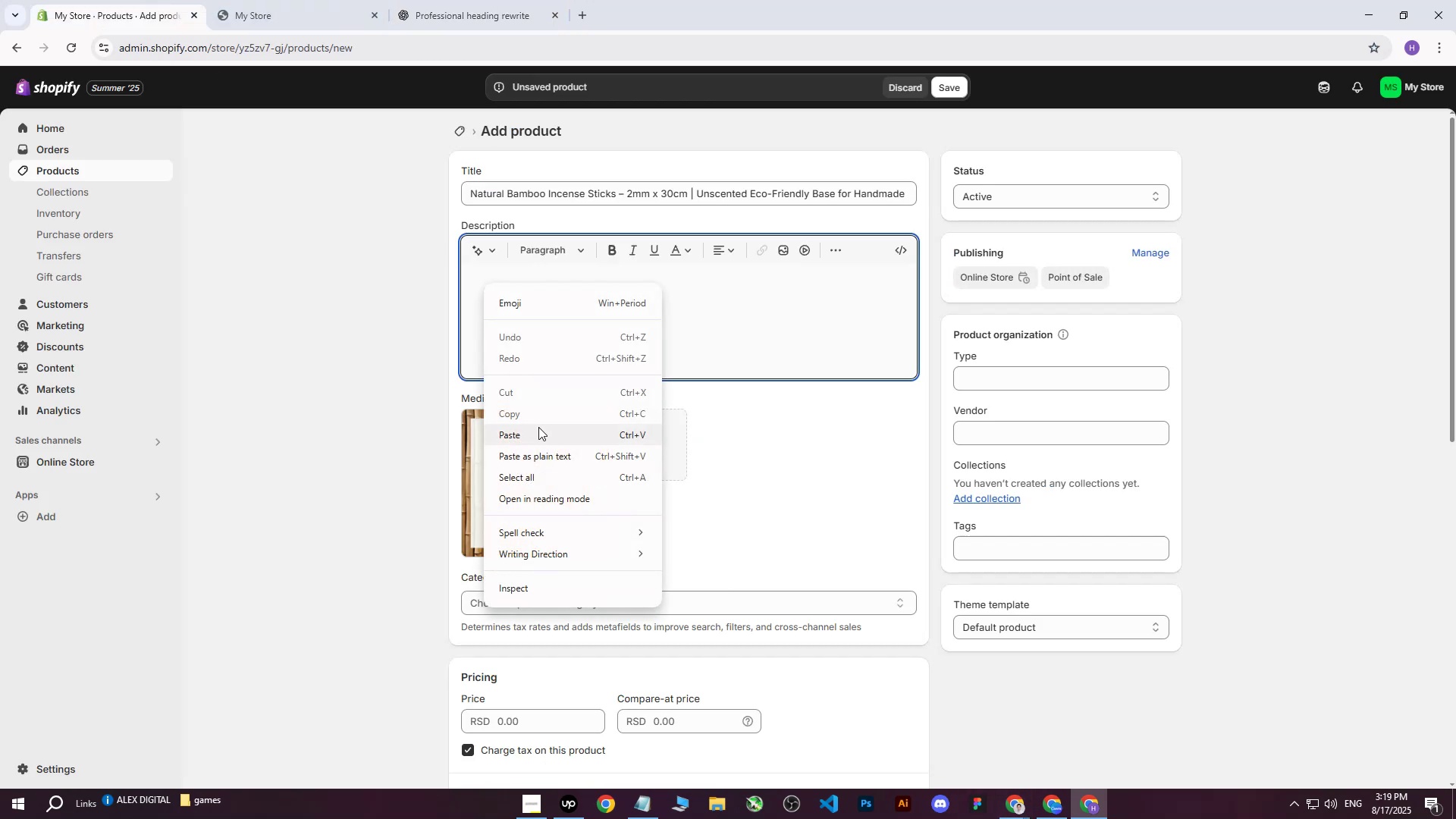 
left_click([538, 428])
 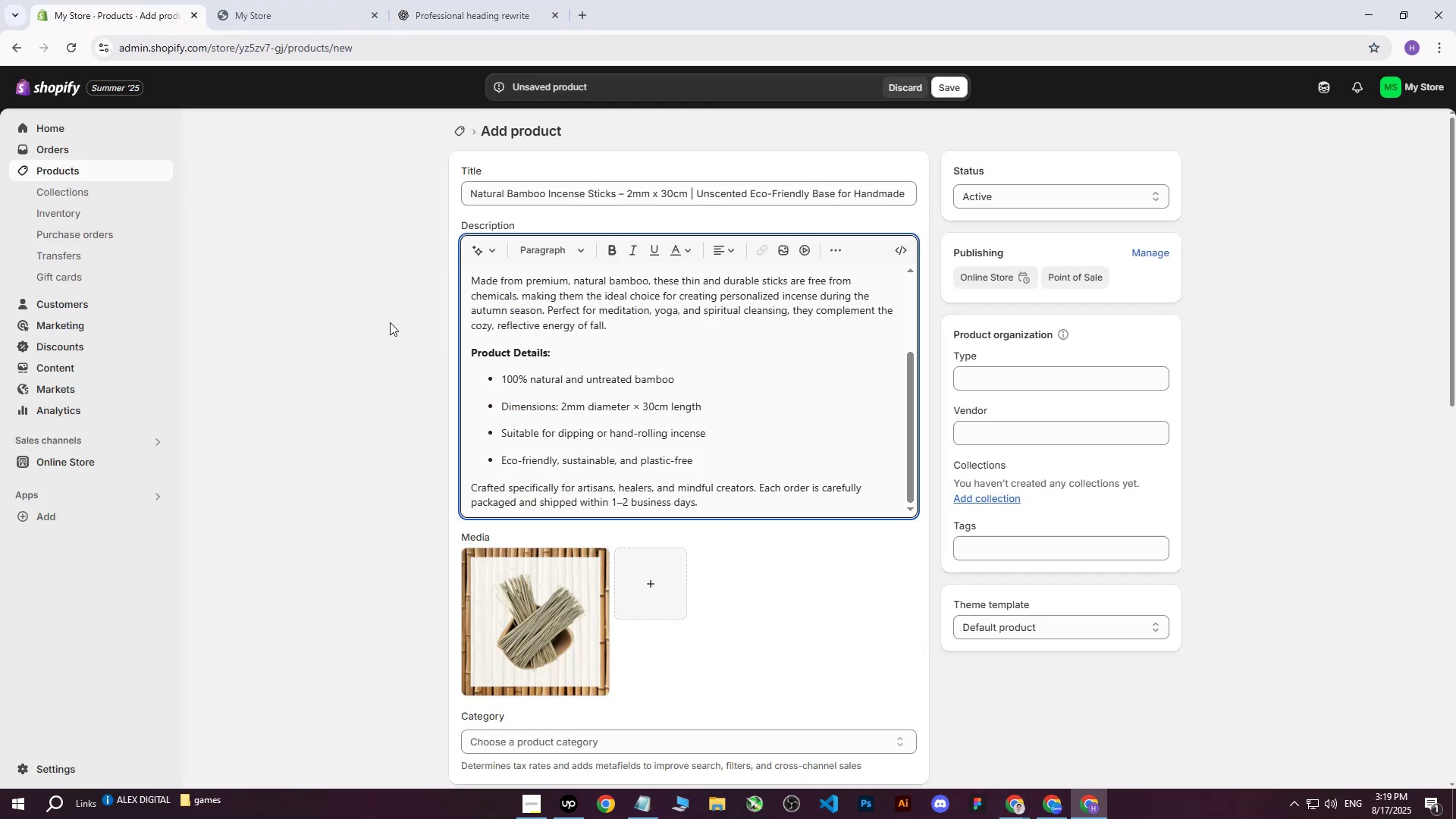 
left_click([390, 322])
 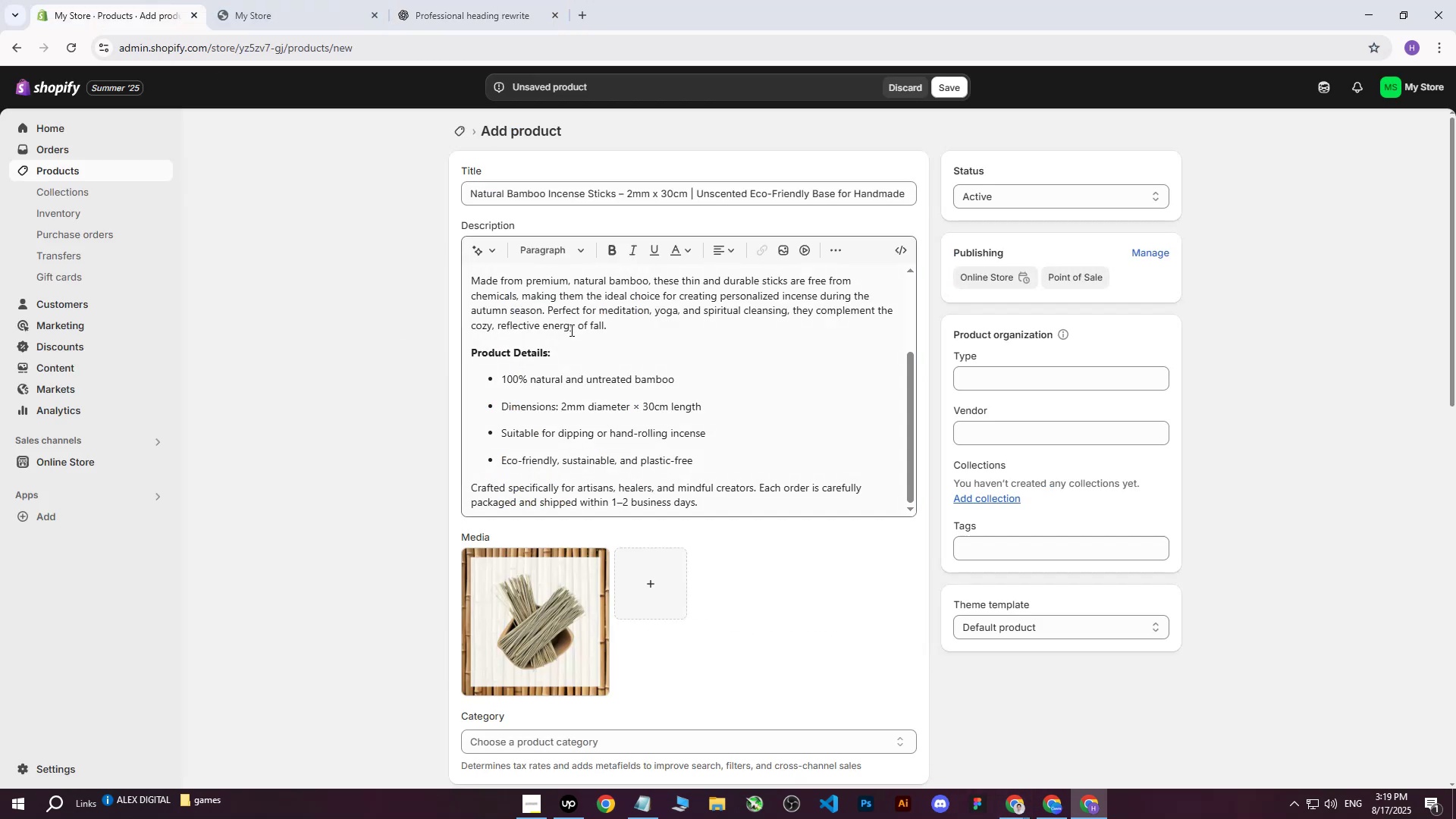 
scroll: coordinate [572, 338], scroll_direction: up, amount: 4.0
 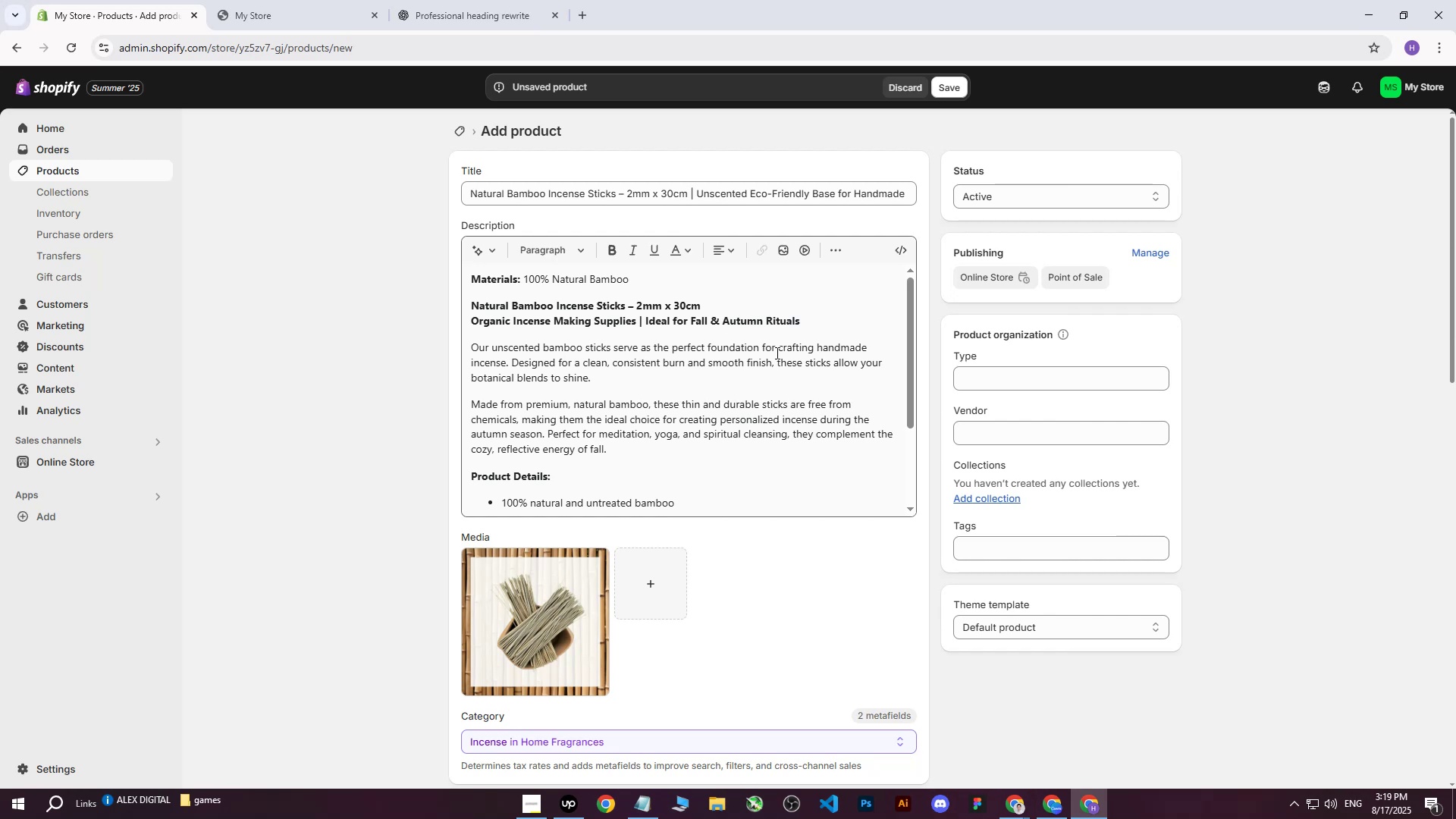 
wait(14.42)
 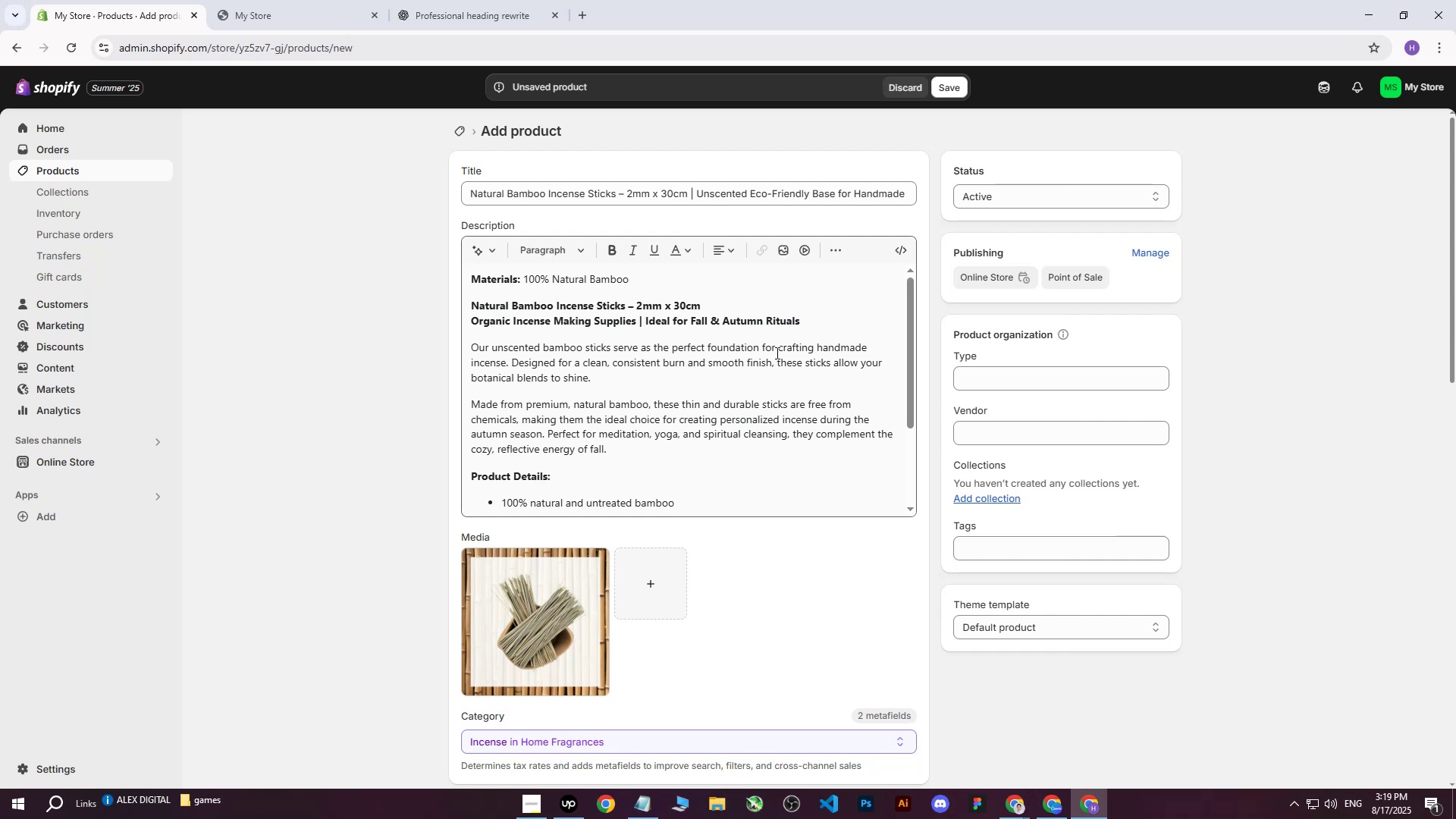 
scroll: coordinate [636, 416], scroll_direction: down, amount: 1.0
 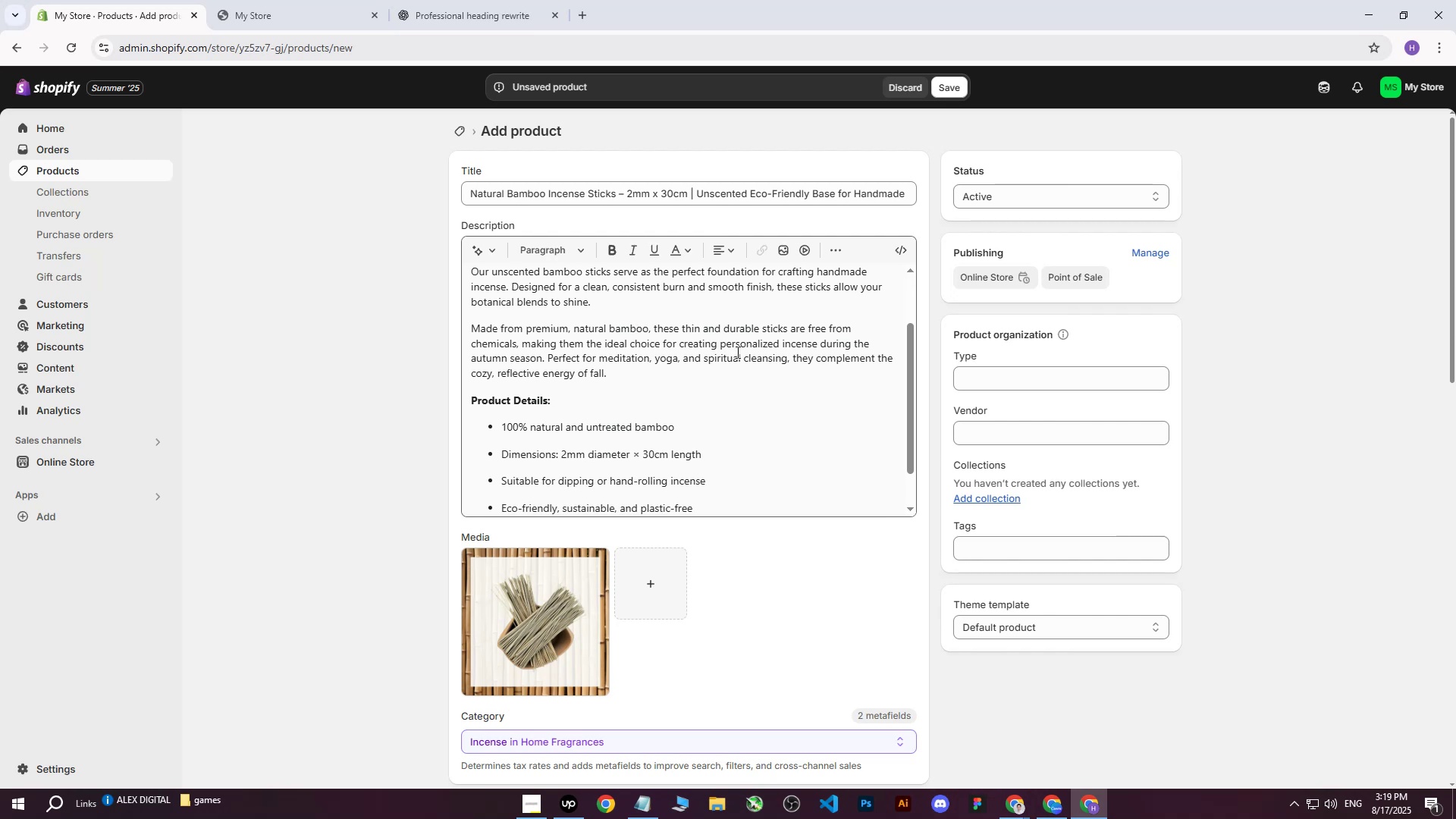 
wait(7.33)
 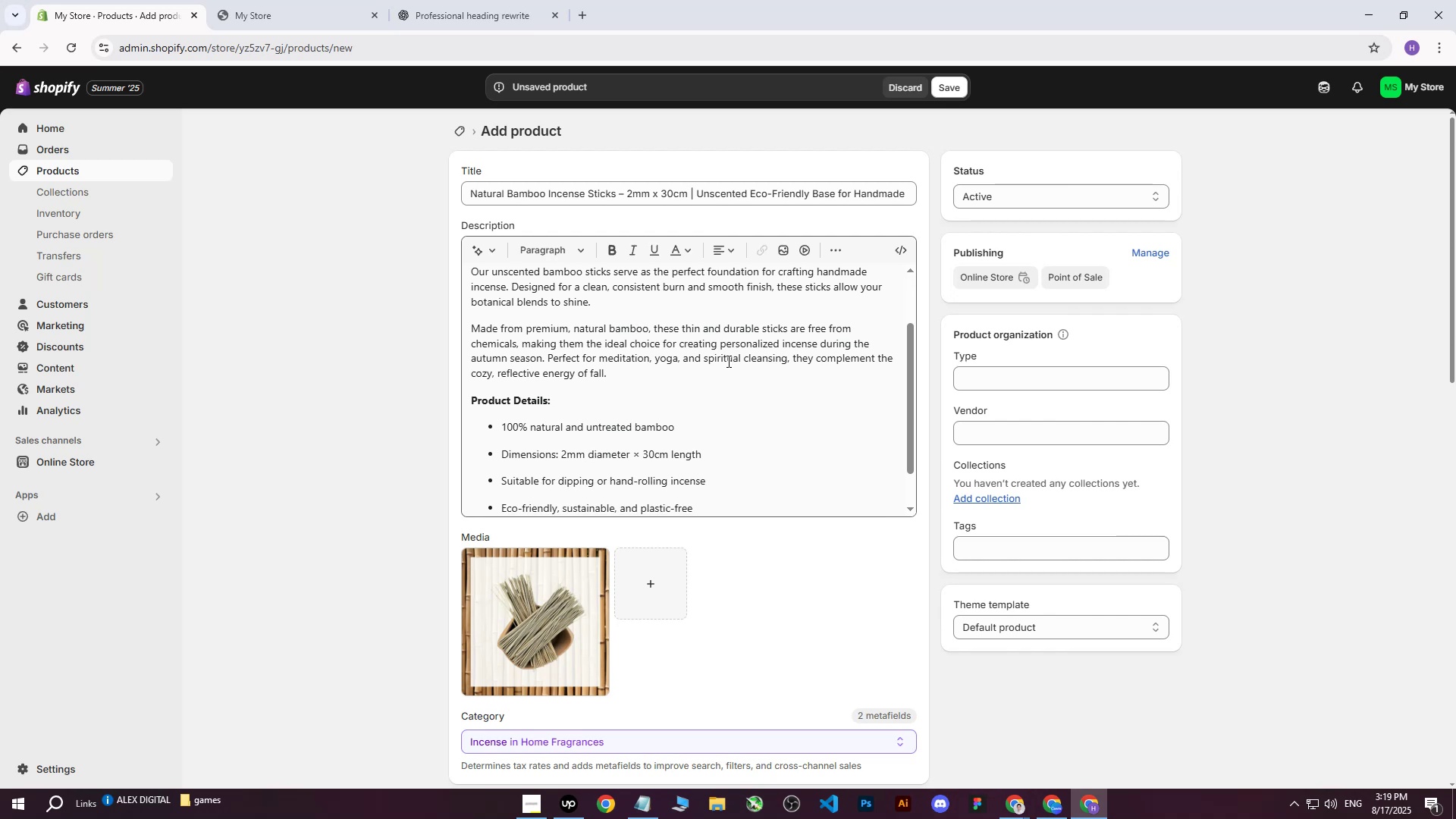 
scroll: coordinate [670, 434], scroll_direction: down, amount: 3.0
 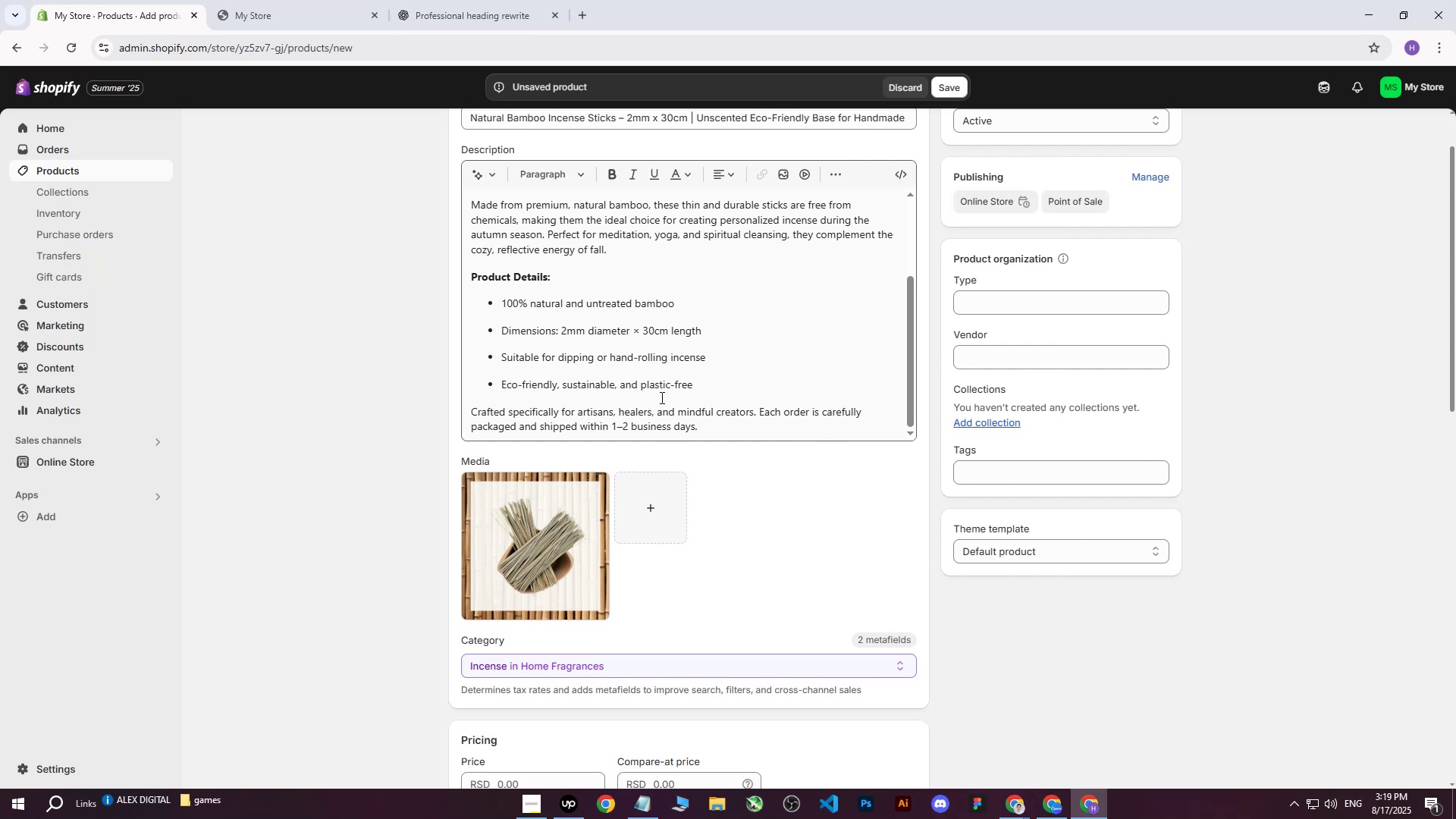 
scroll: coordinate [657, 401], scroll_direction: up, amount: 7.0
 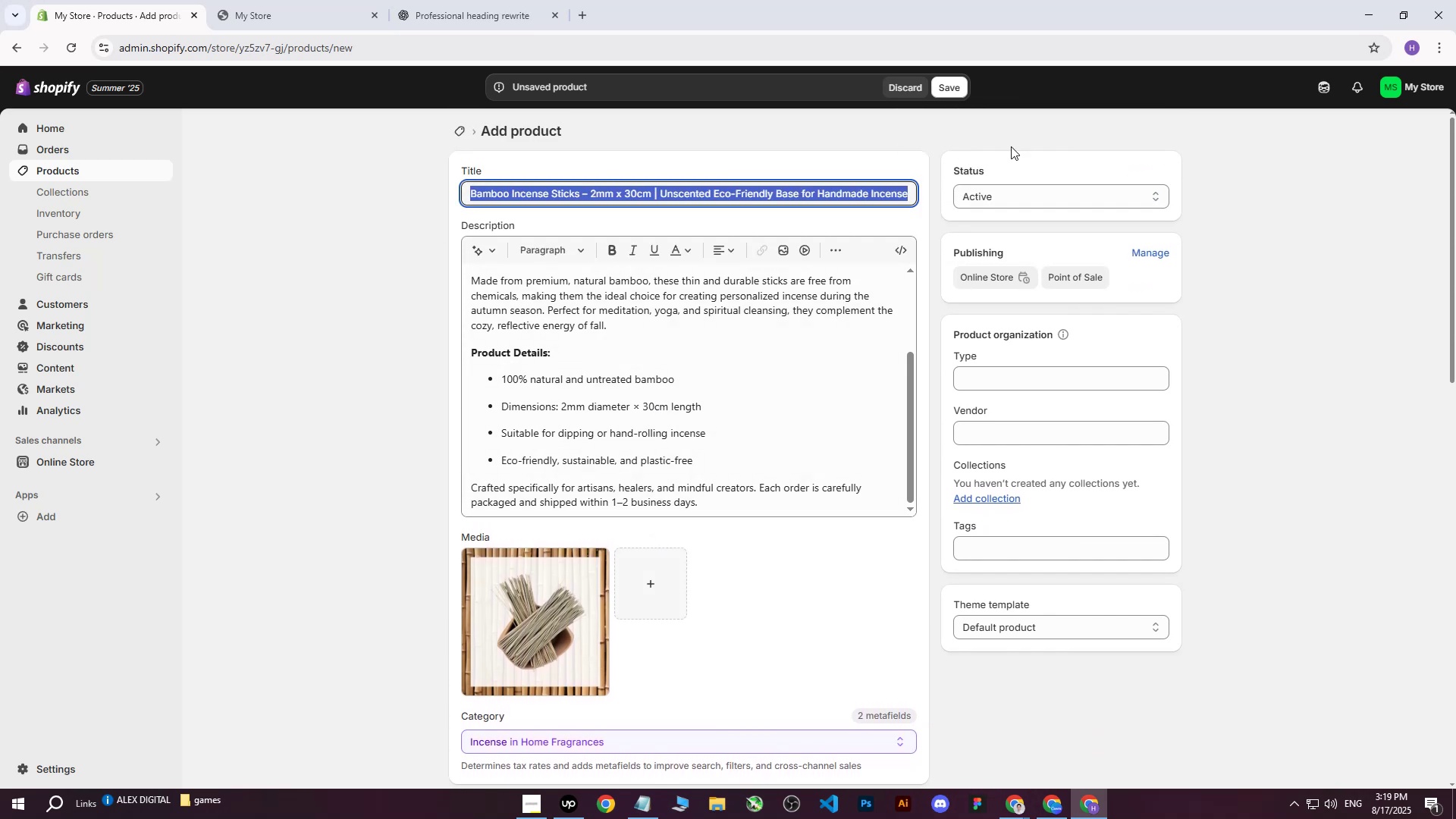 
key(Control+C)
 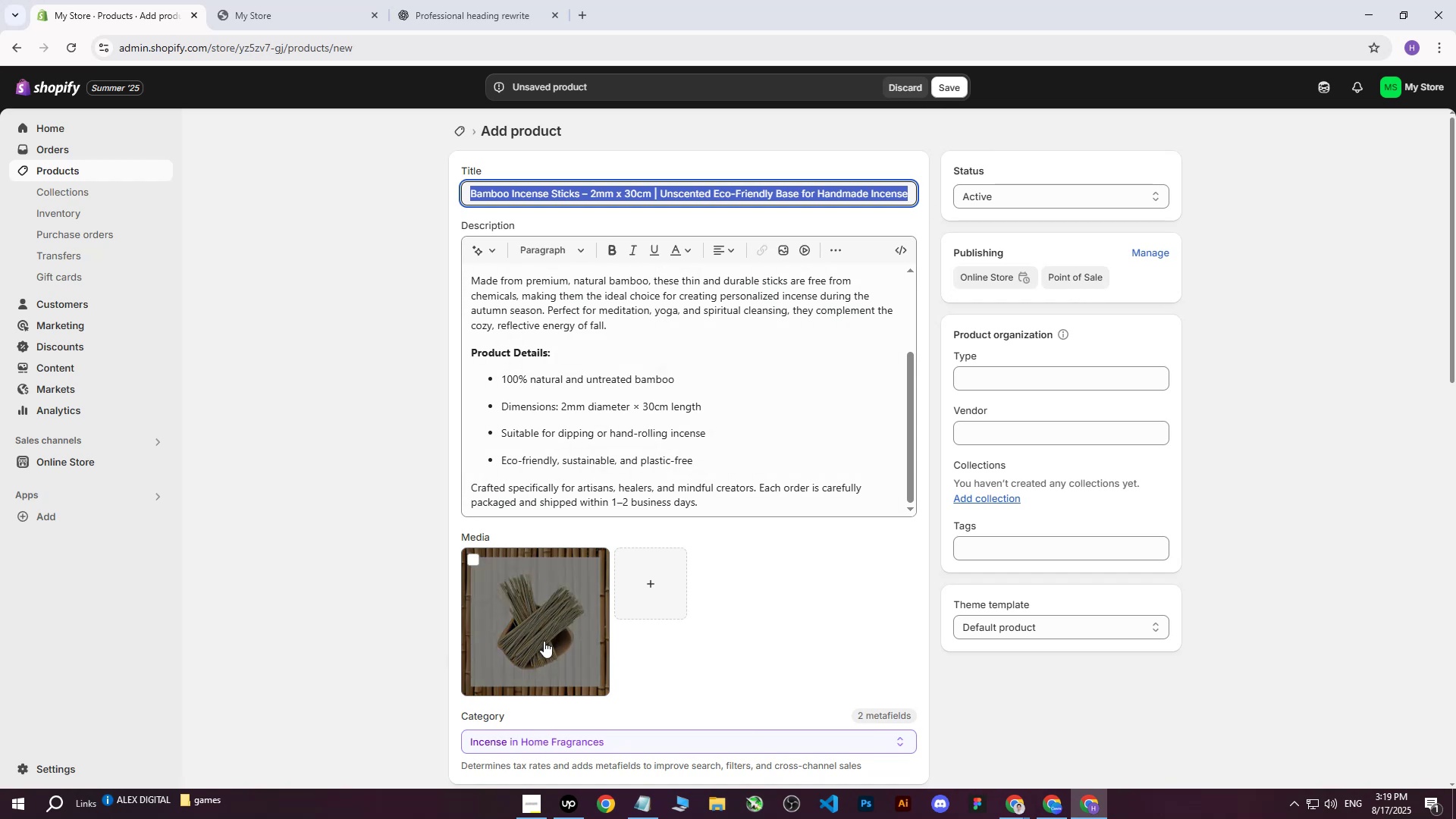 
left_click([543, 641])
 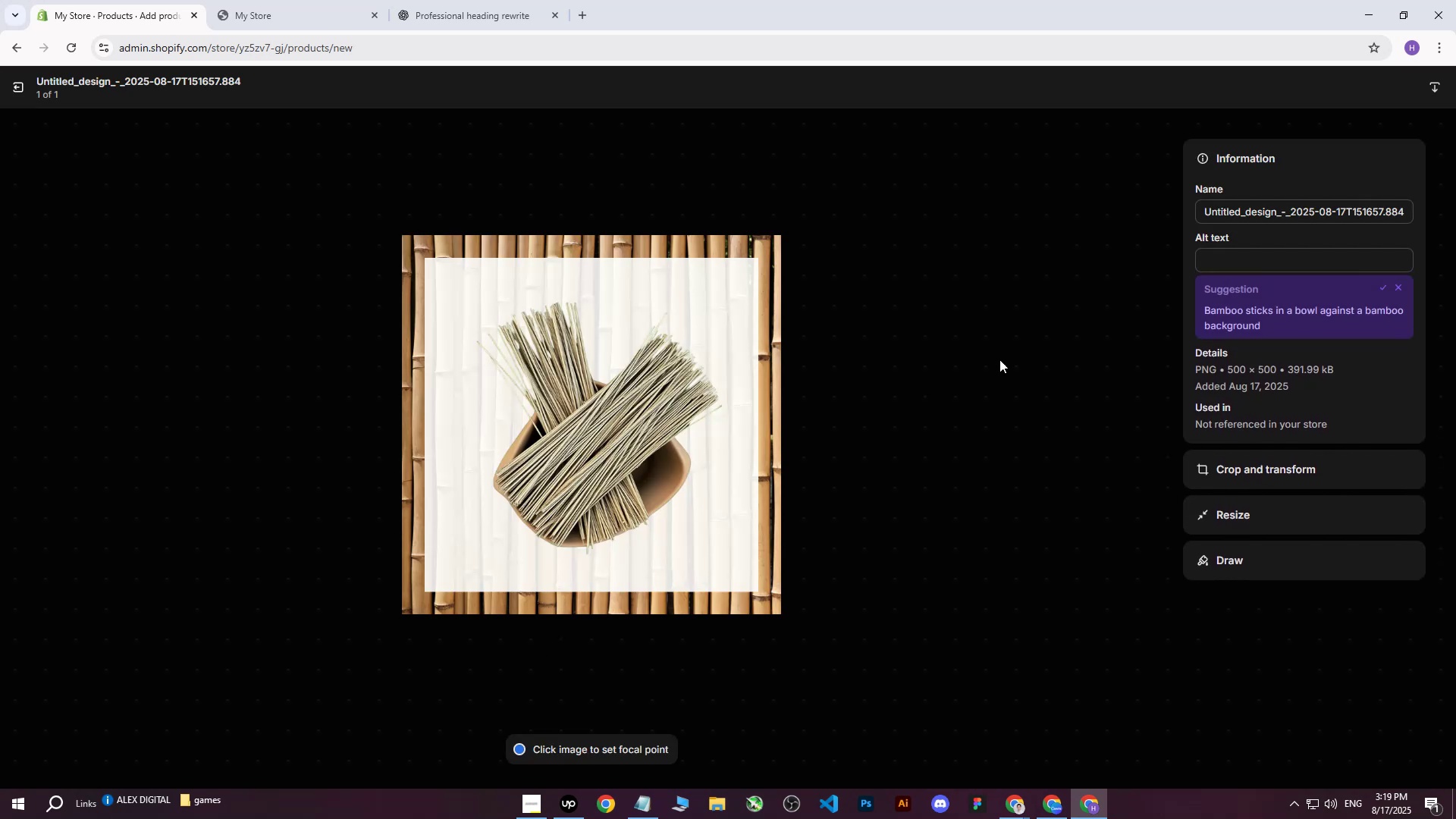 
left_click([1250, 261])
 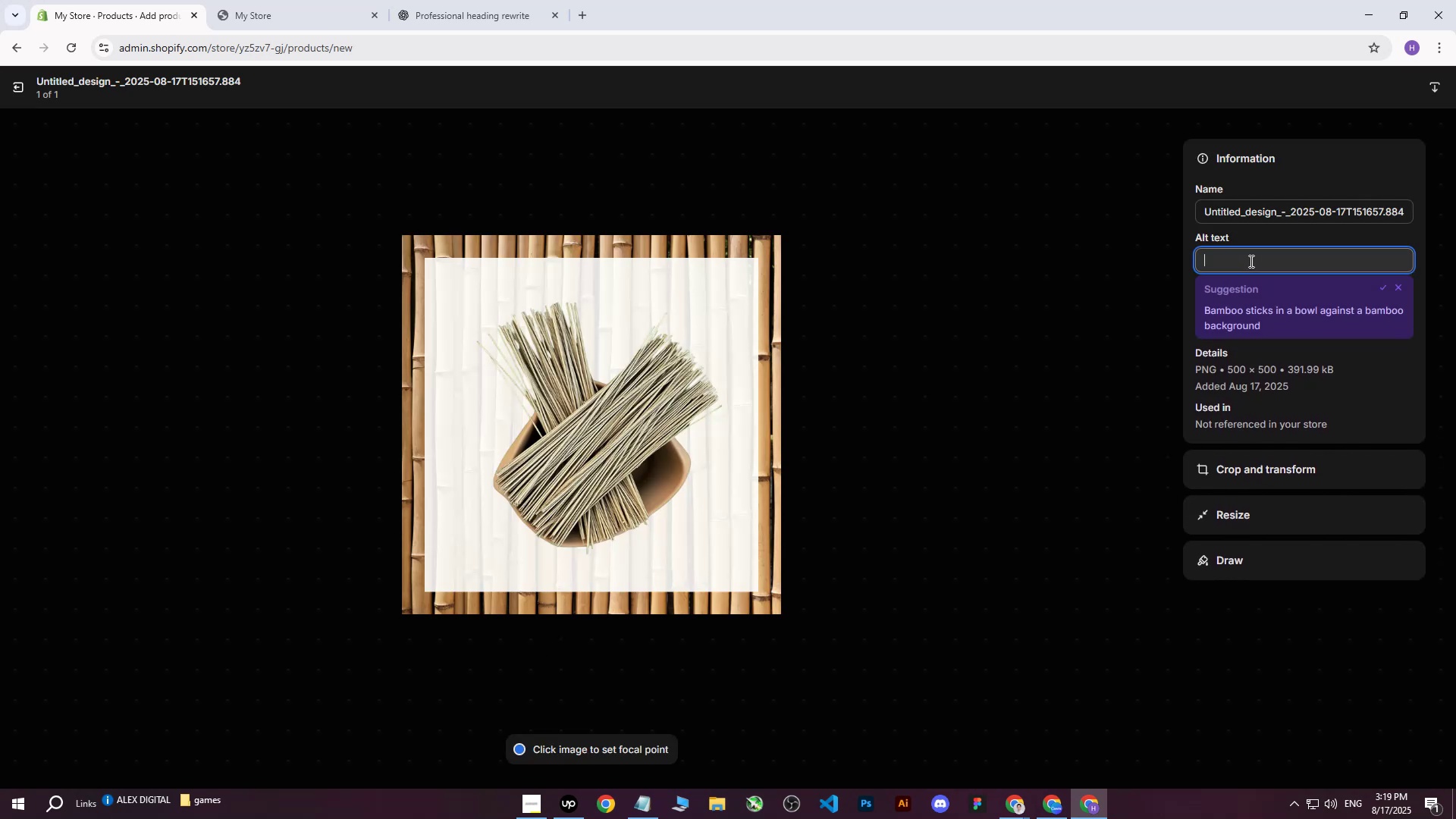 
key(Control+V)
 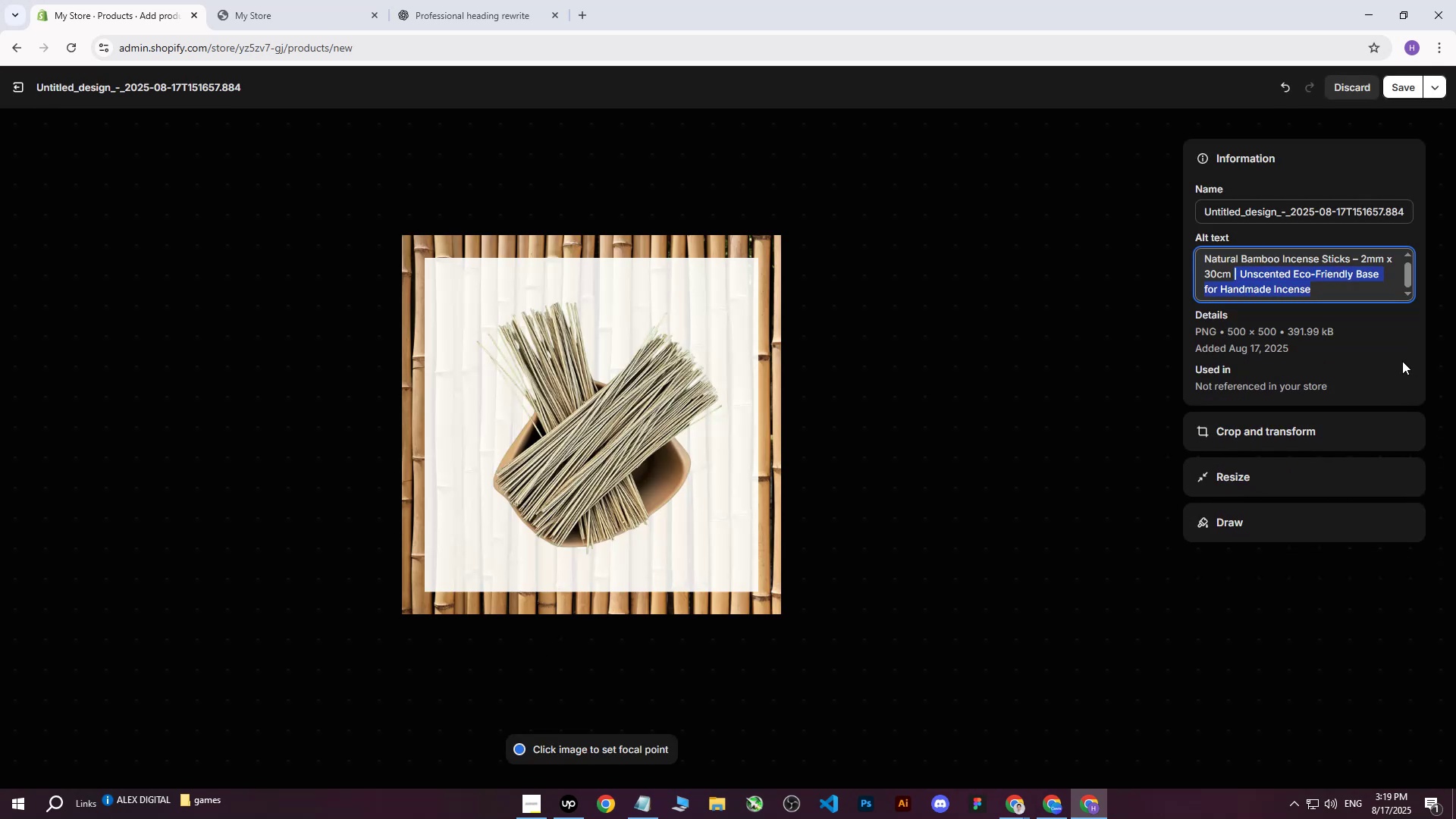 
type(on white background)
 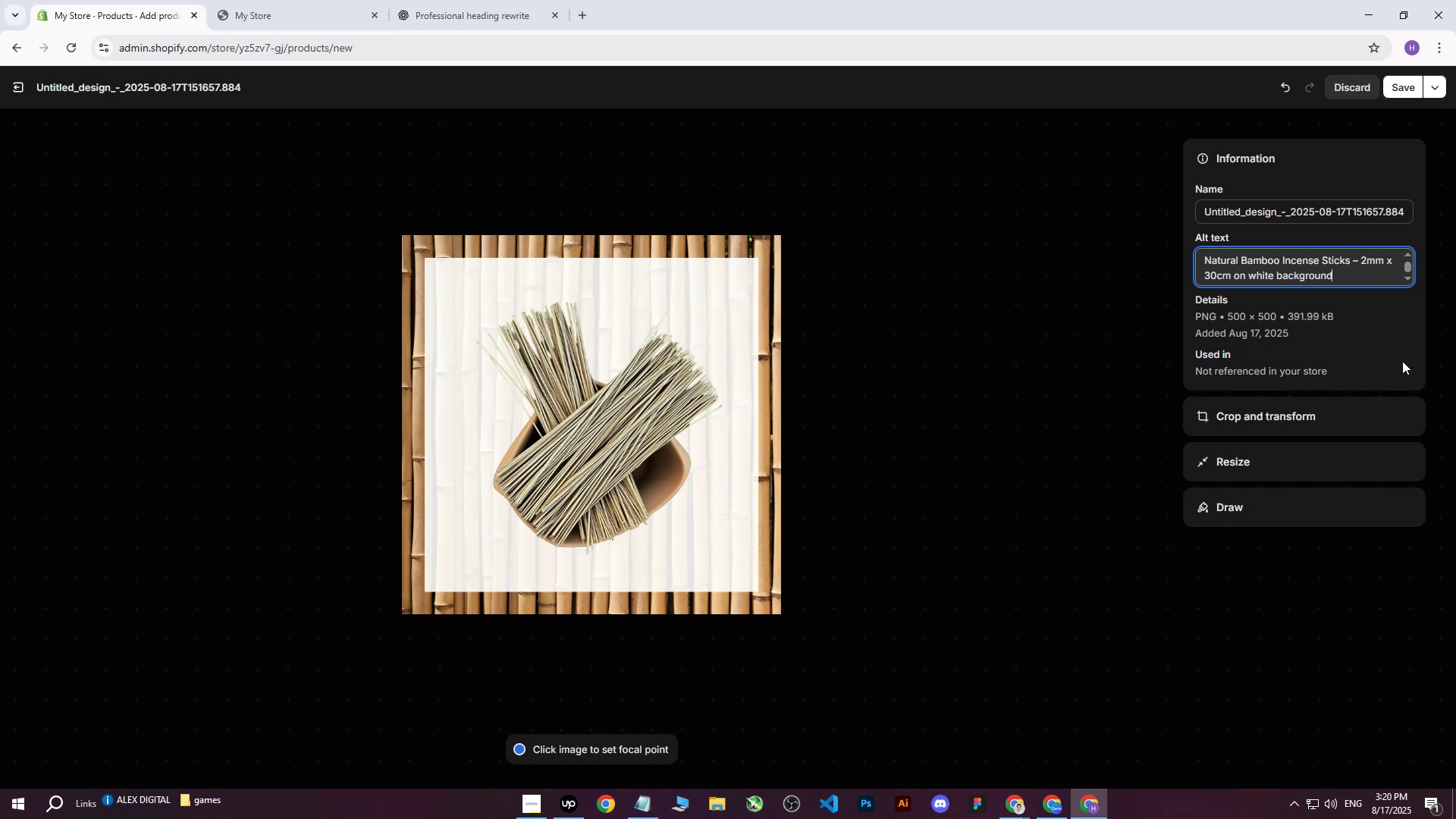 
type( with bamboo.)
 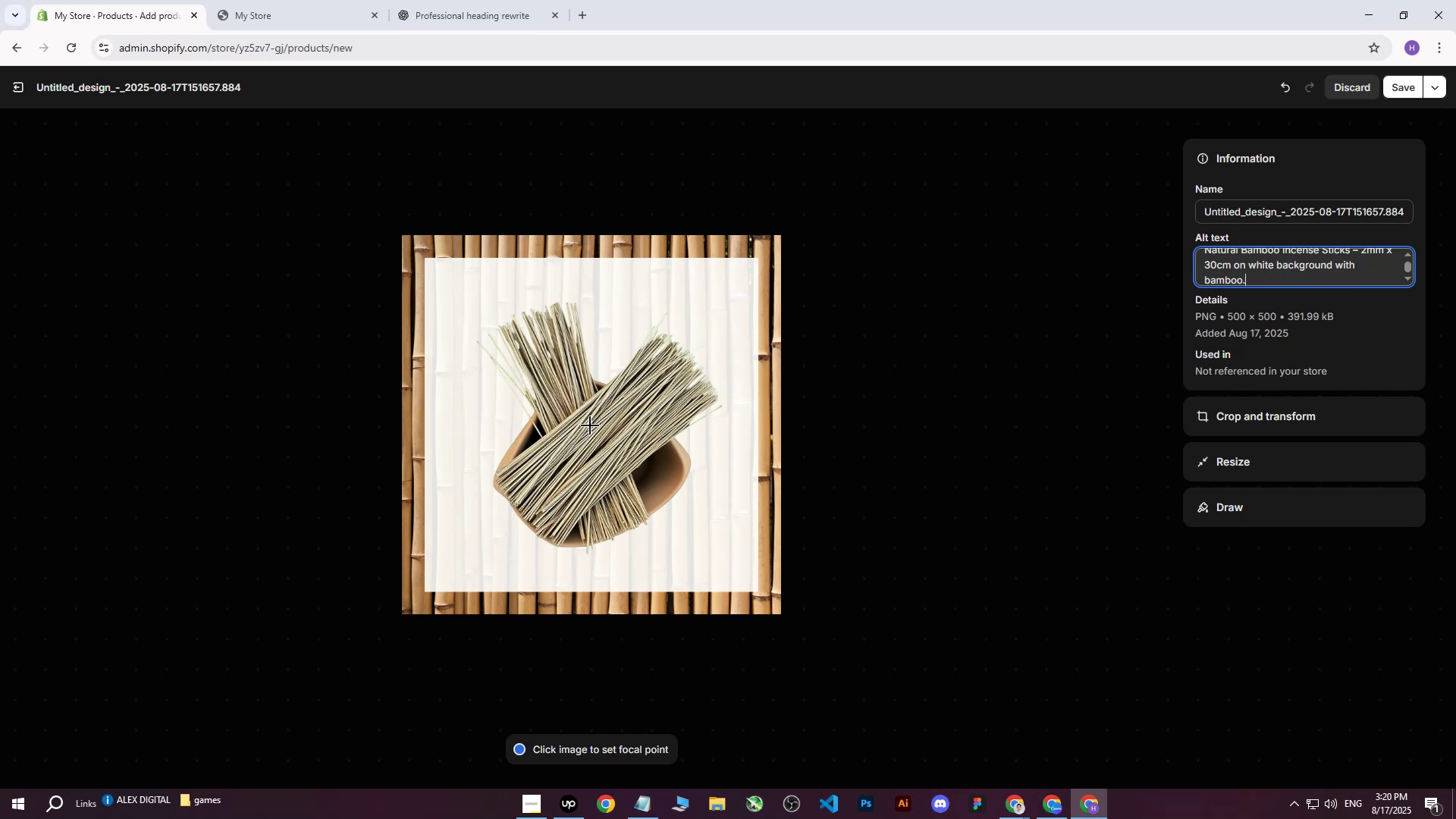 
left_click([592, 428])
 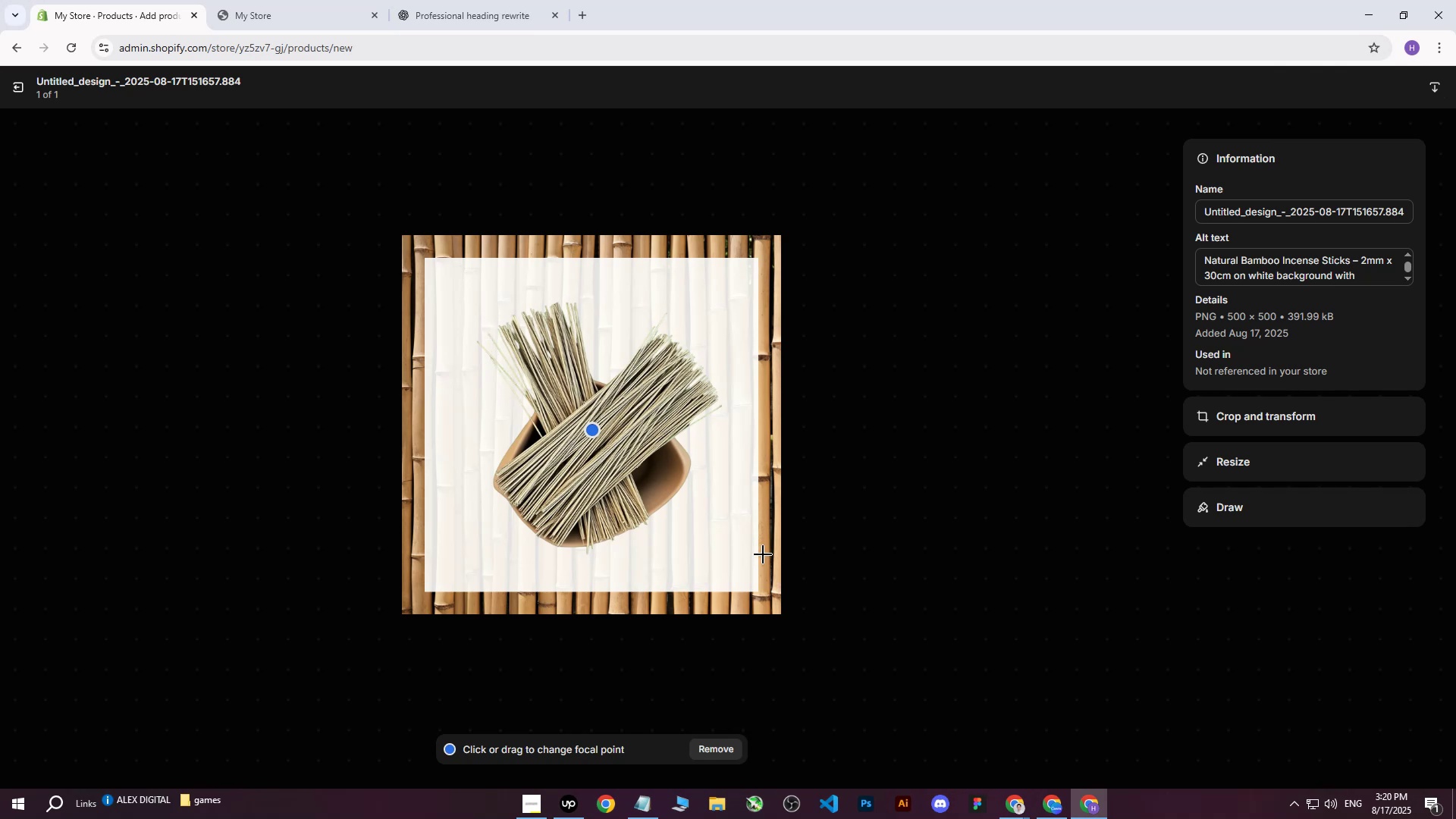 
wait(7.94)
 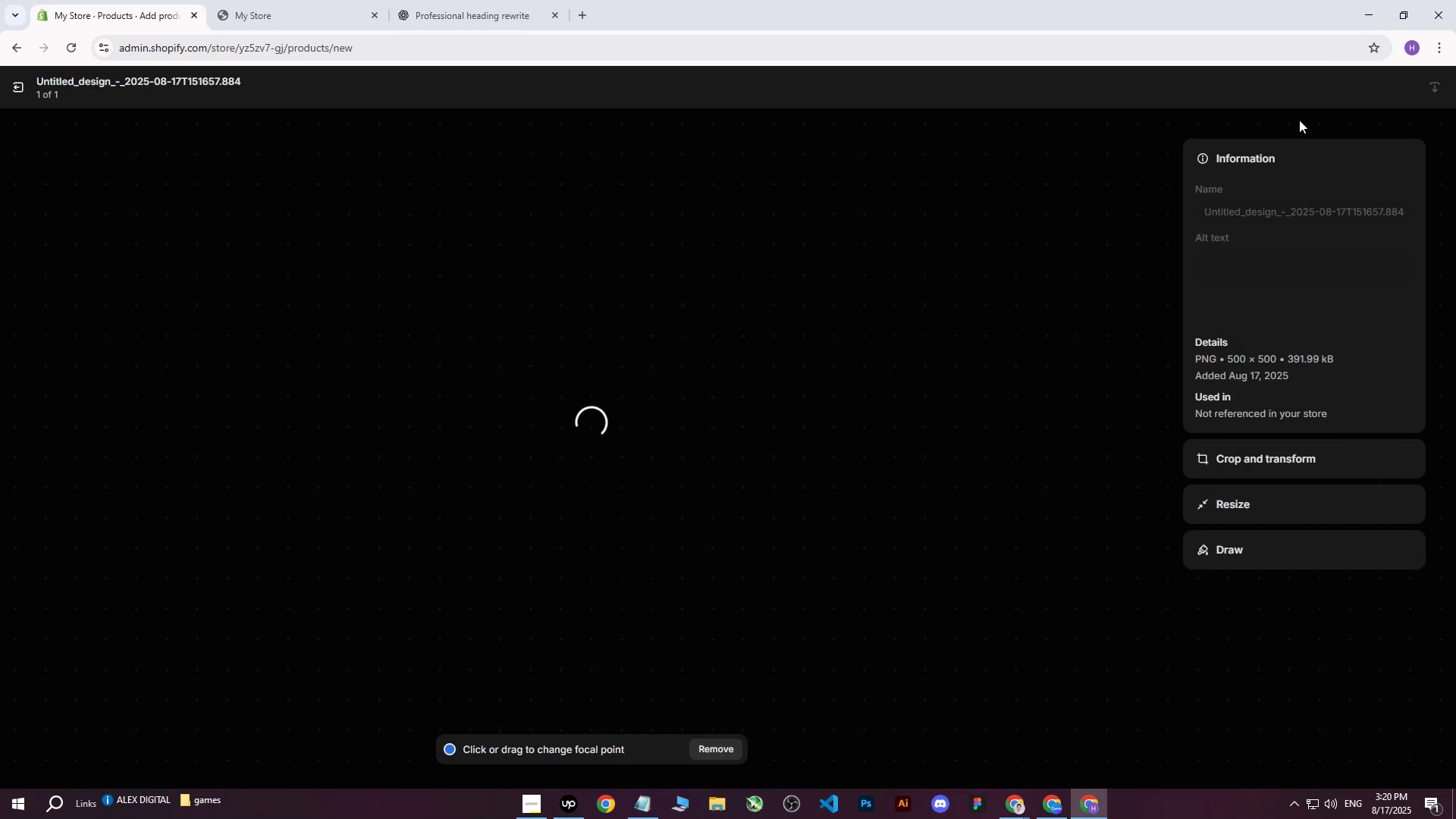 
left_click([22, 87])
 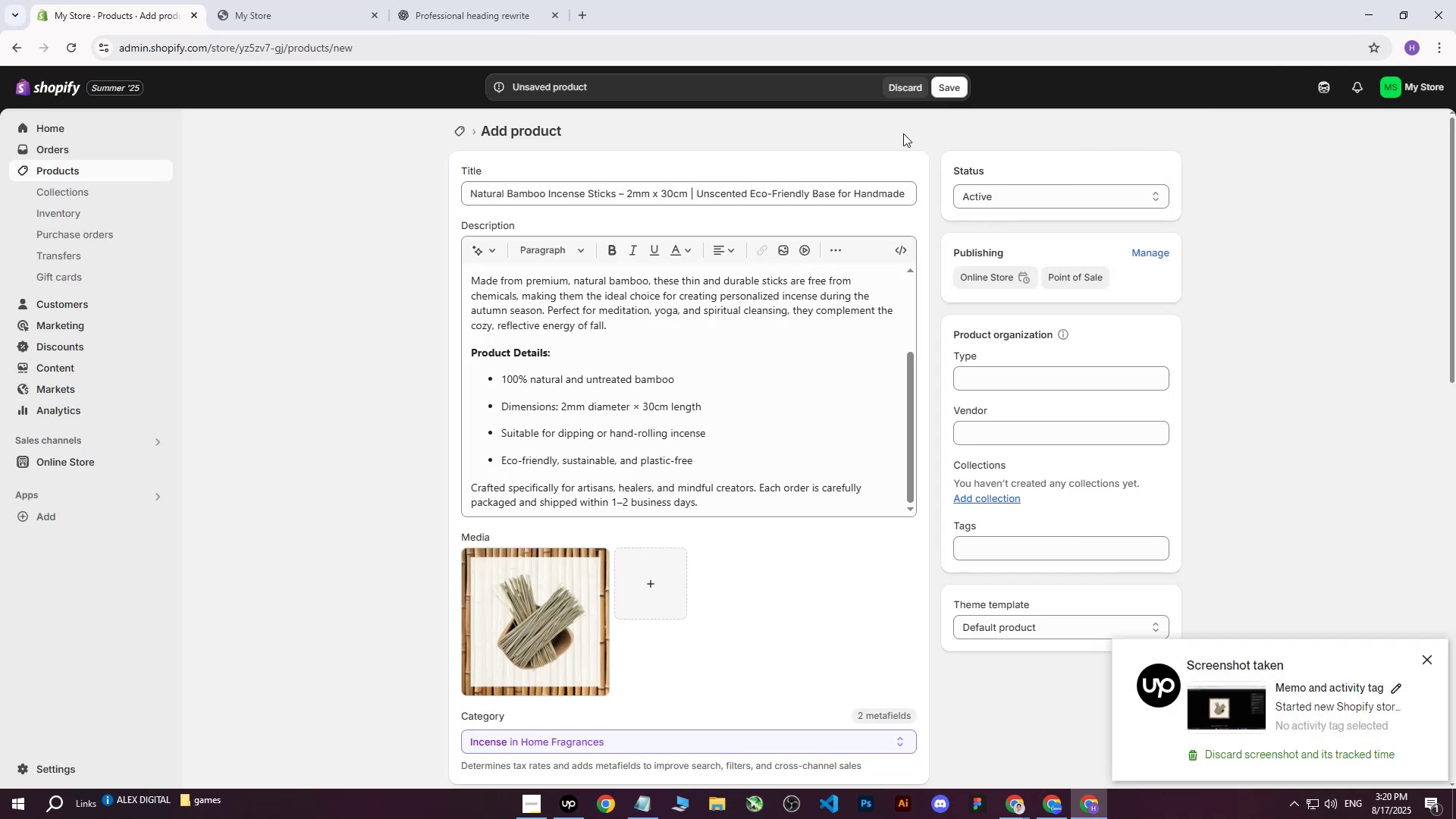 
scroll: coordinate [848, 281], scroll_direction: down, amount: 4.0
 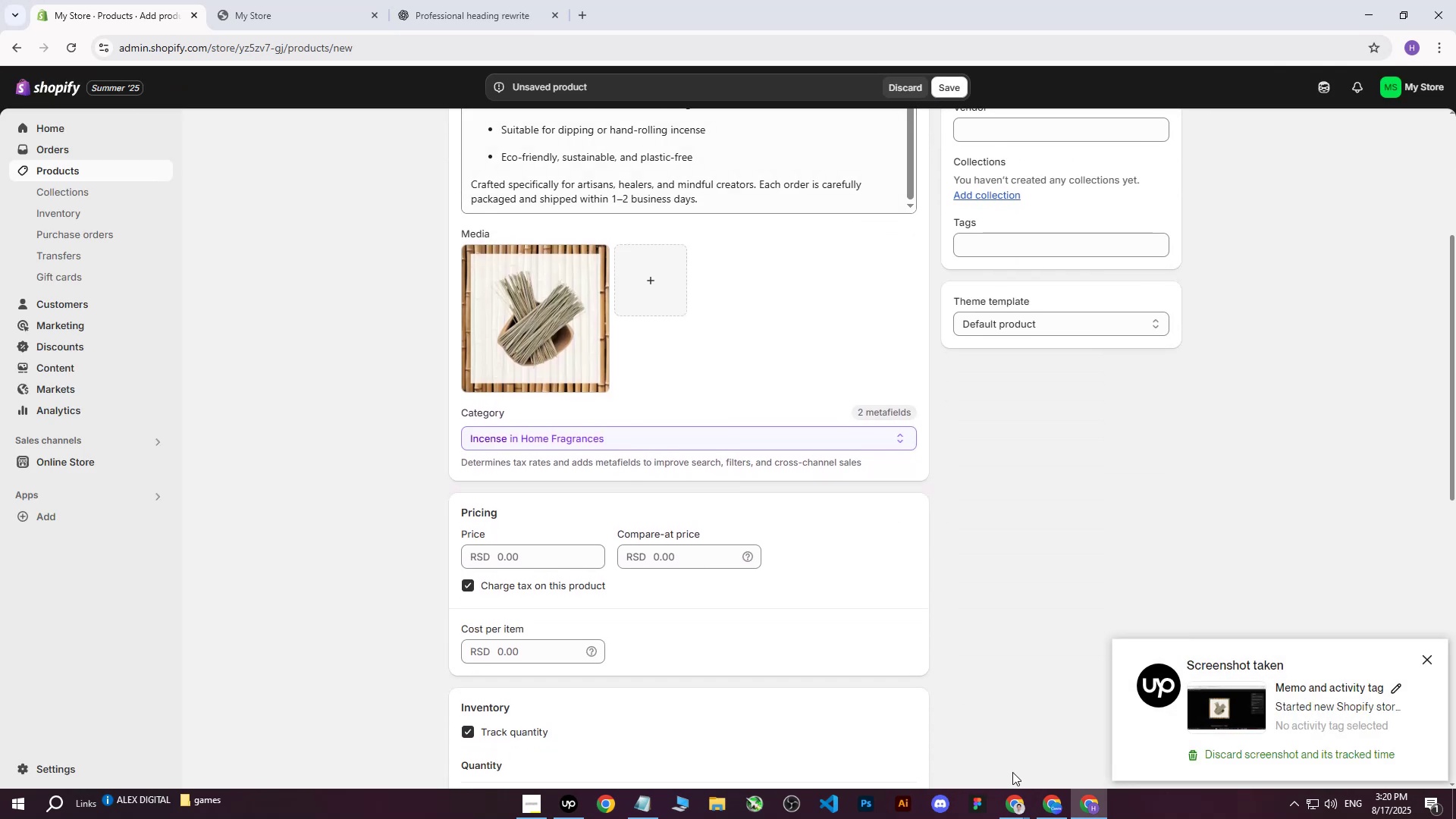 
left_click([1023, 802])
 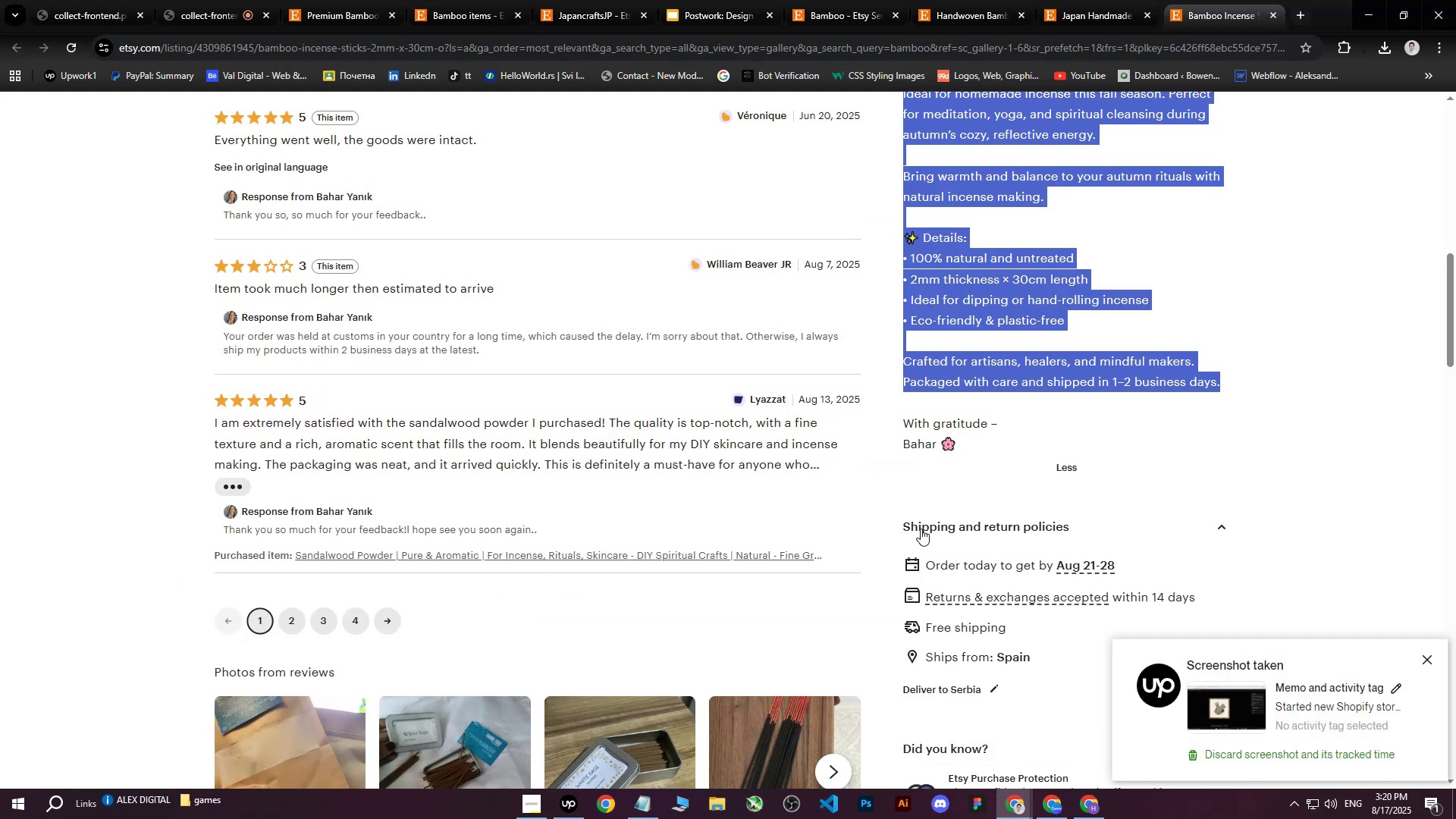 
scroll: coordinate [946, 464], scroll_direction: up, amount: 9.0
 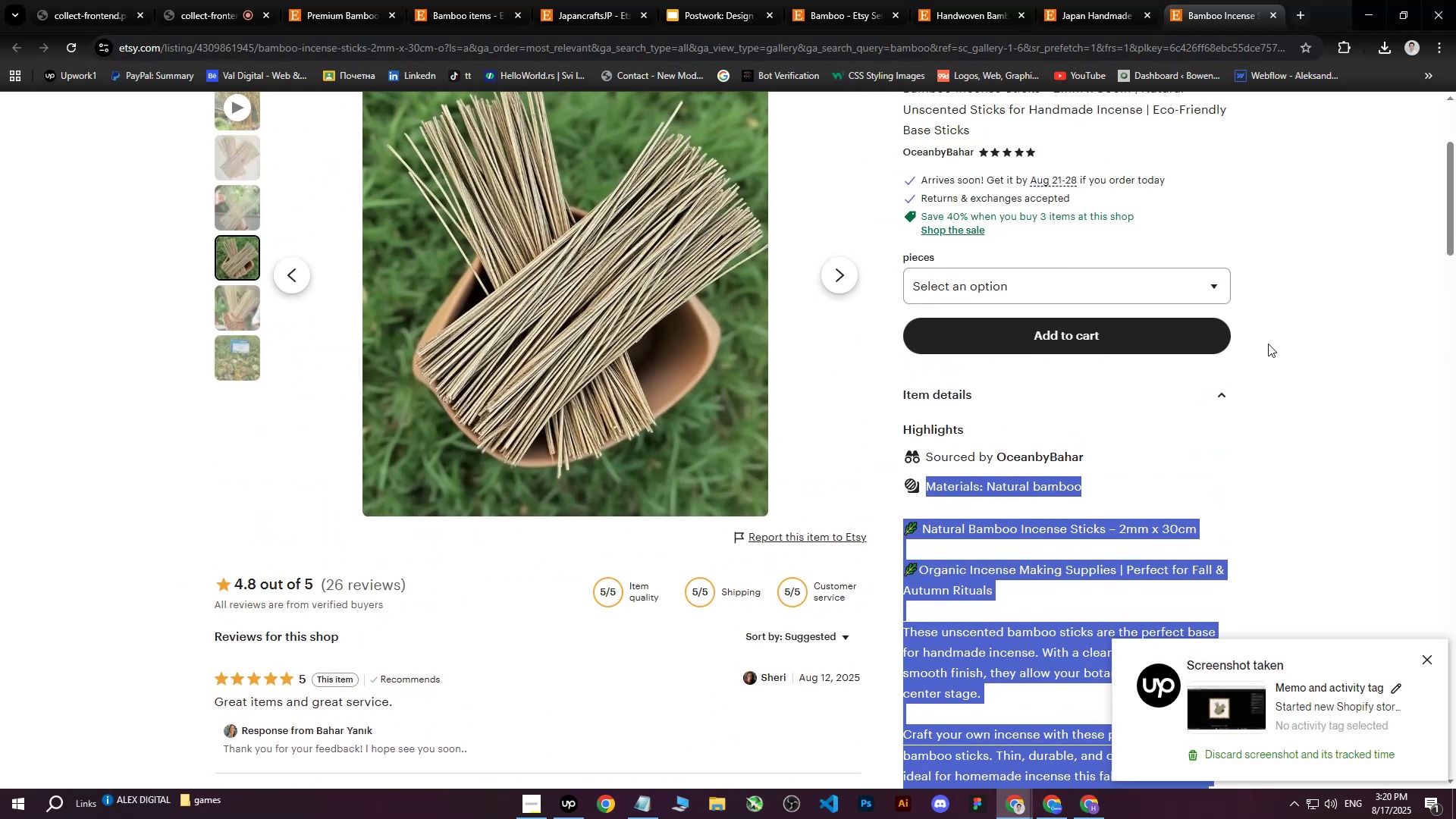 
left_click([1272, 342])
 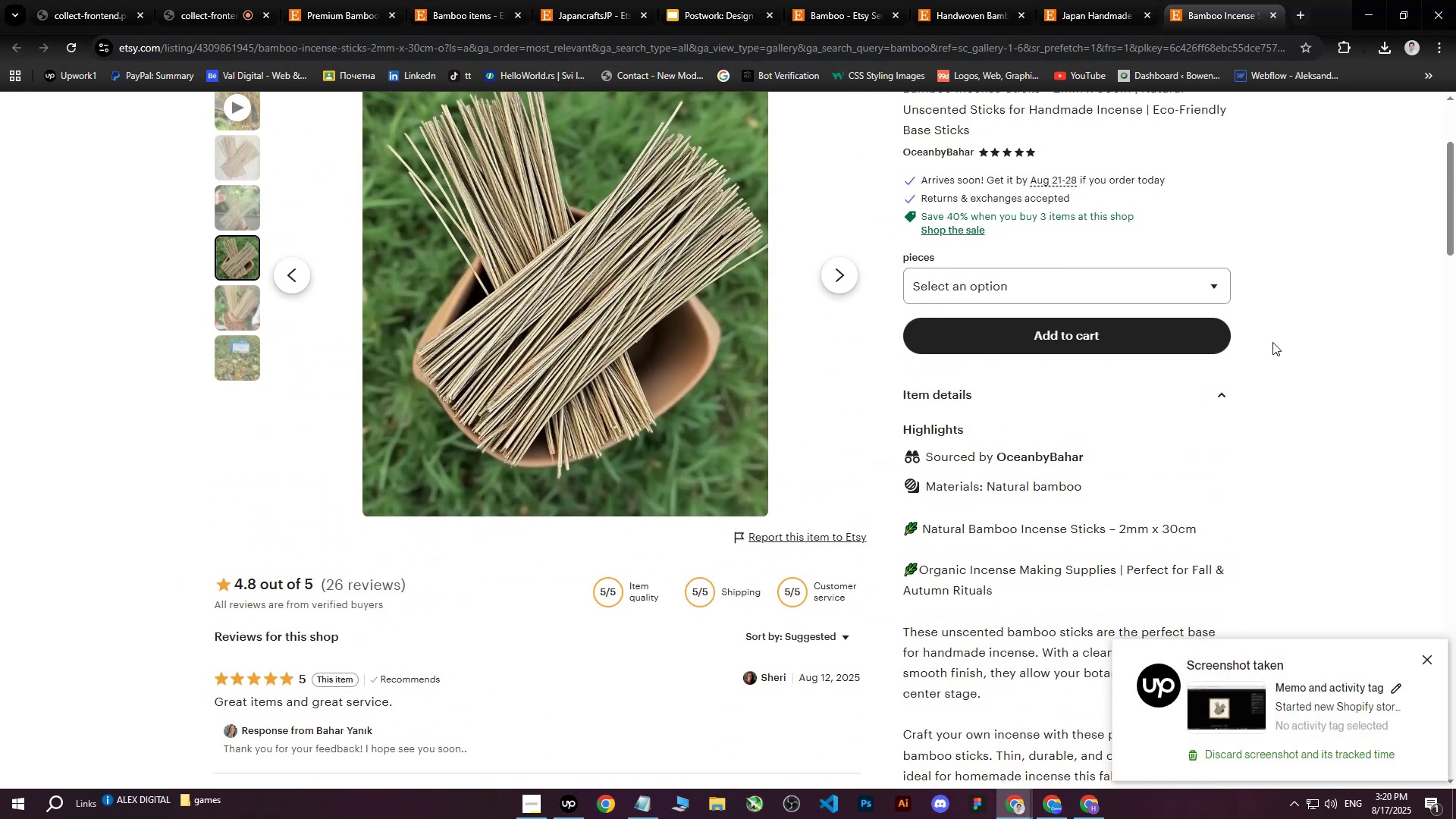 
scroll: coordinate [1272, 342], scroll_direction: up, amount: 5.0
 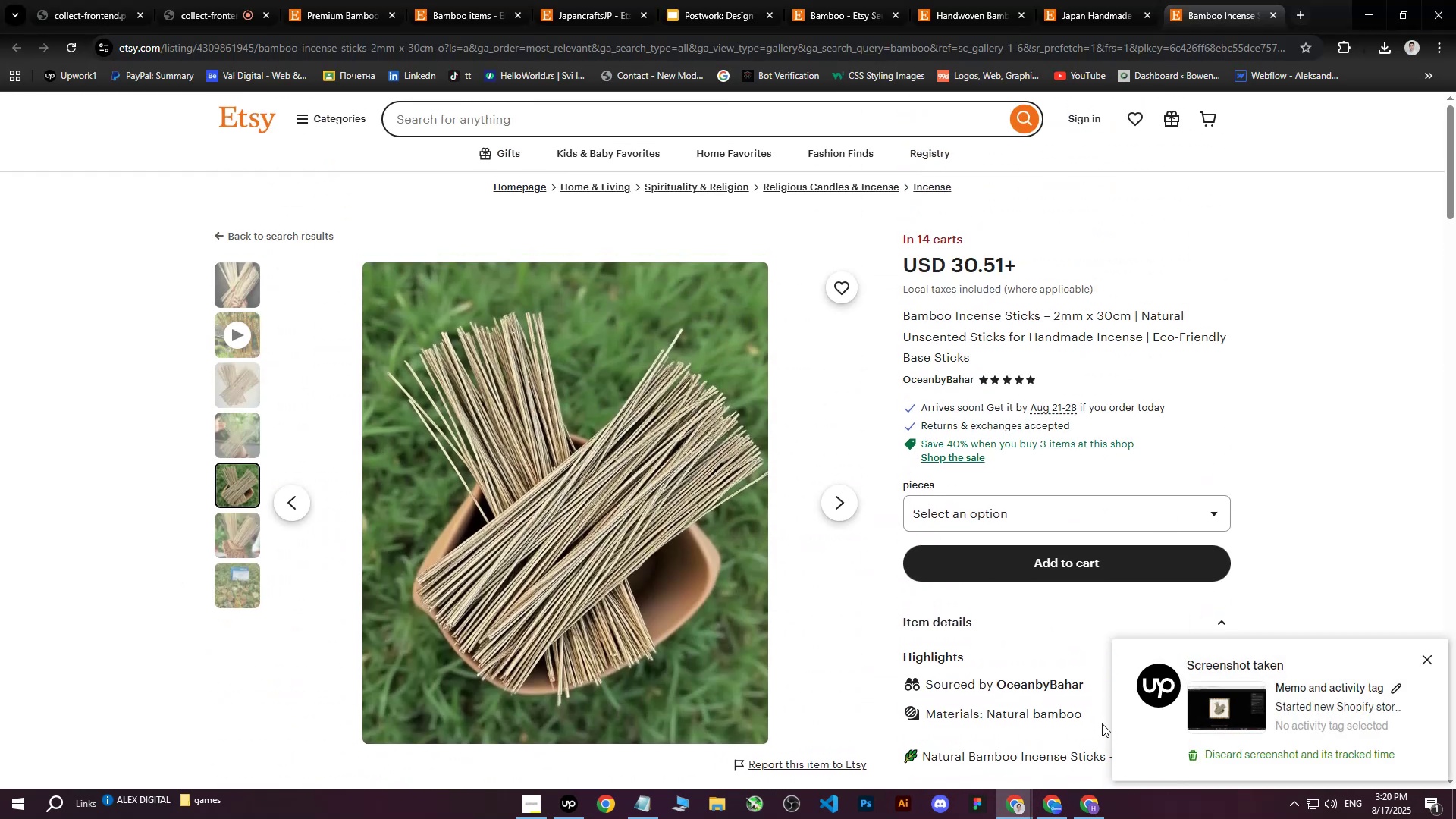 
left_click([1085, 818])
 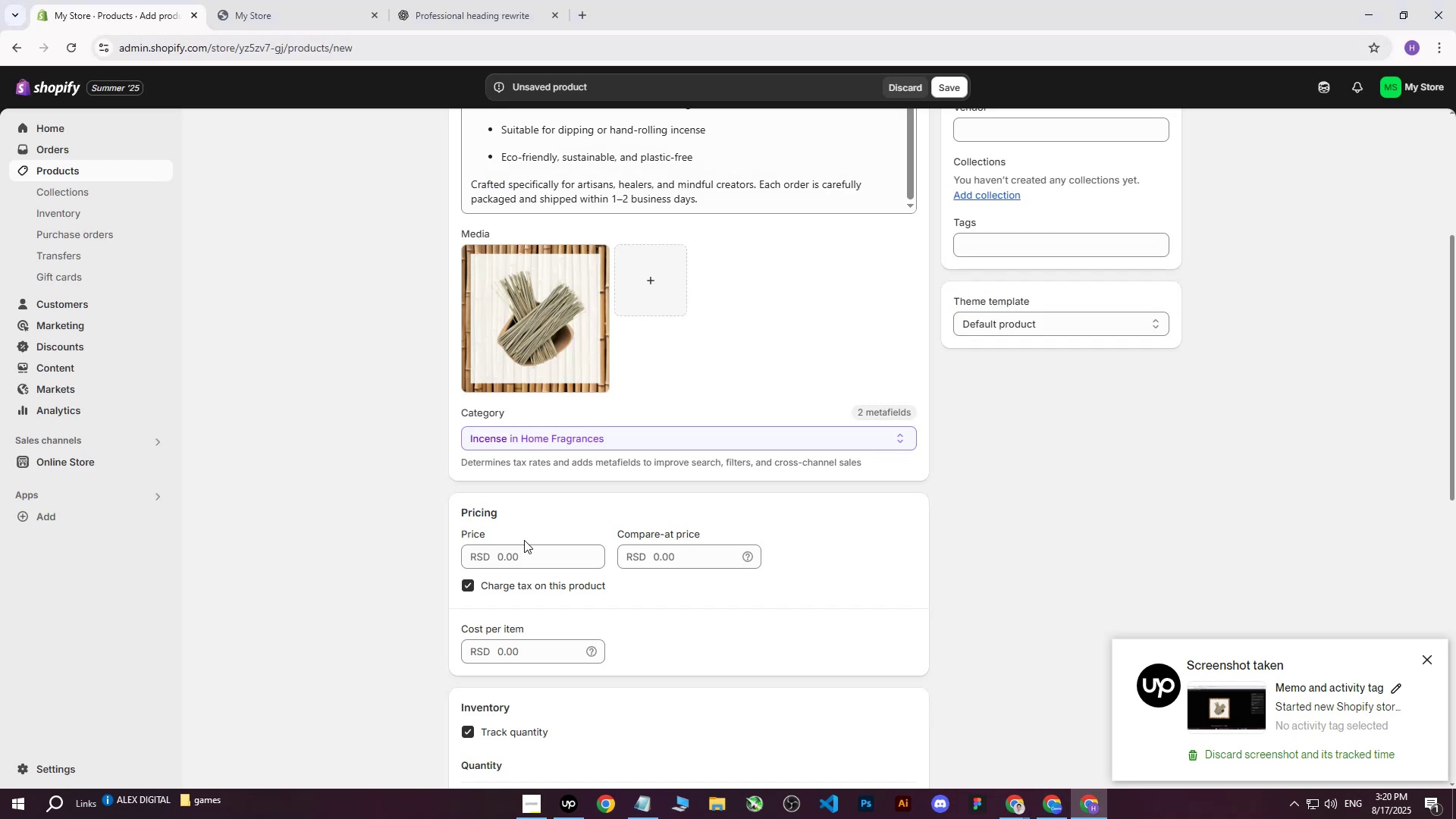 
left_click([524, 549])
 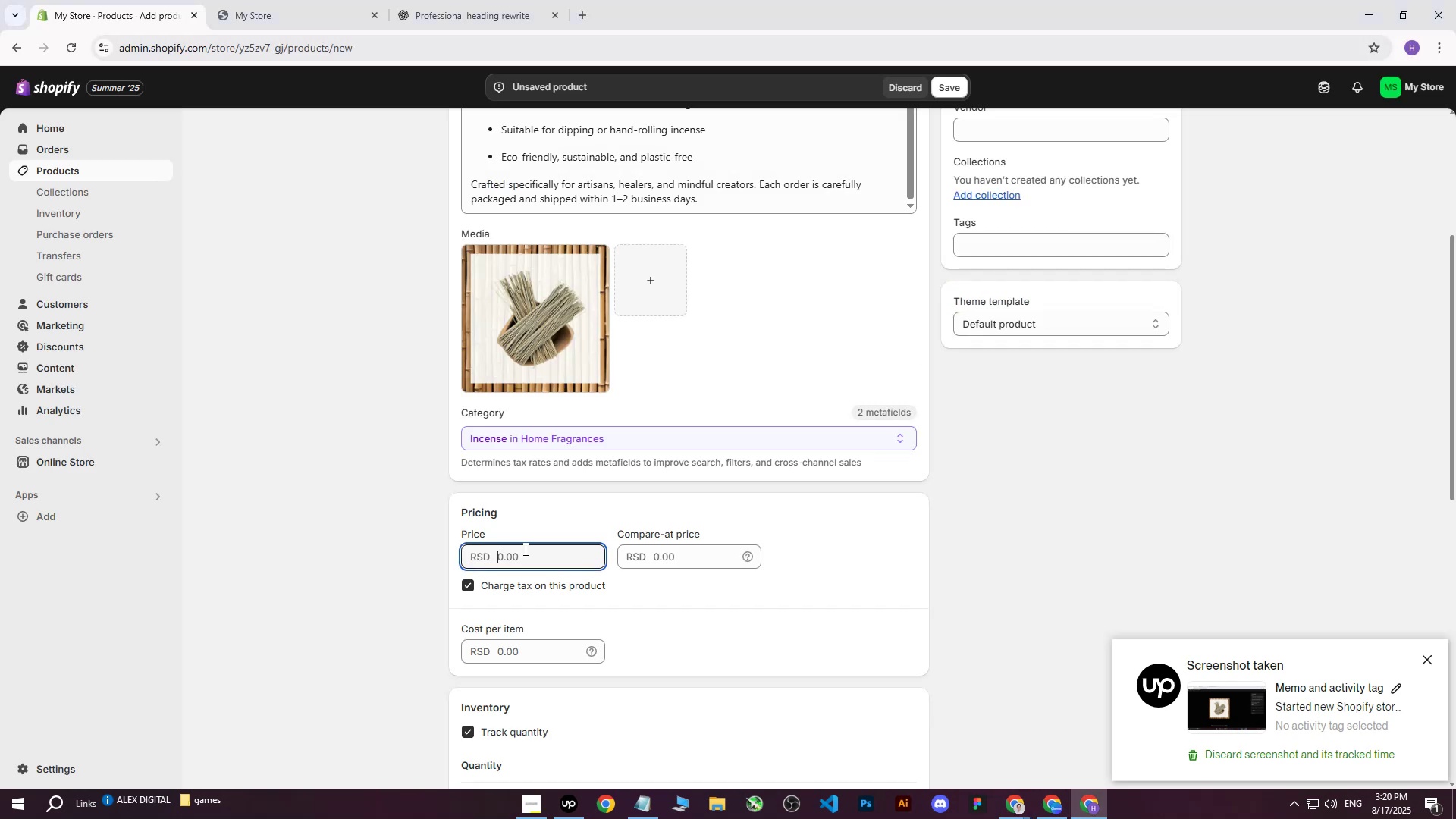 
type(4000)
key(Tab)
key(Tab)
key(Tab)
key(Tab)
type(3300)
 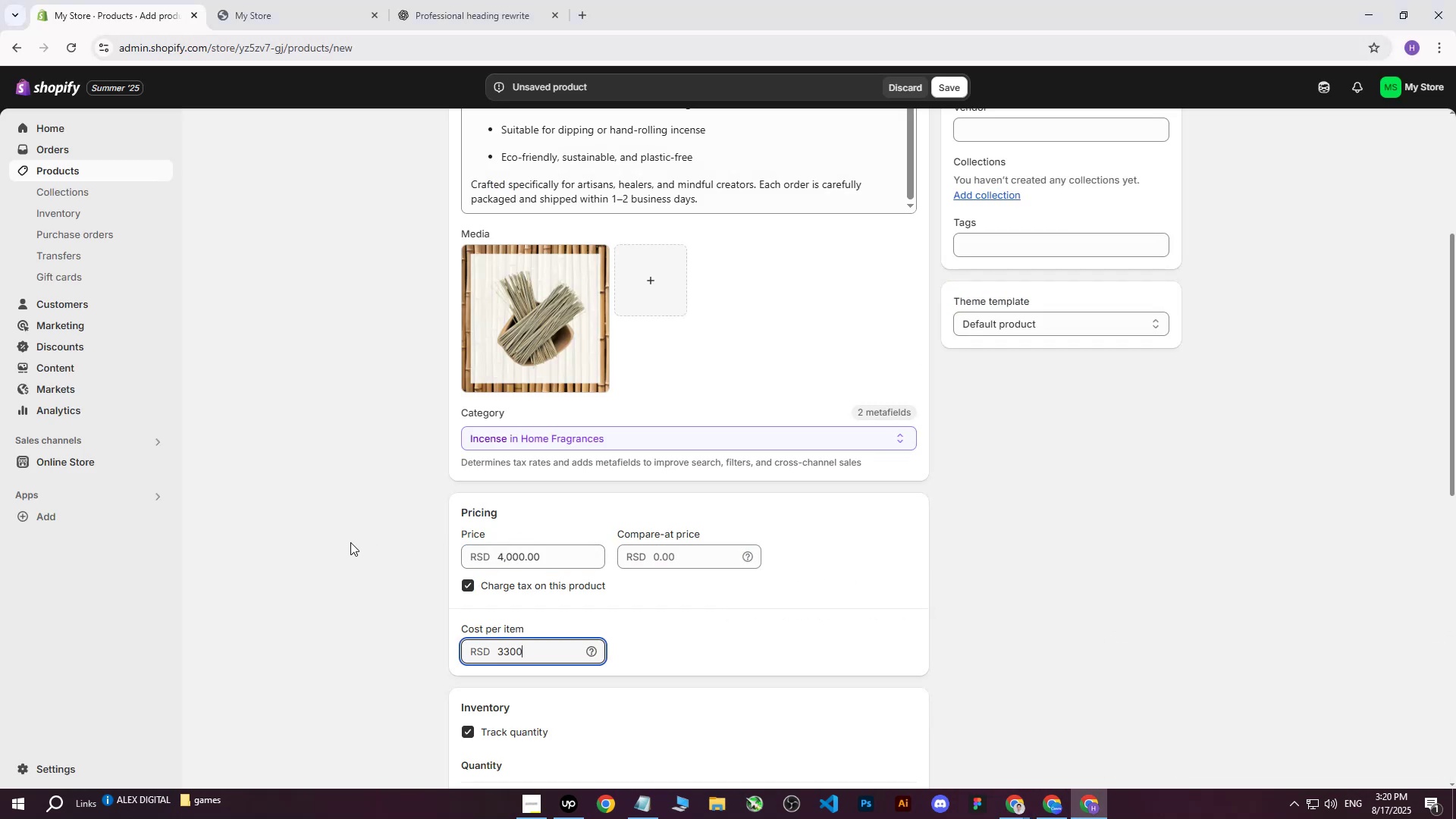 
left_click([350, 542])
 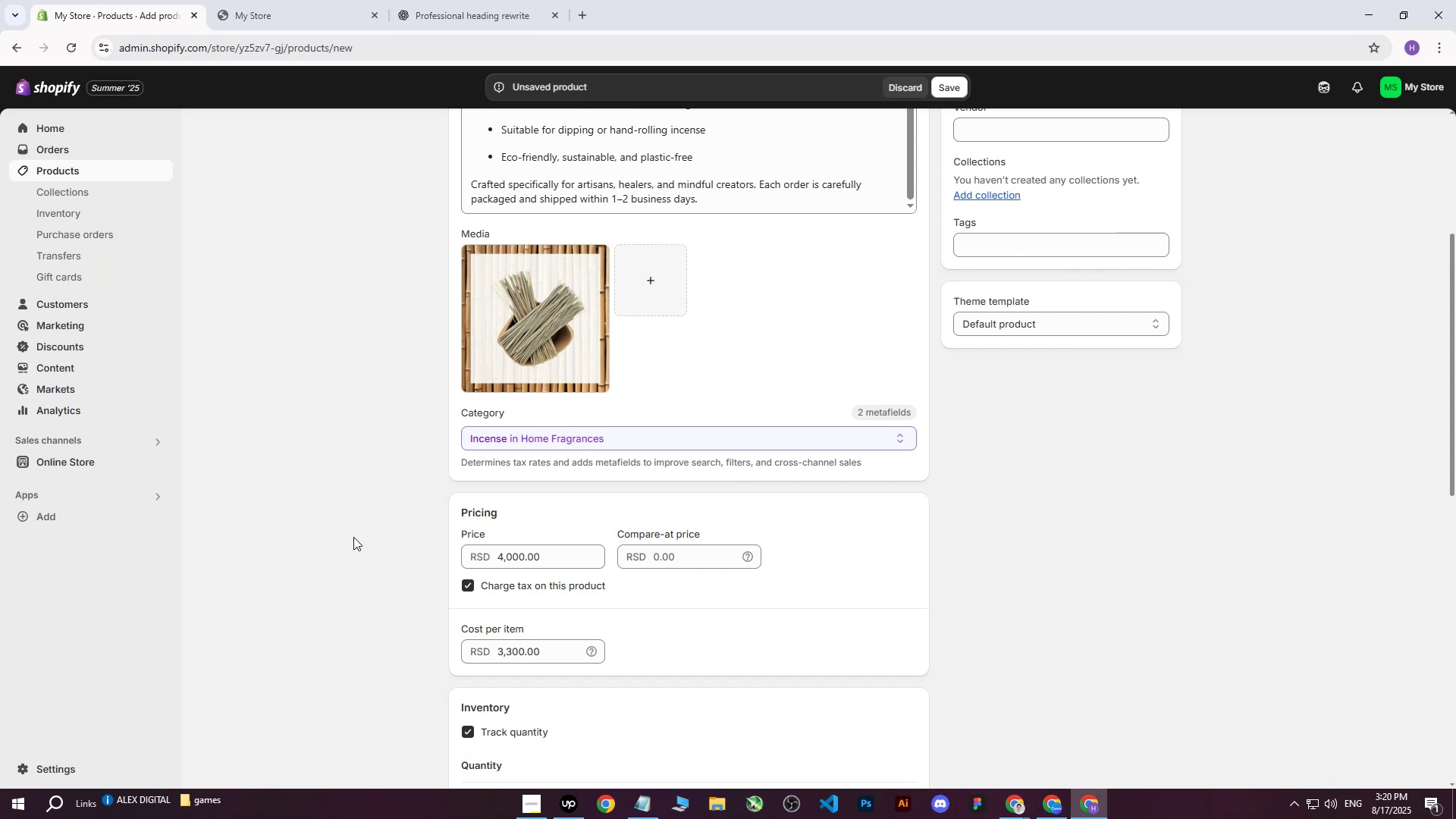 
wait(11.38)
 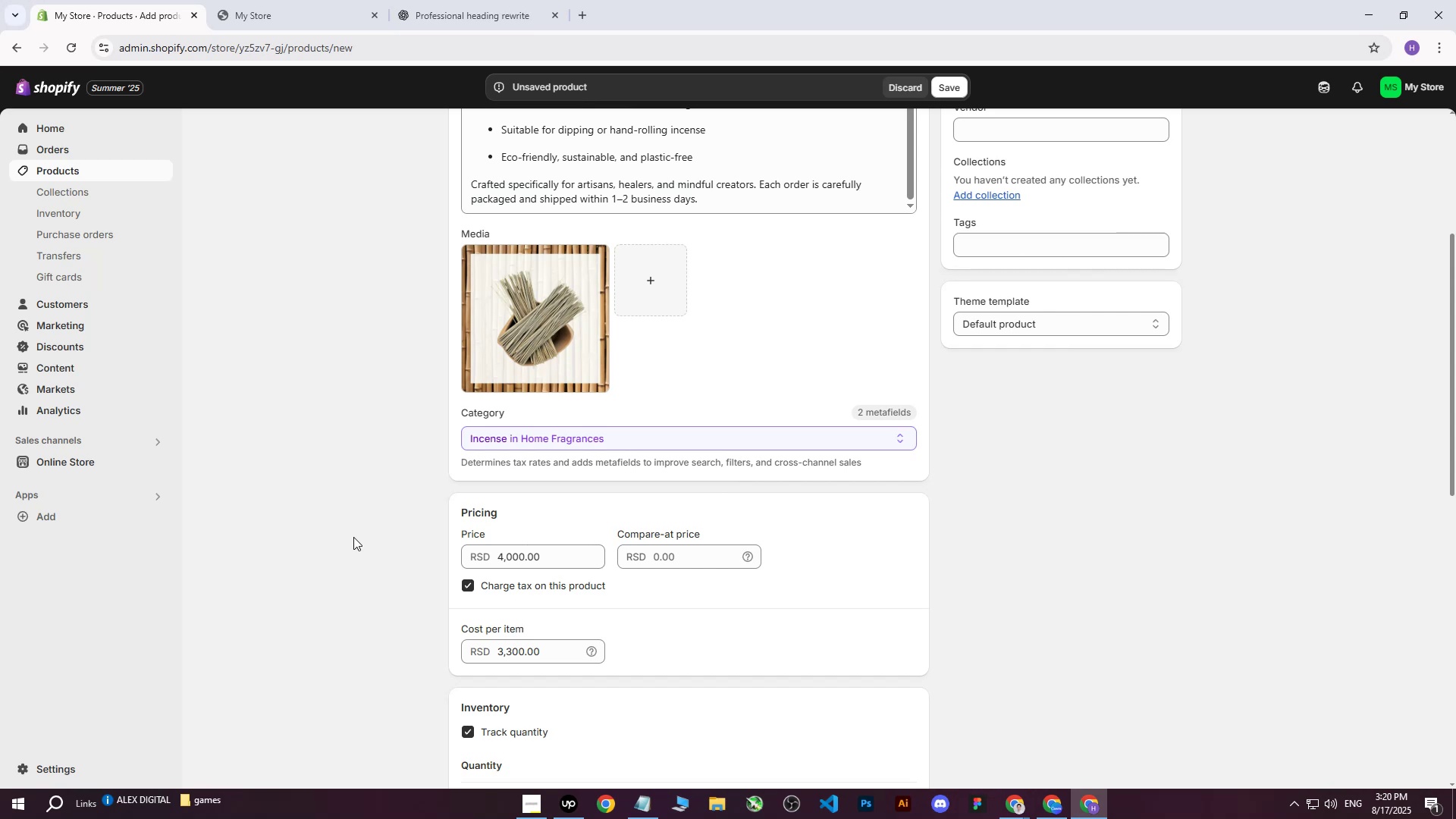 
scroll: coordinate [695, 396], scroll_direction: down, amount: 4.0
 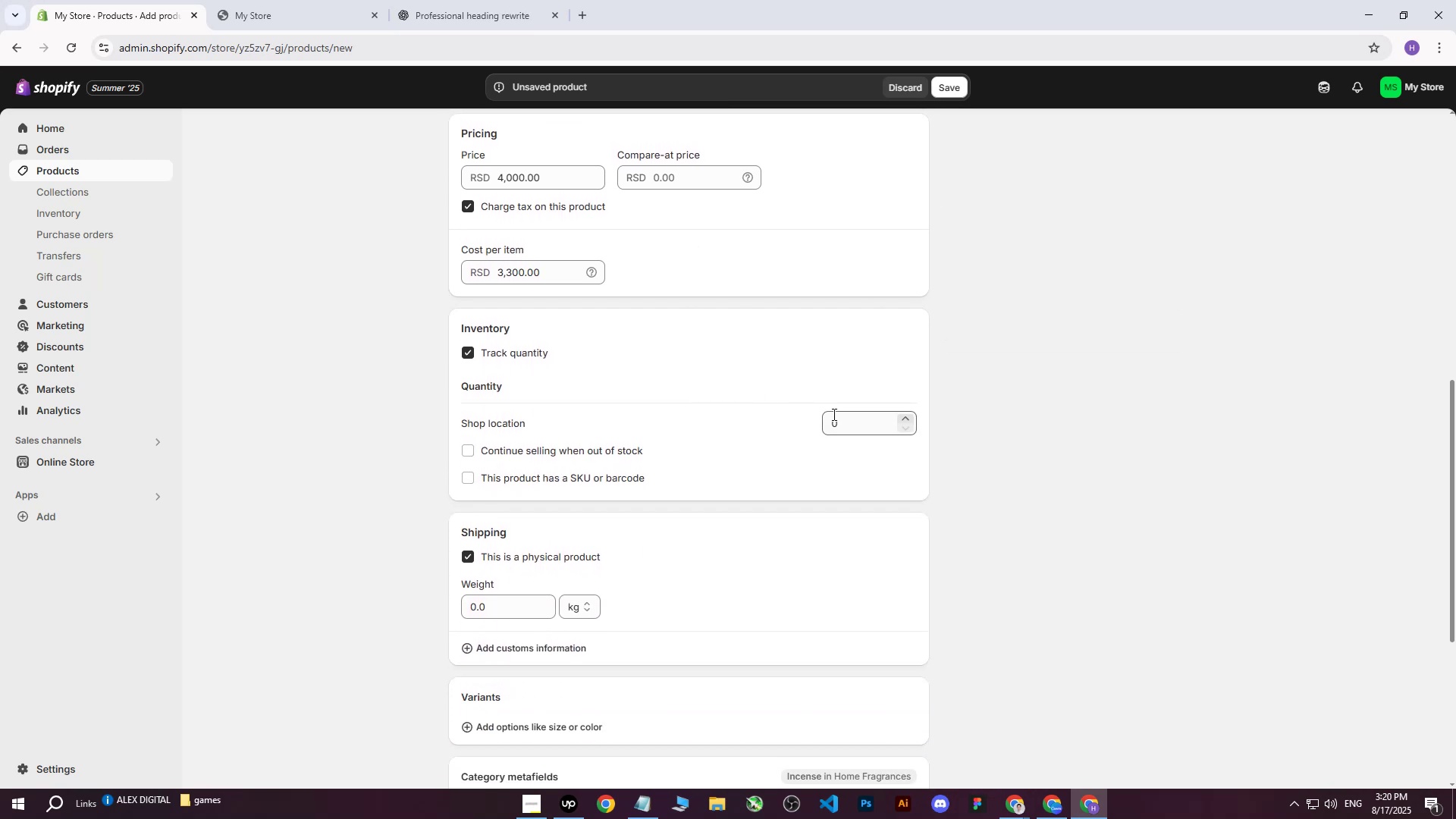 
left_click([848, 415])
 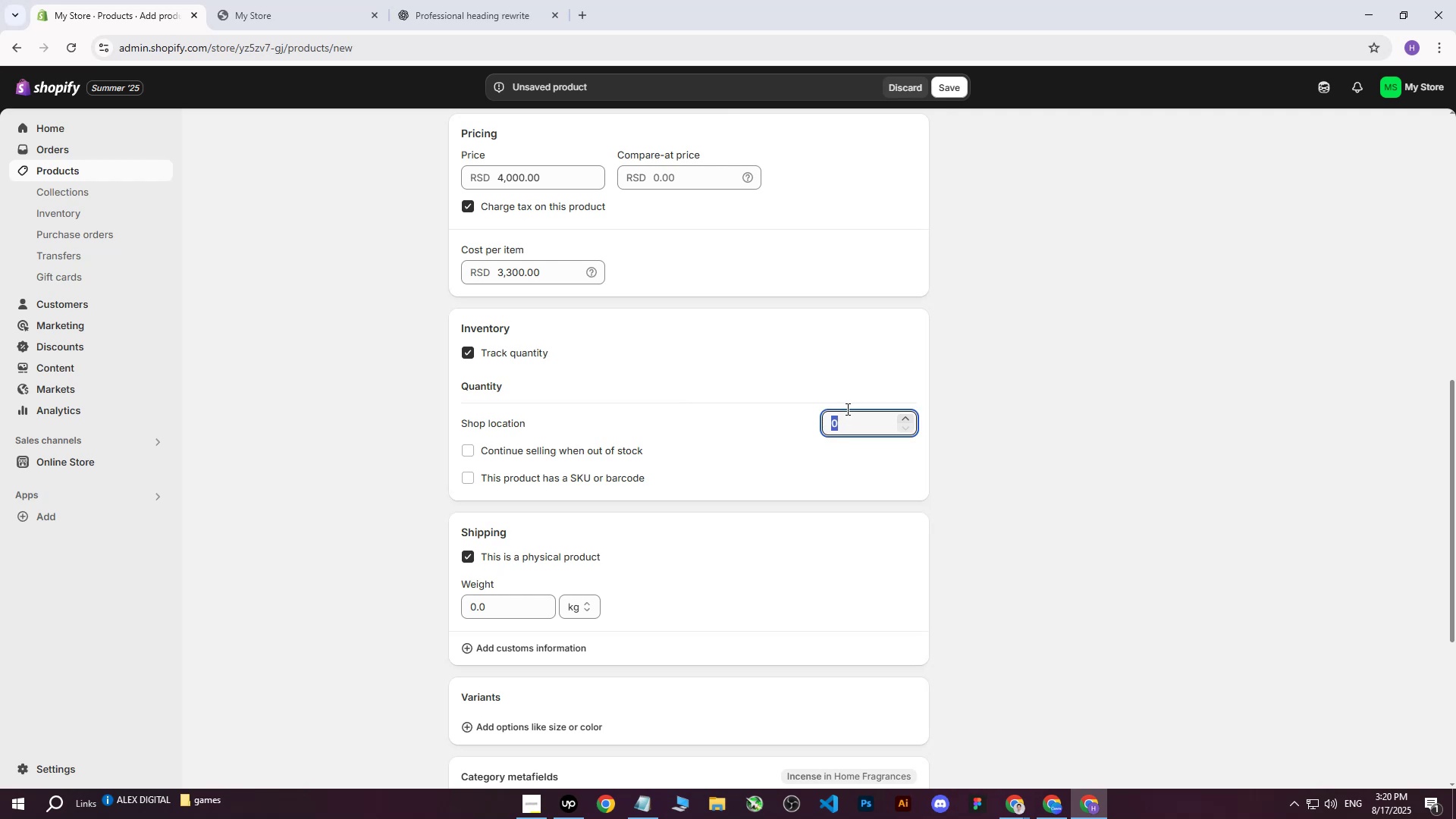 
scroll: coordinate [811, 394], scroll_direction: up, amount: 4.0
 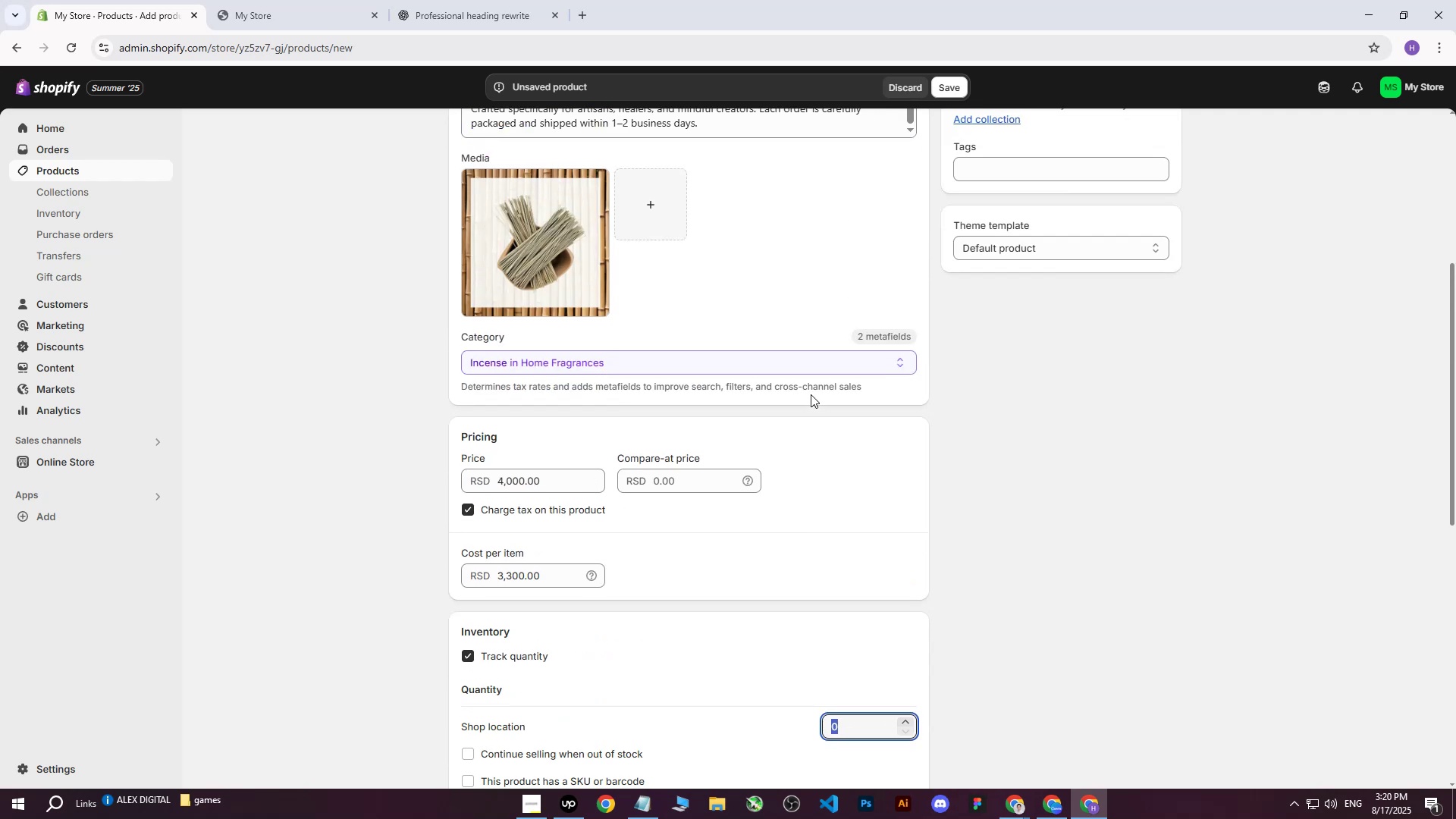 
scroll: coordinate [811, 394], scroll_direction: down, amount: 3.0
 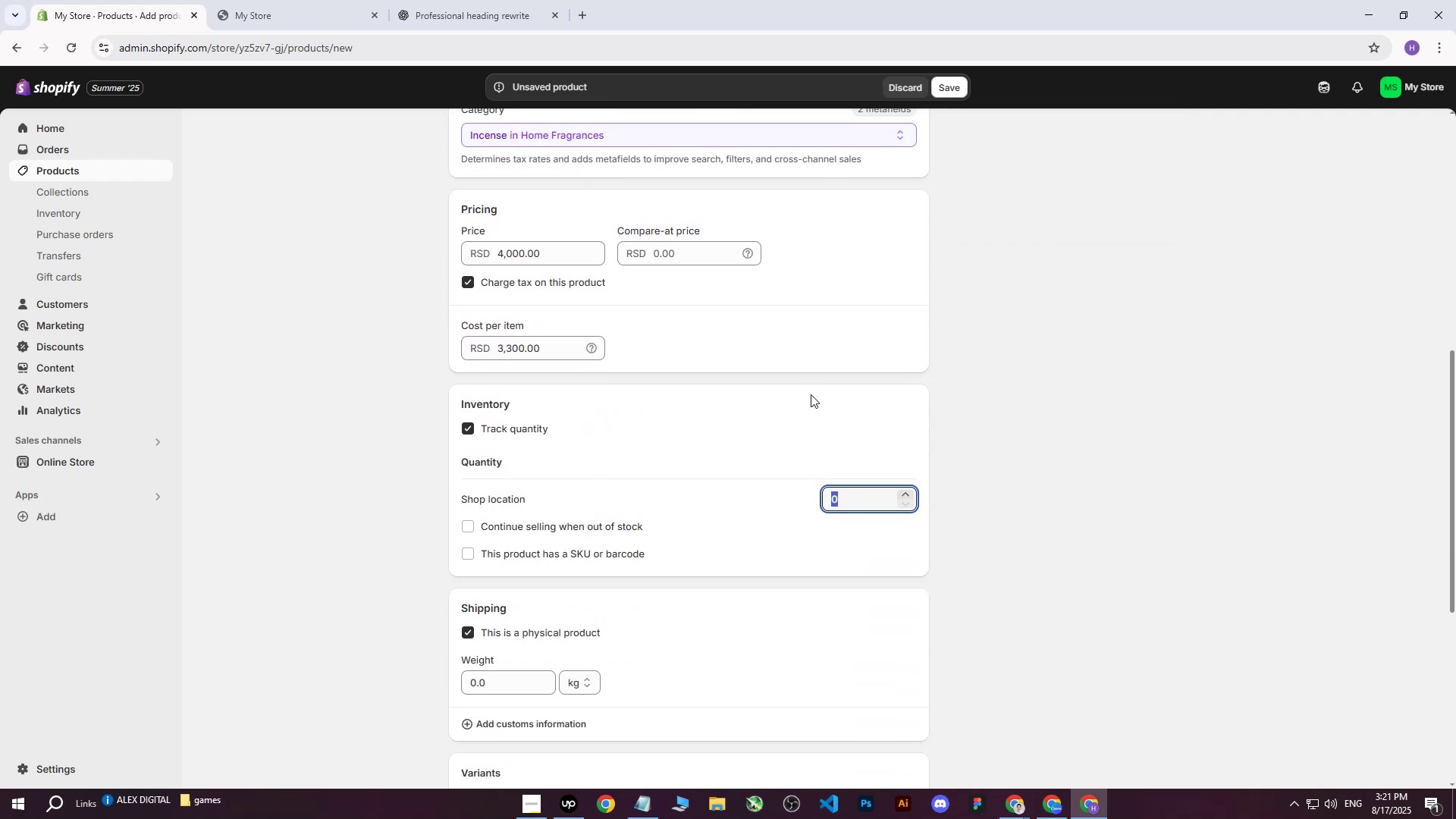 
type(2000)
 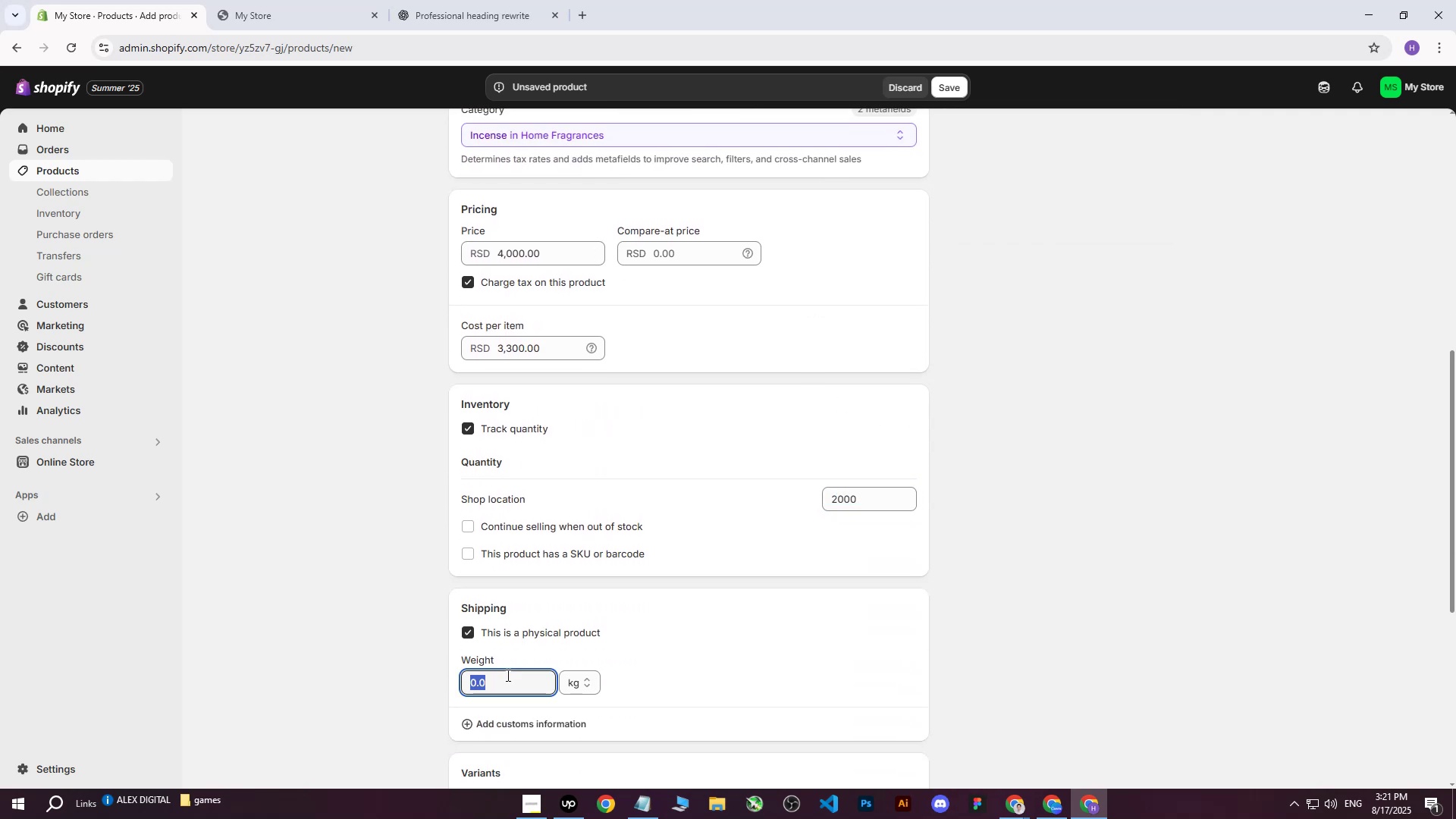 
double_click([561, 676])
 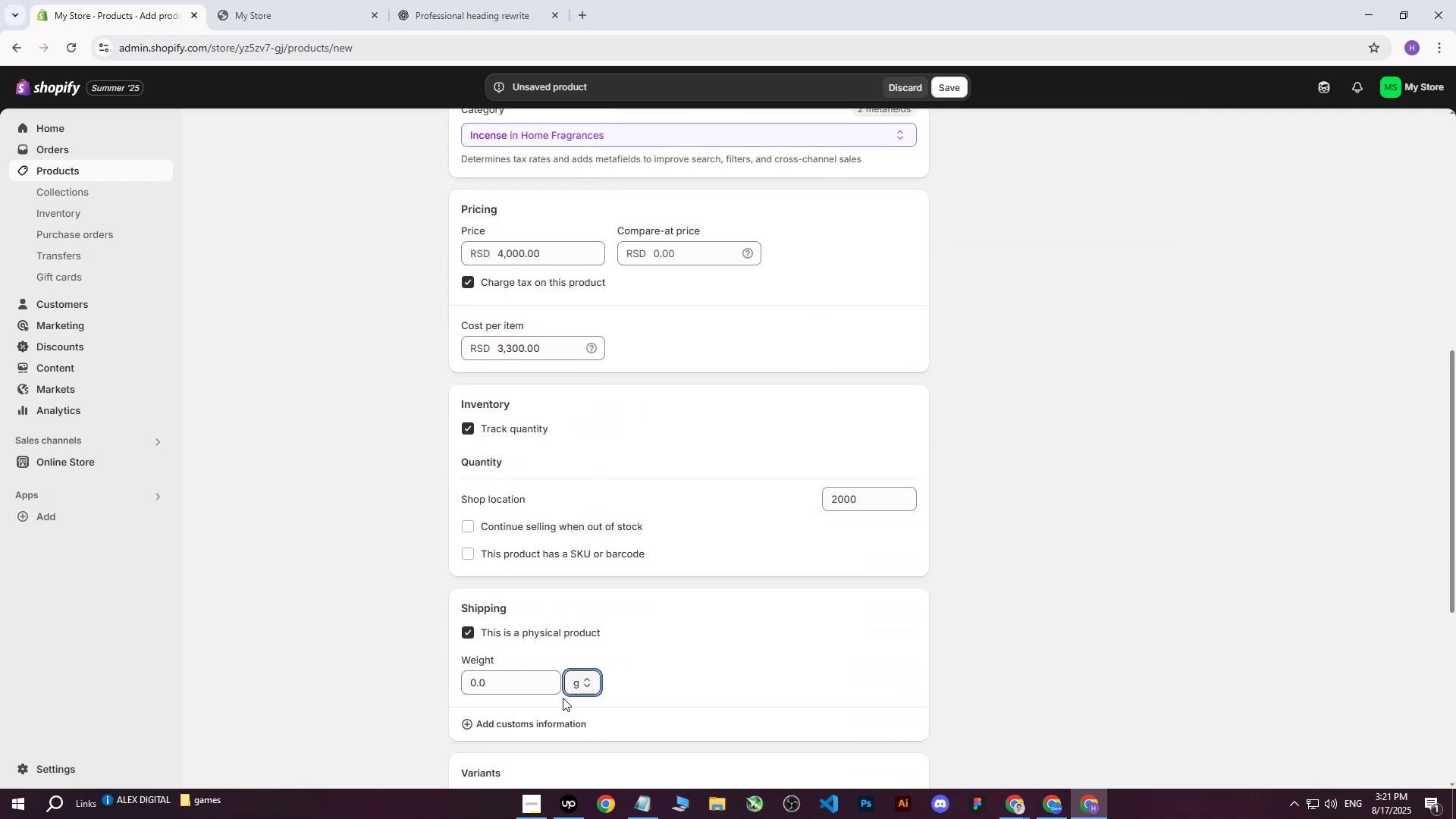 
left_click([531, 689])
 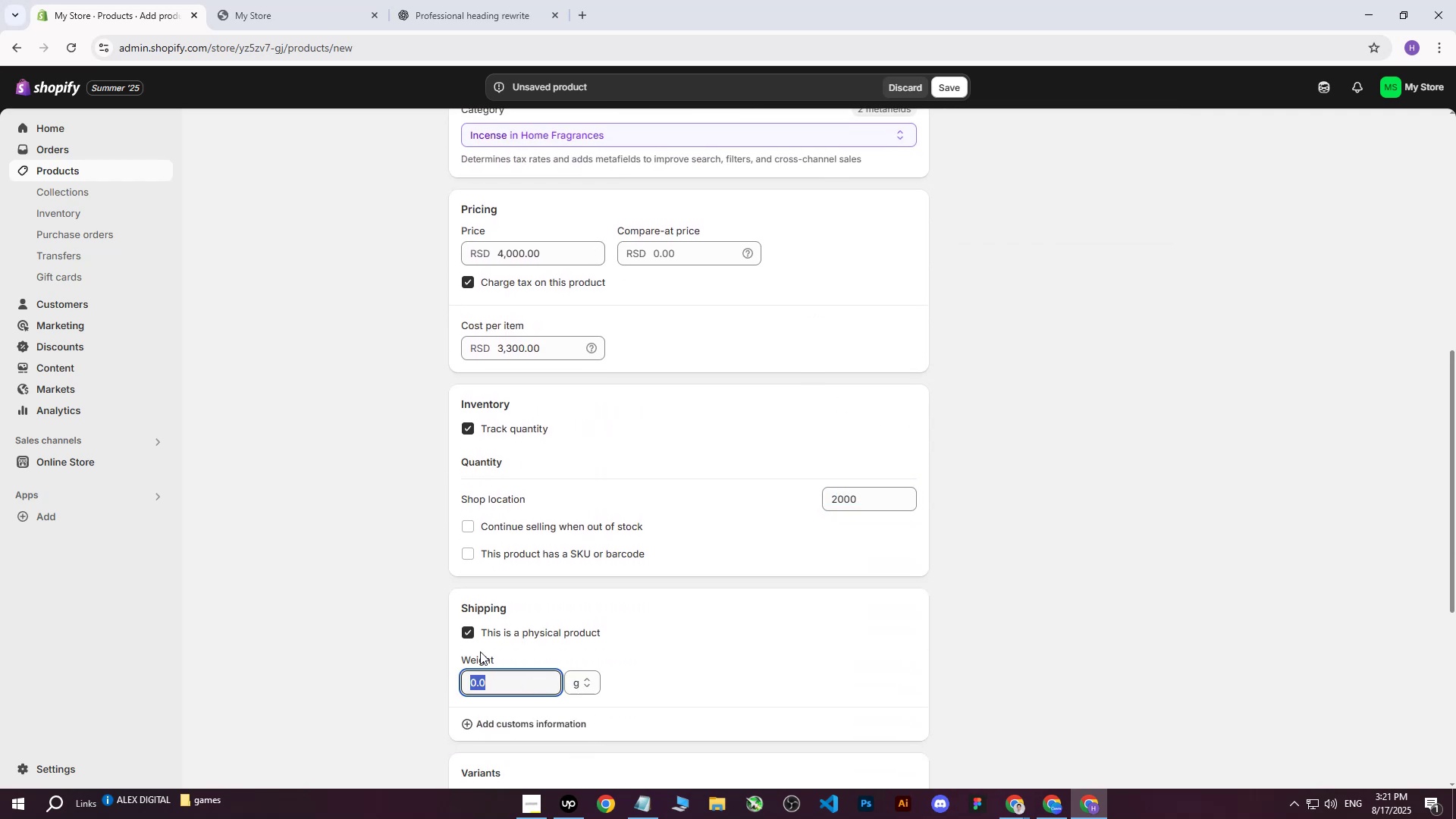 
key(5)
 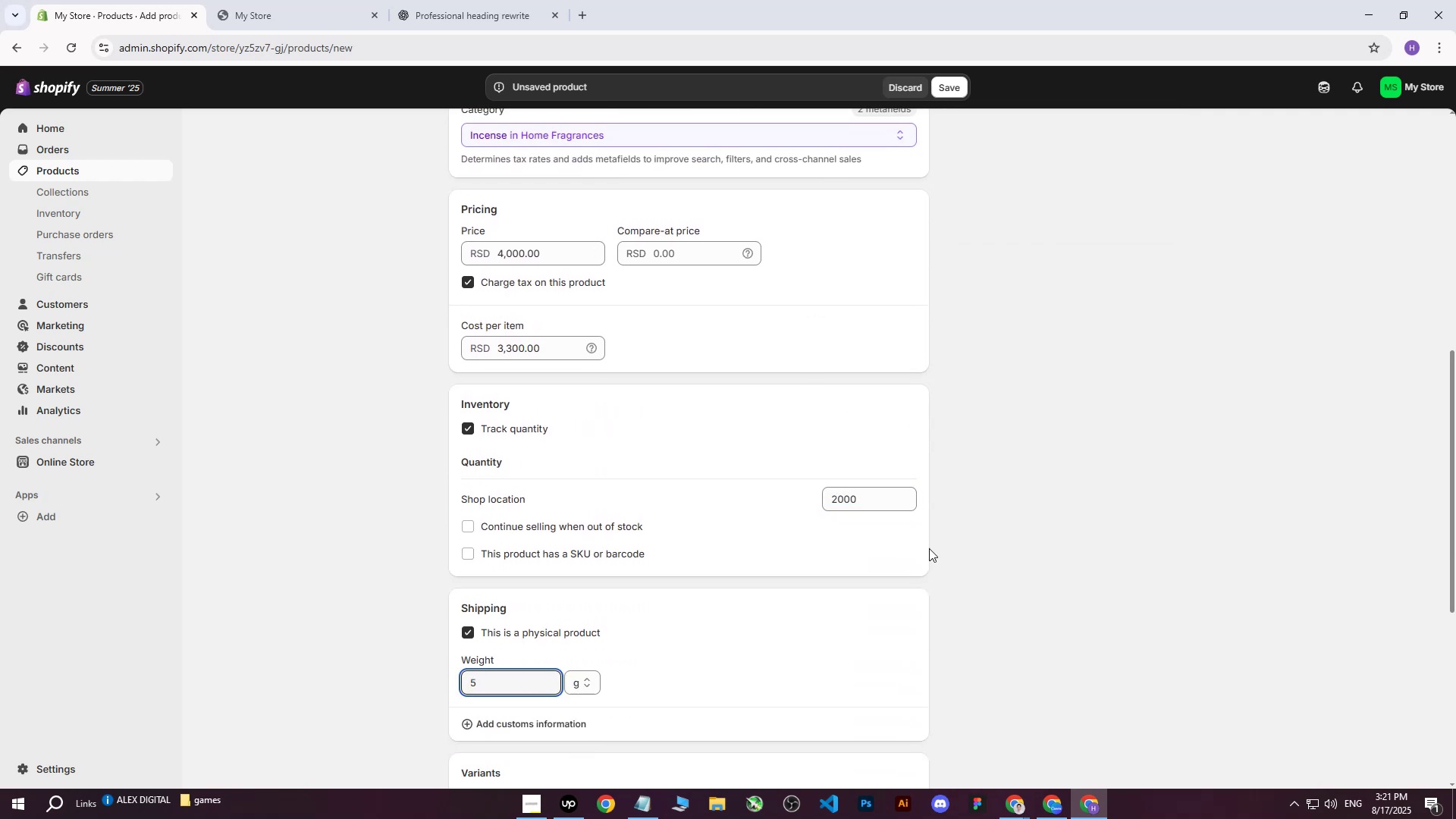 
left_click([934, 545])
 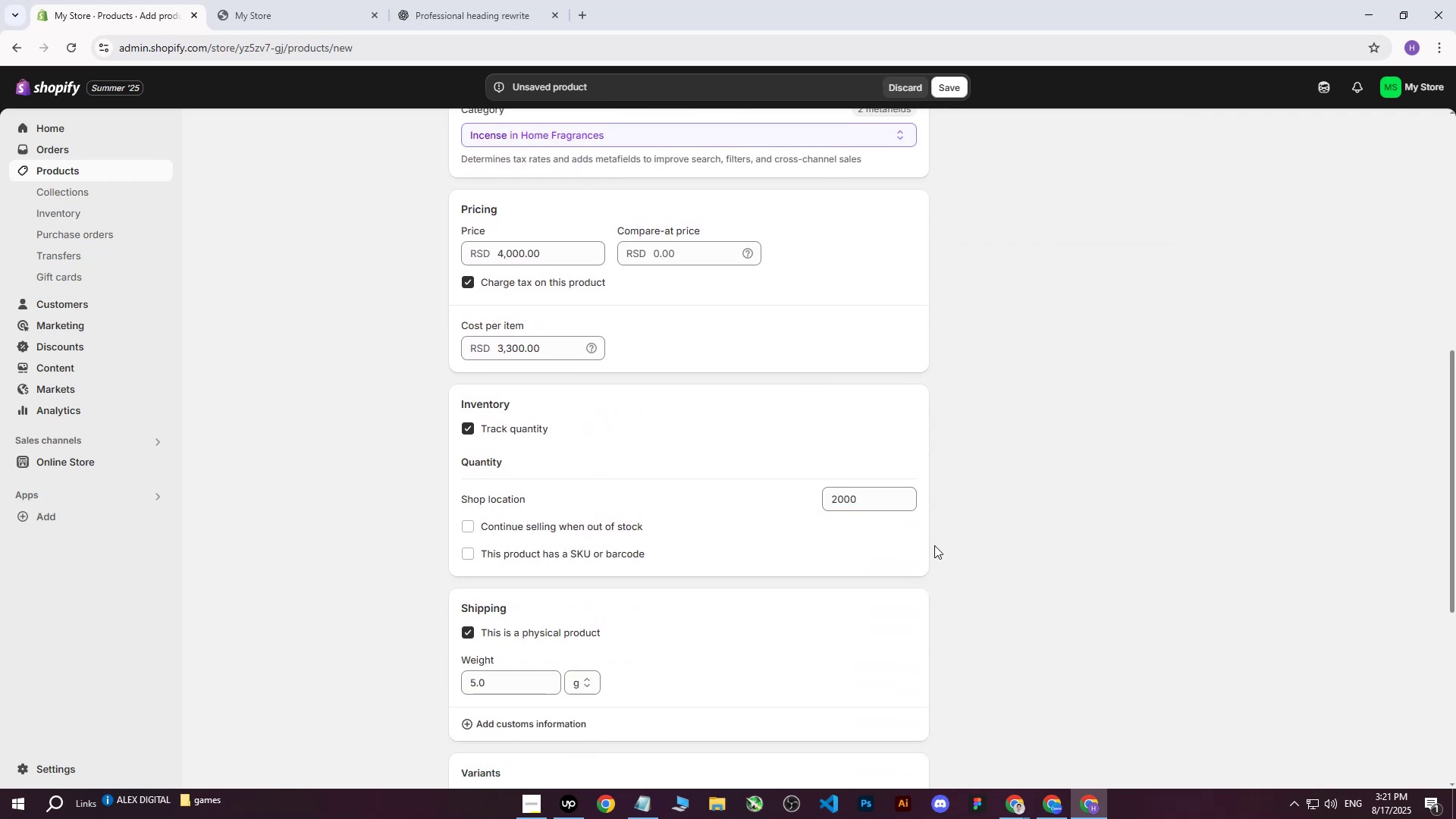 
scroll: coordinate [604, 449], scroll_direction: down, amount: 4.0
 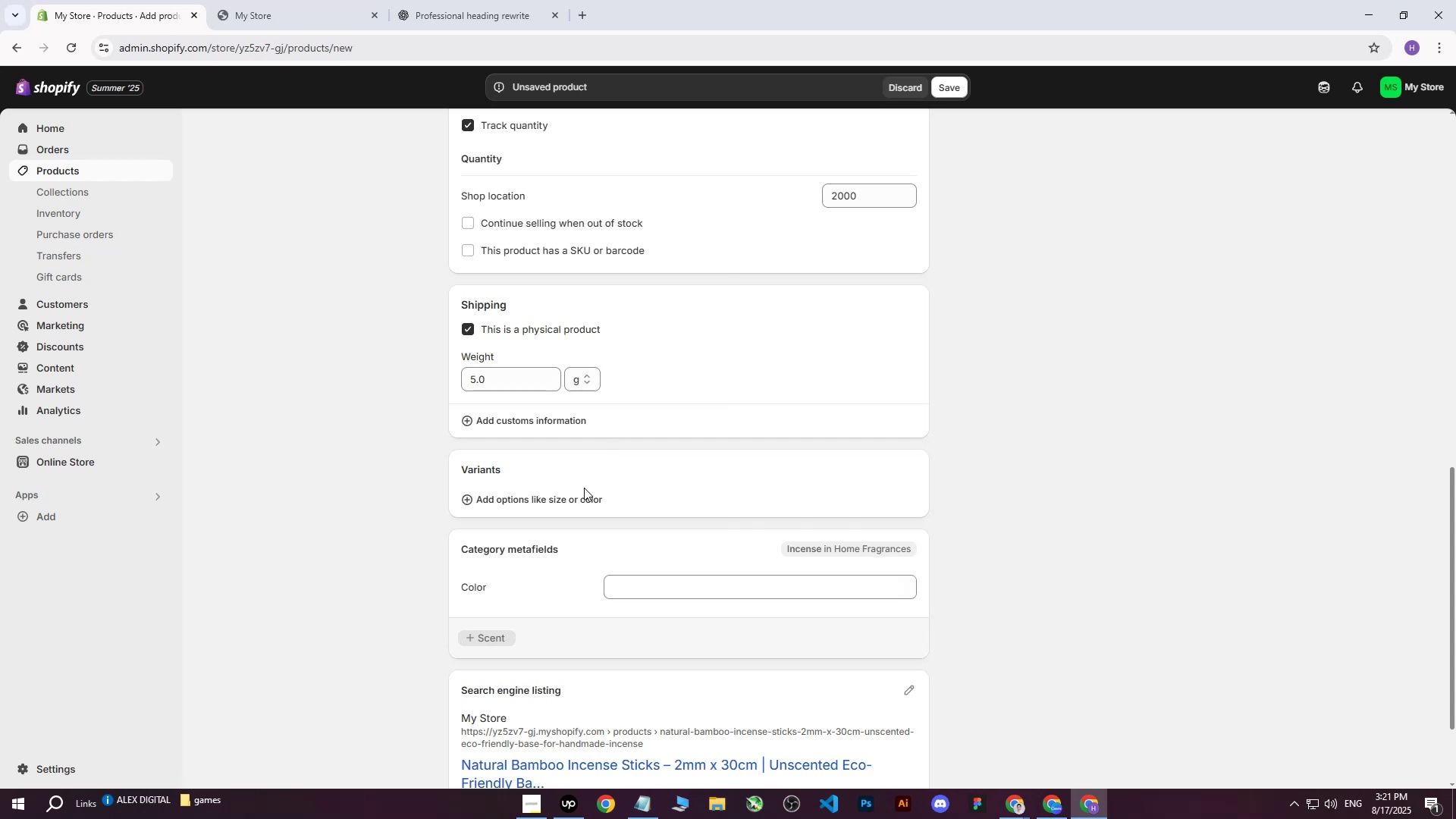 
left_click([661, 586])
 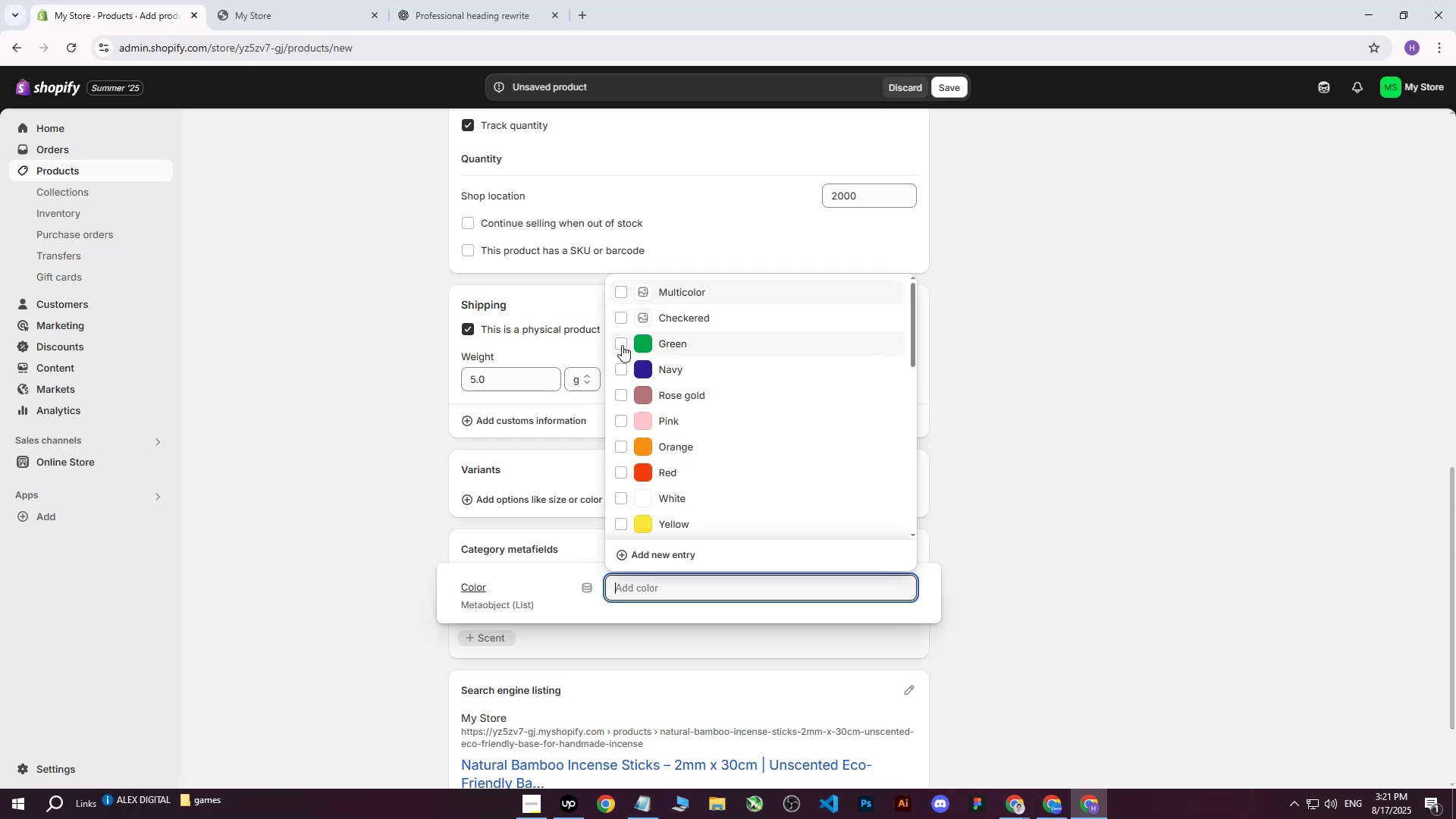 
double_click([626, 372])
 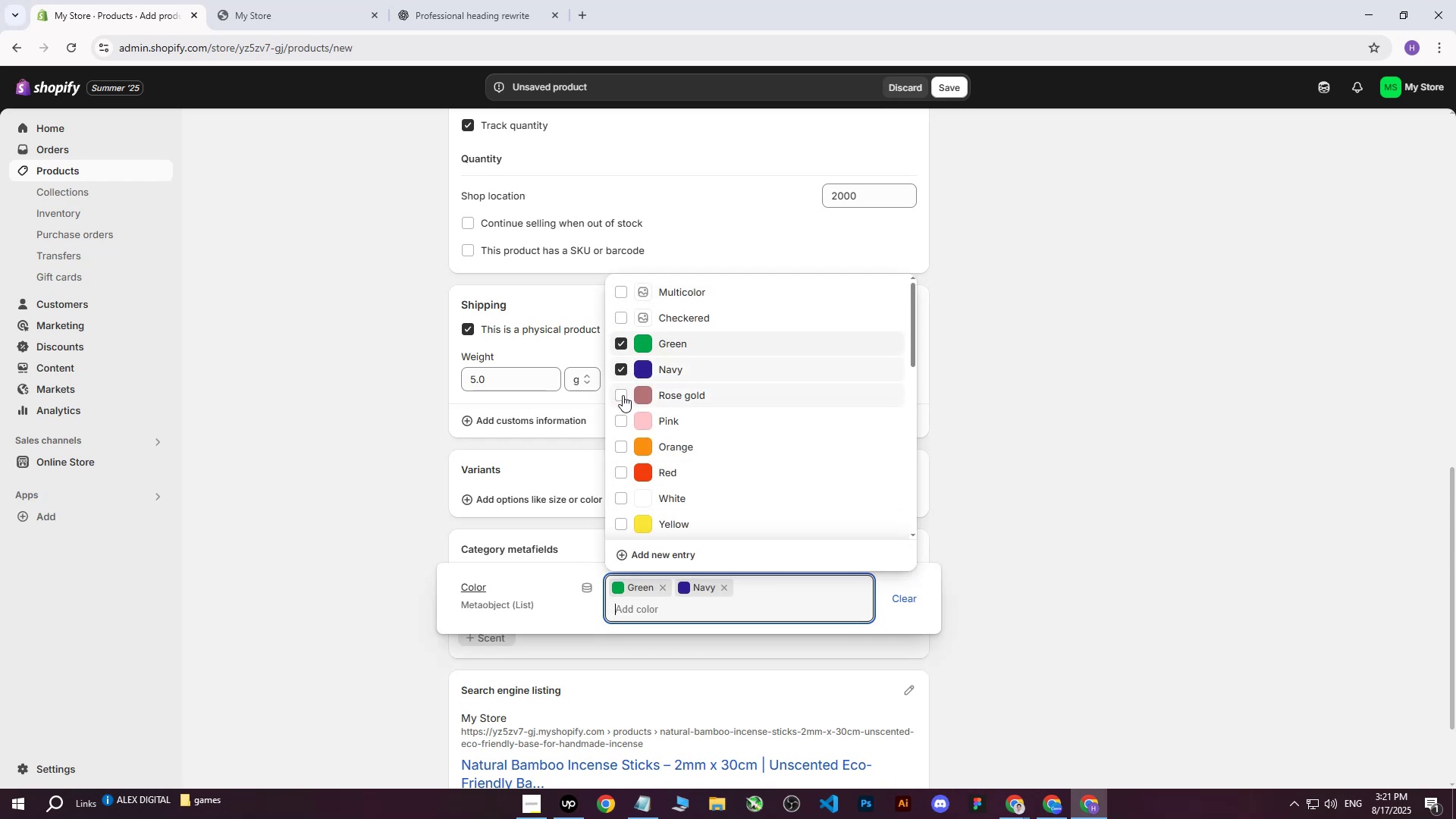 
double_click([622, 423])
 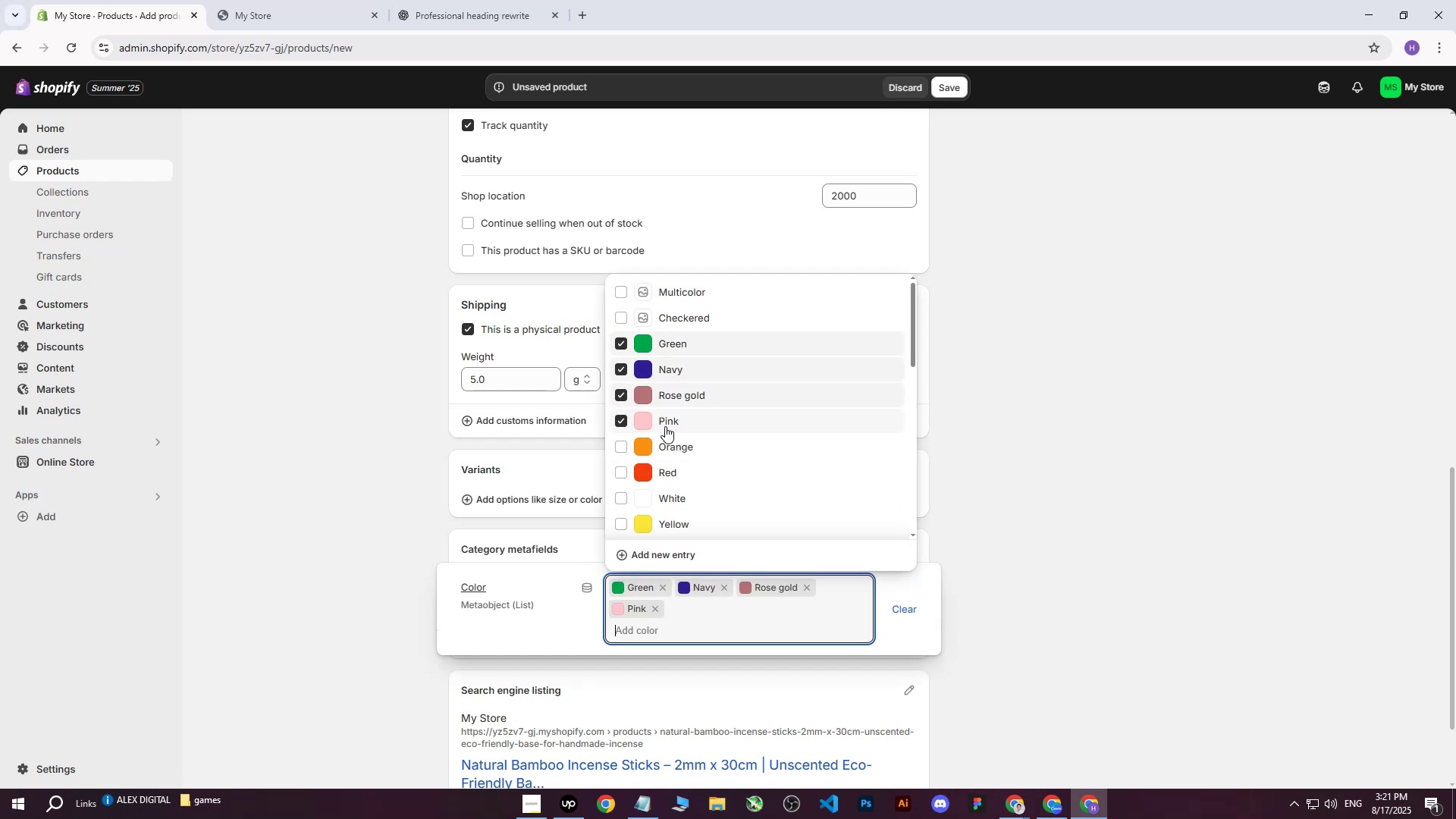 
scroll: coordinate [673, 425], scroll_direction: down, amount: 2.0
 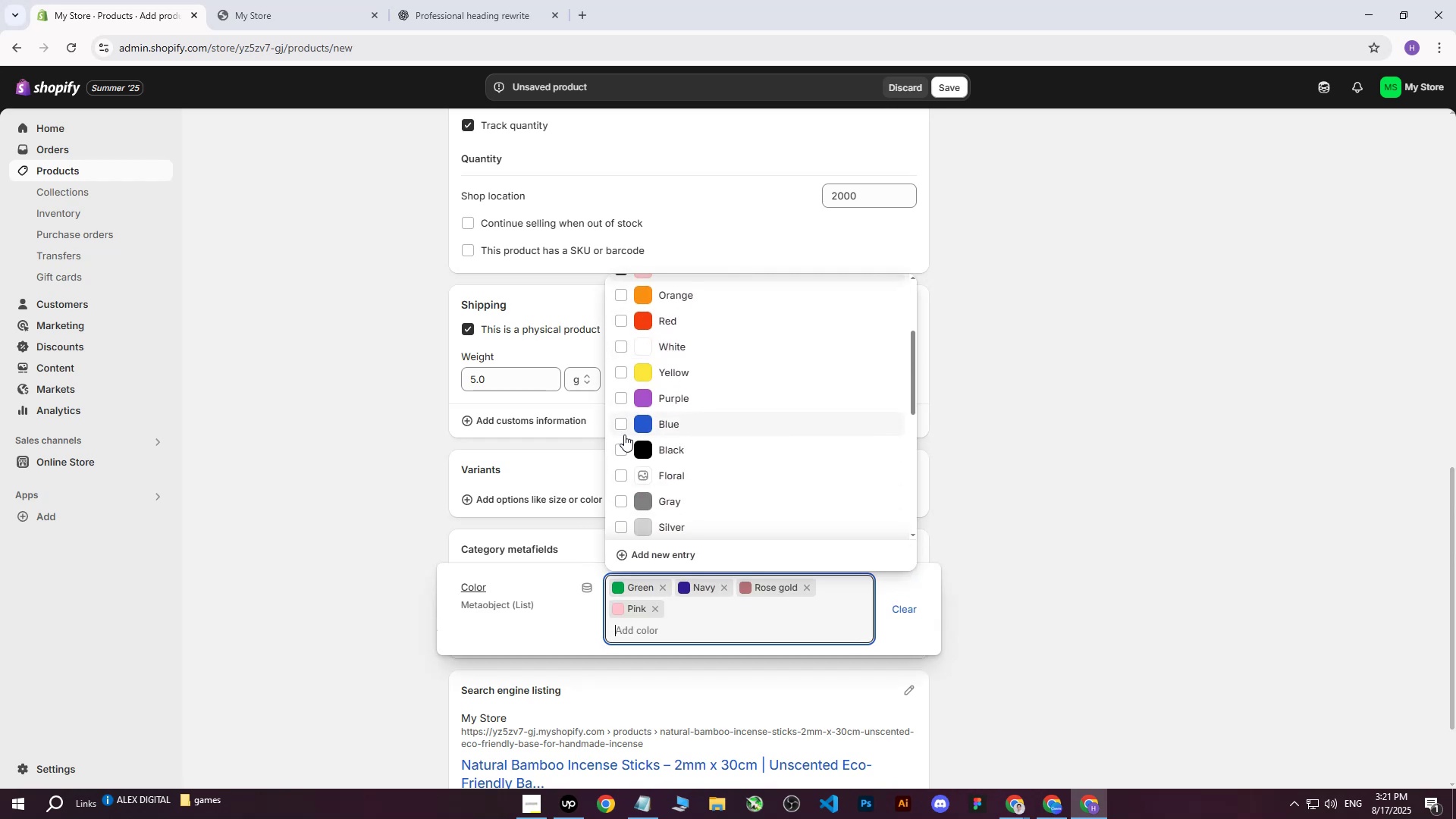 
left_click([620, 445])
 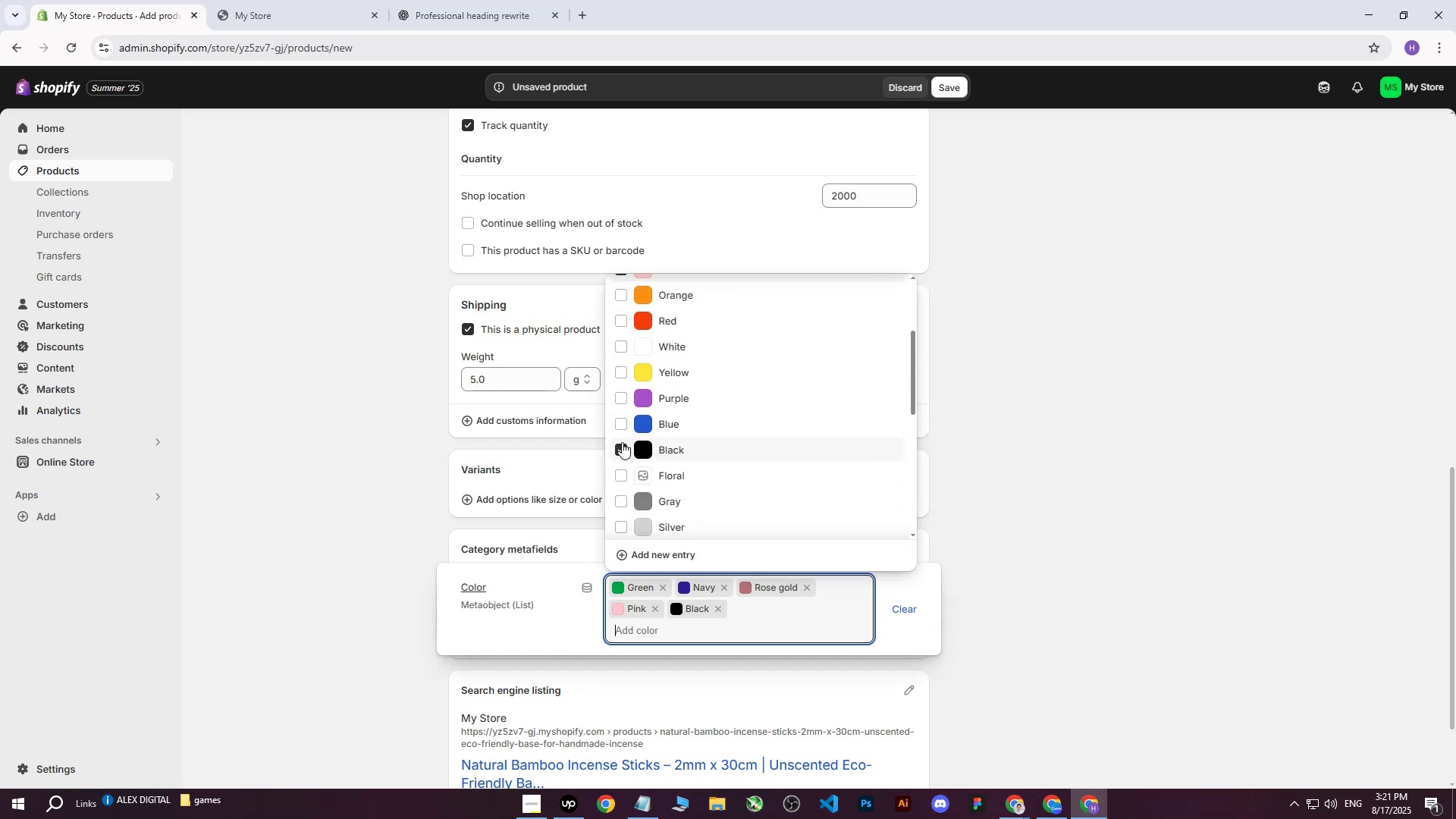 
scroll: coordinate [624, 435], scroll_direction: down, amount: 2.0
 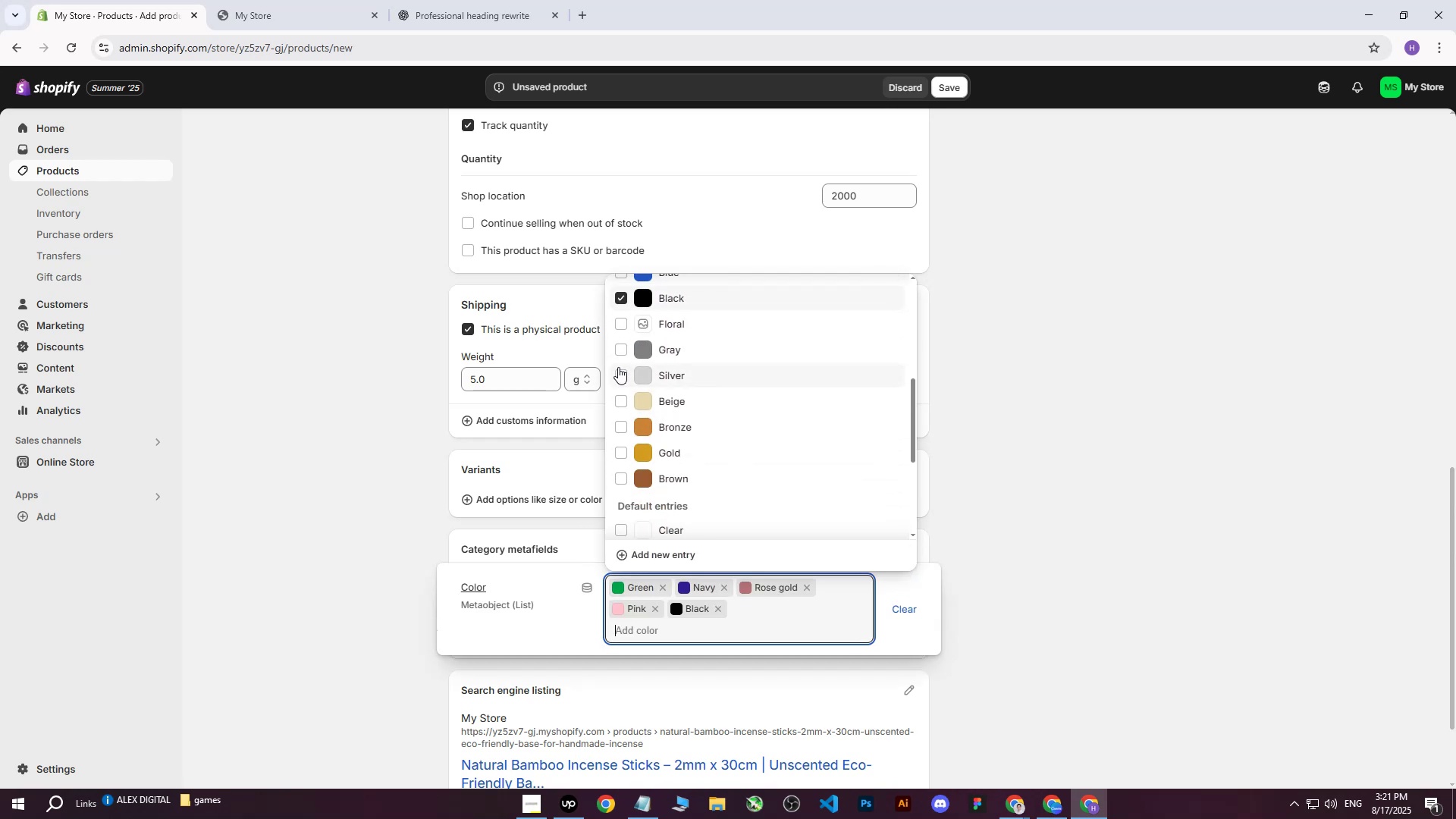 
left_click([617, 349])
 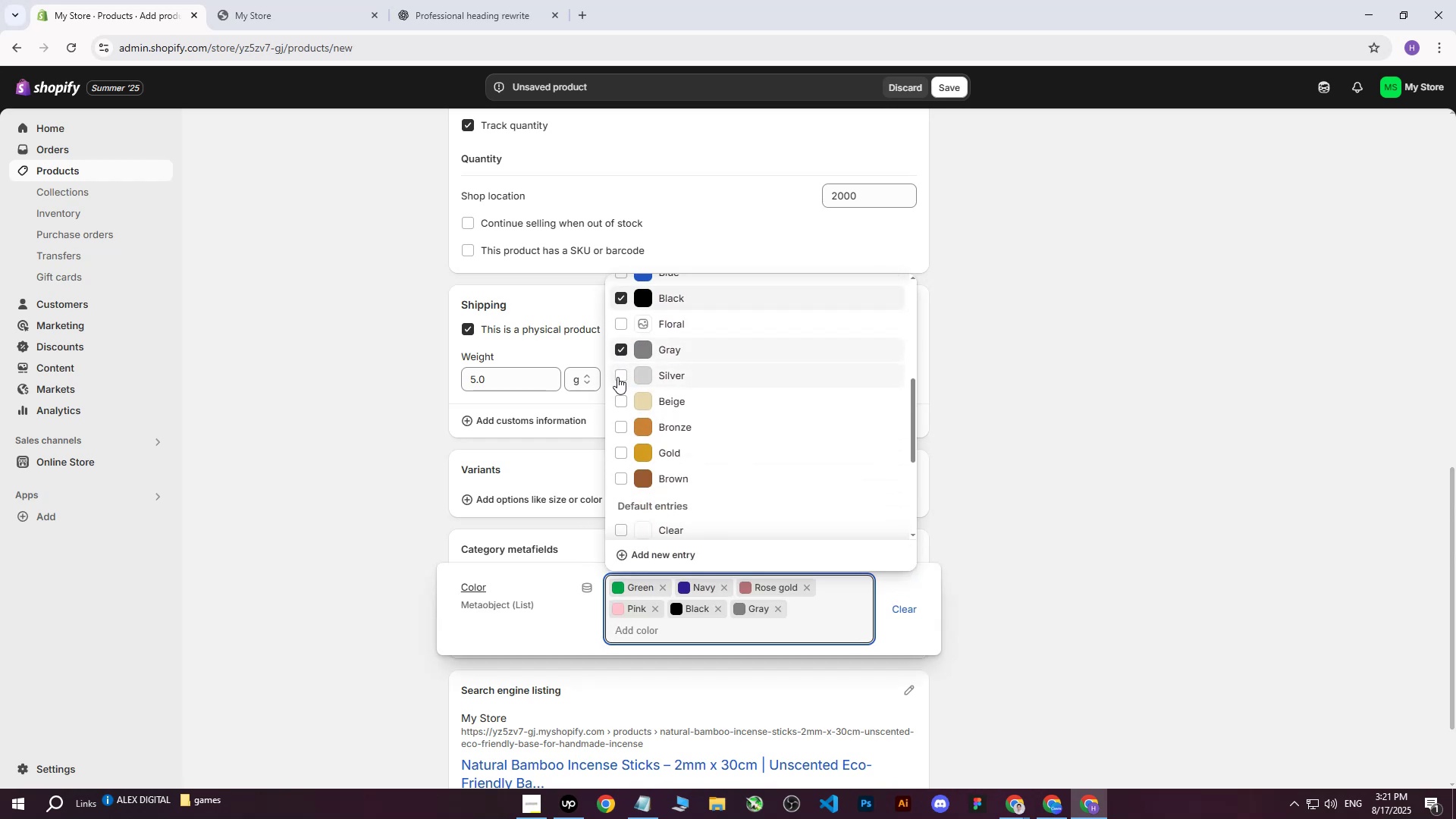 
left_click([617, 377])
 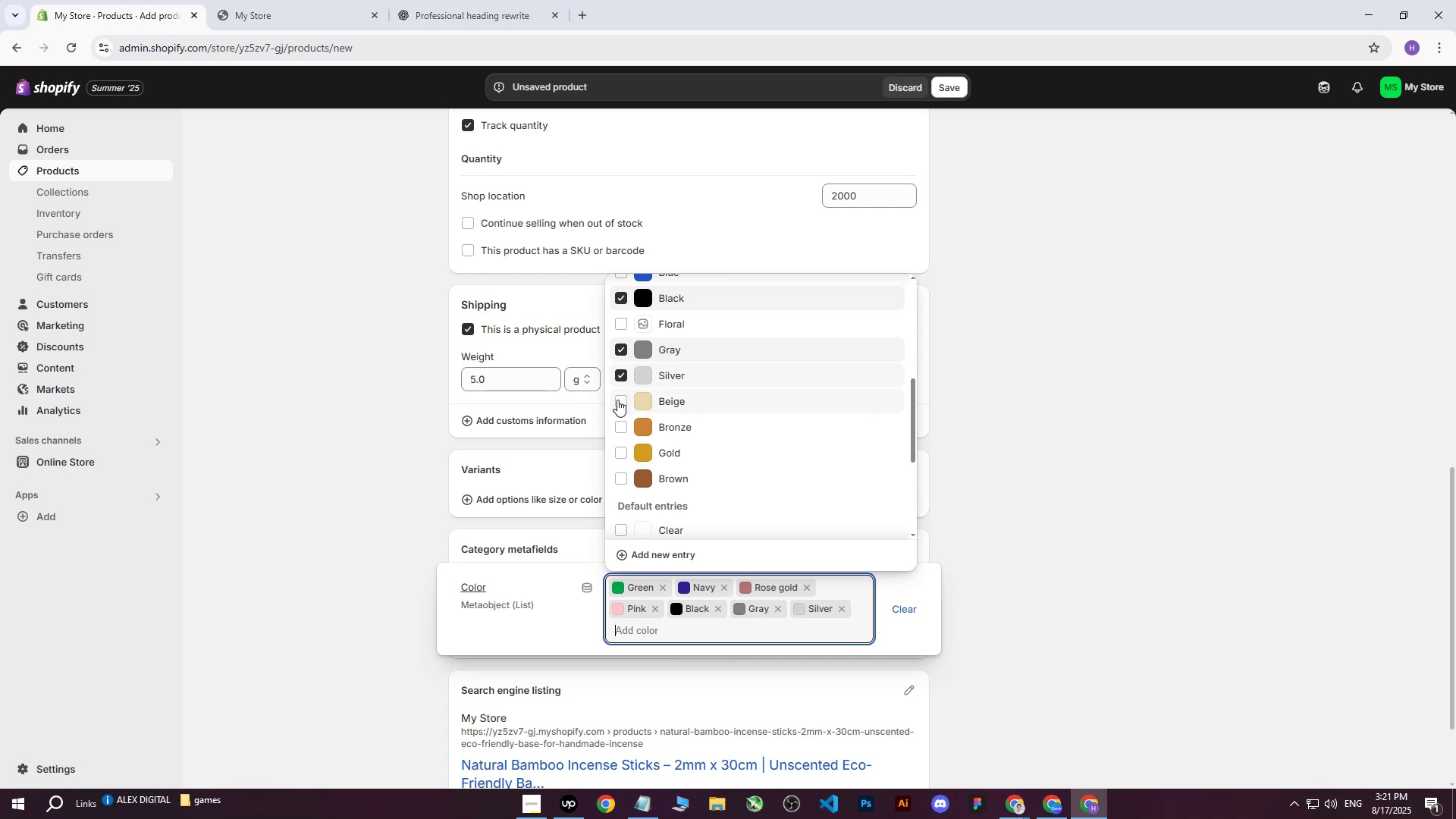 
left_click([617, 400])
 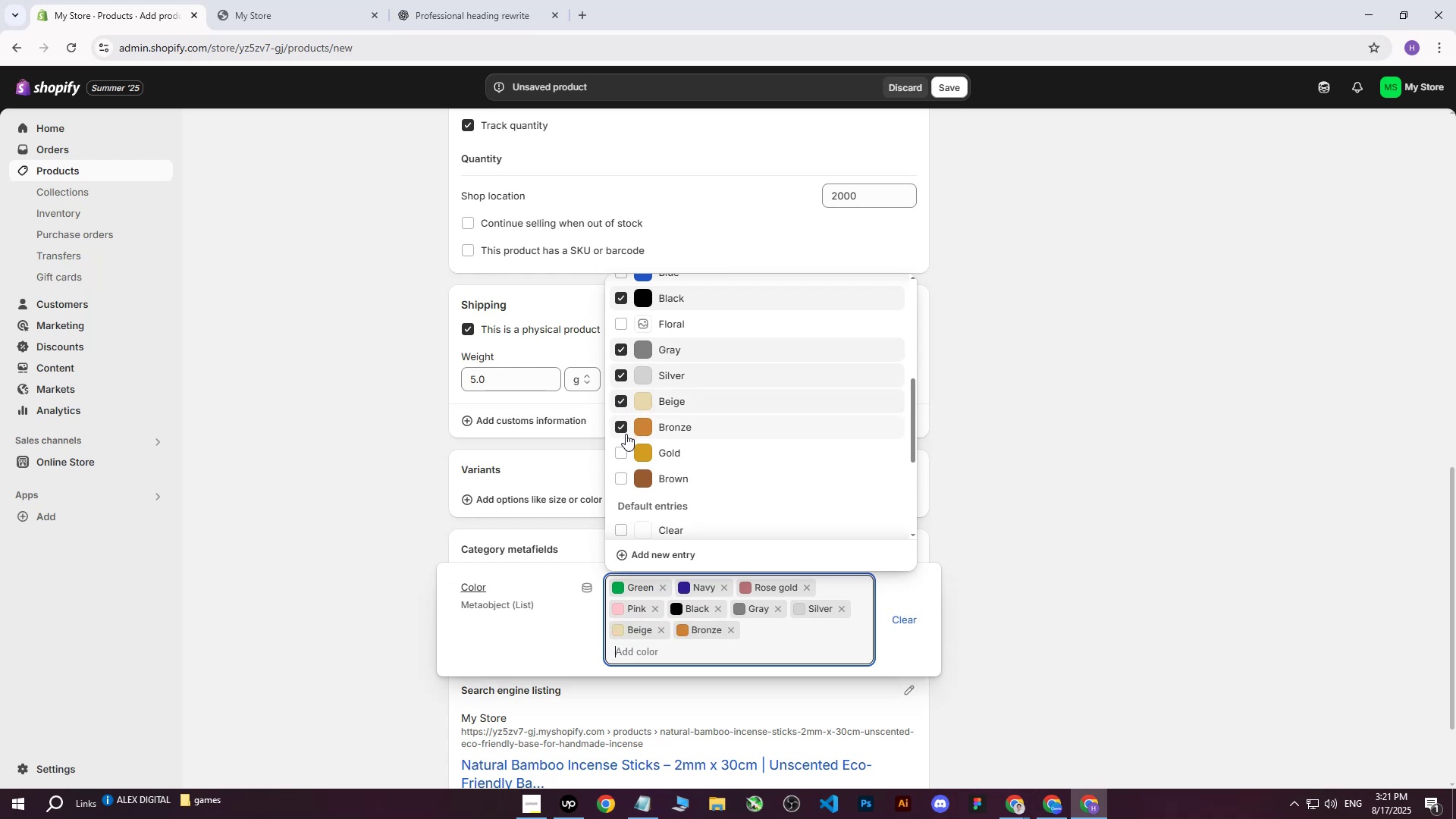 
double_click([625, 446])
 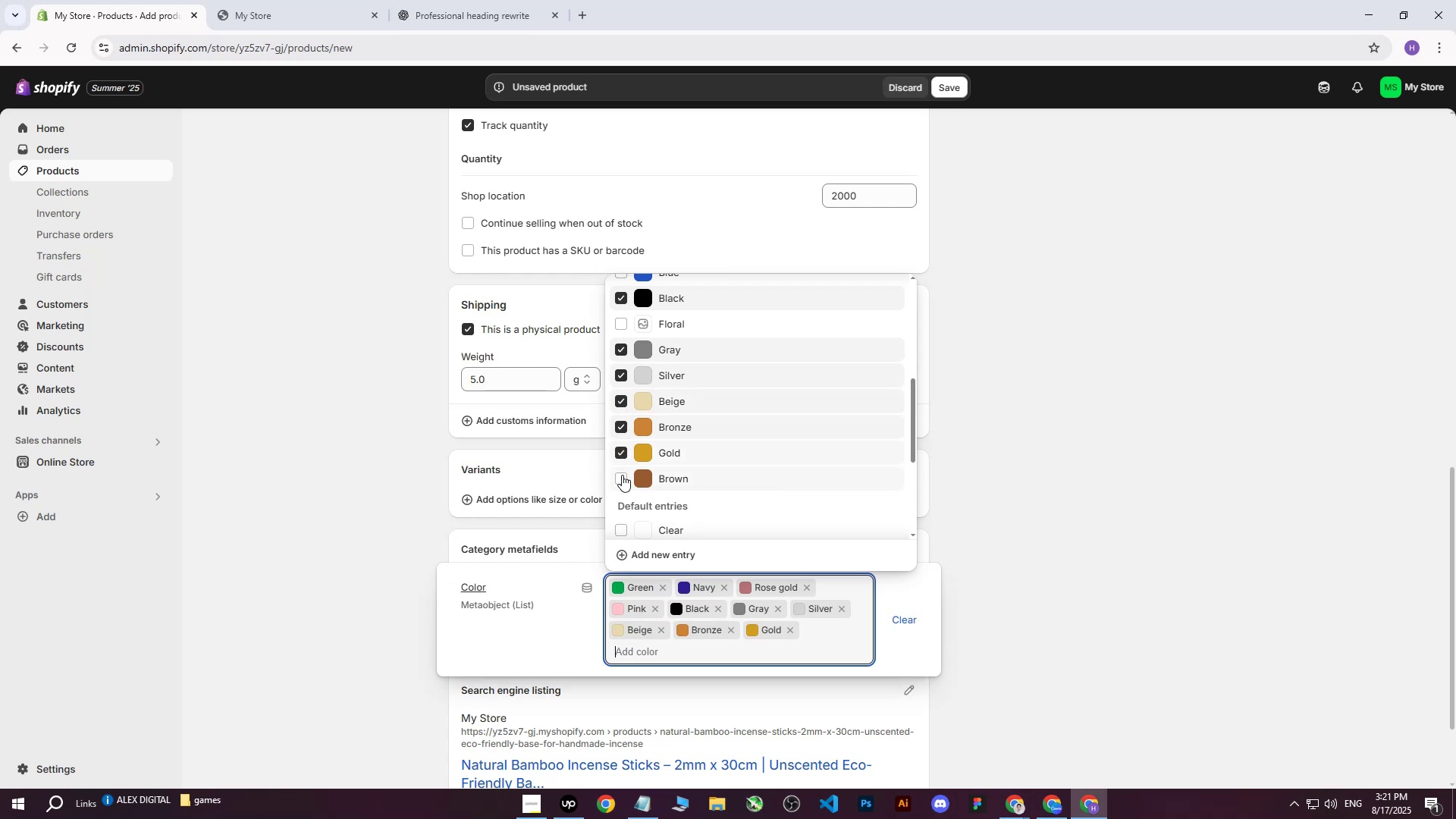 
triple_click([622, 475])
 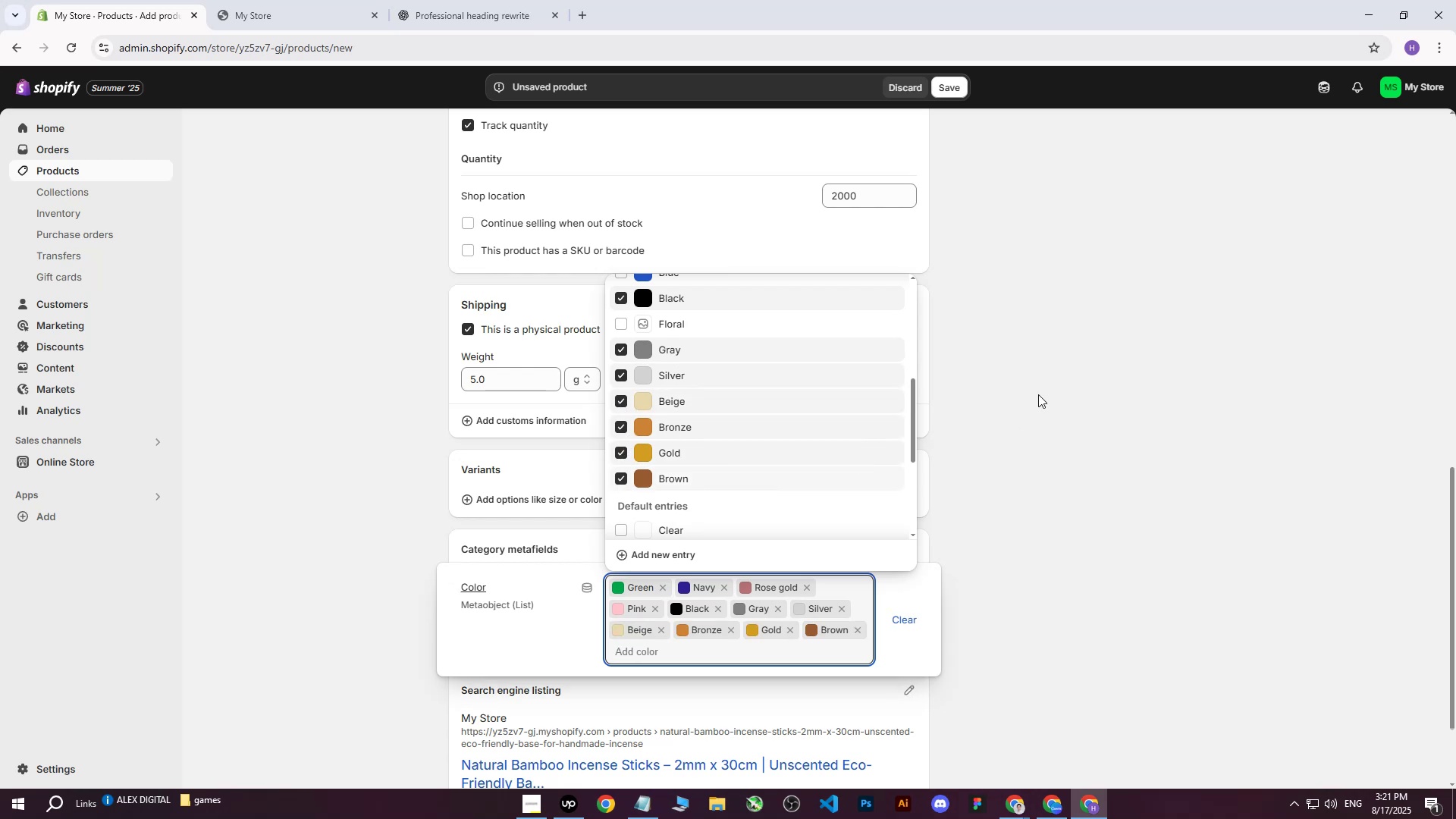 
left_click([1038, 394])
 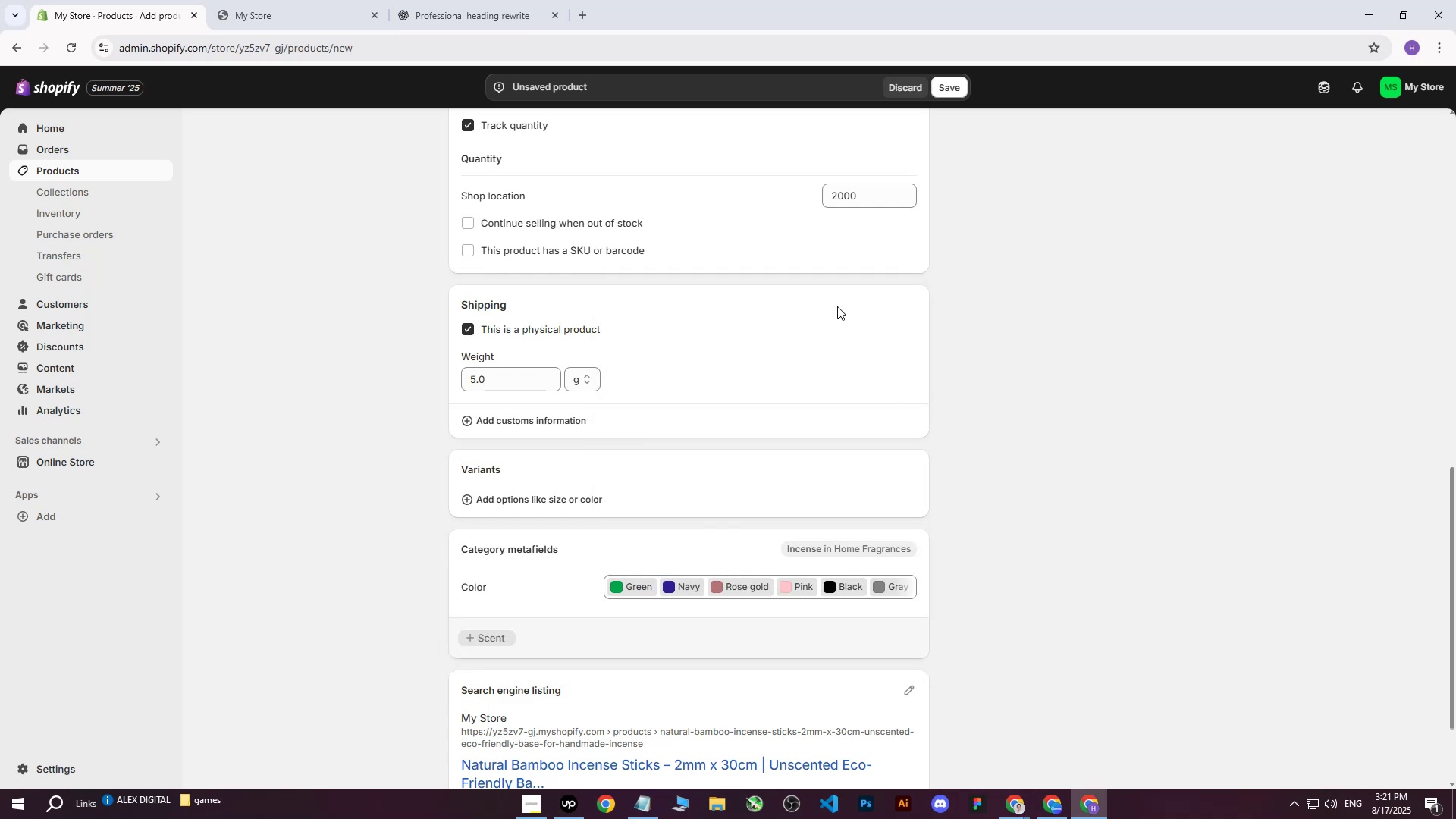 
scroll: coordinate [852, 410], scroll_direction: up, amount: 20.0
 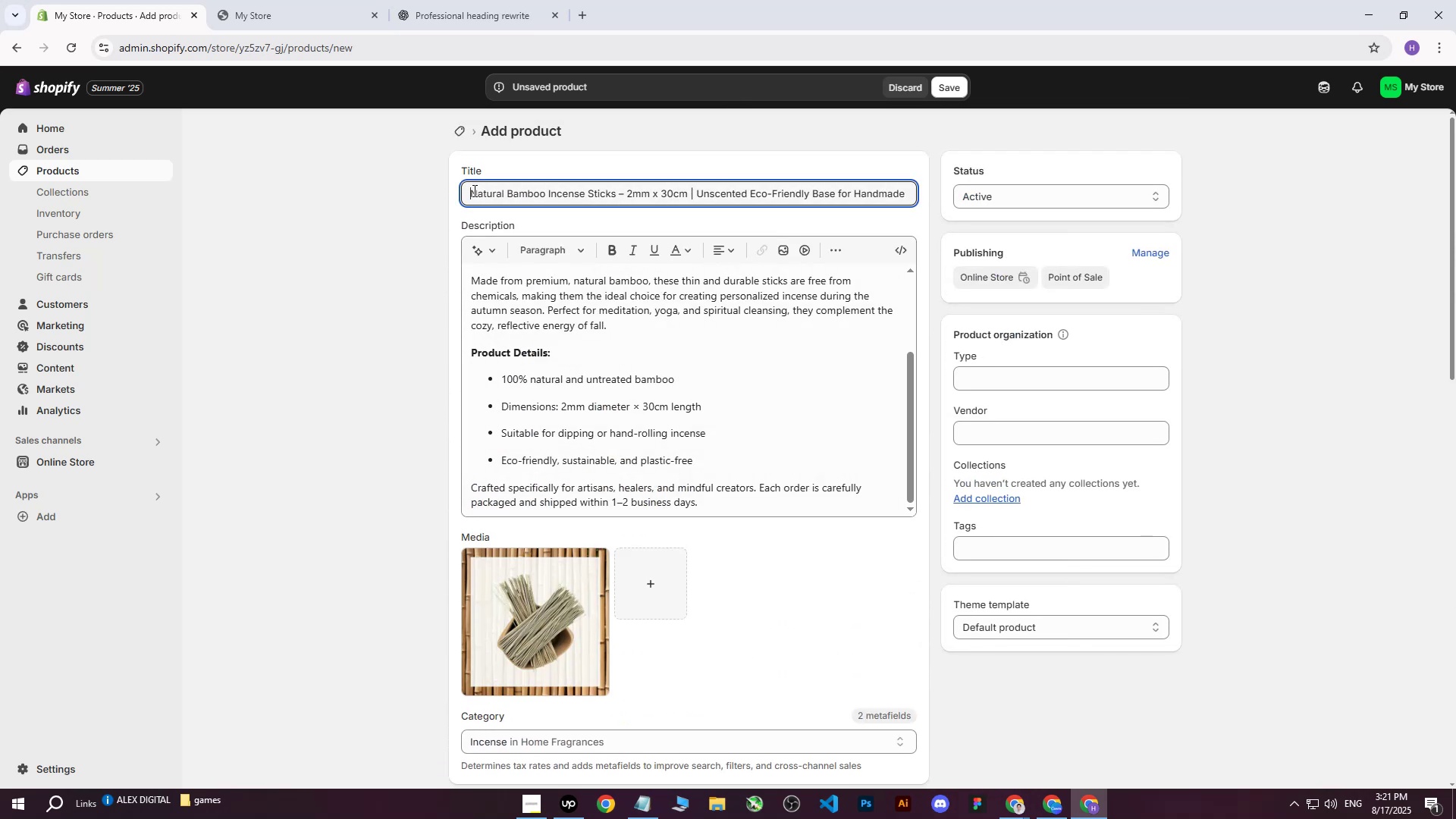 
key(Control+C)
 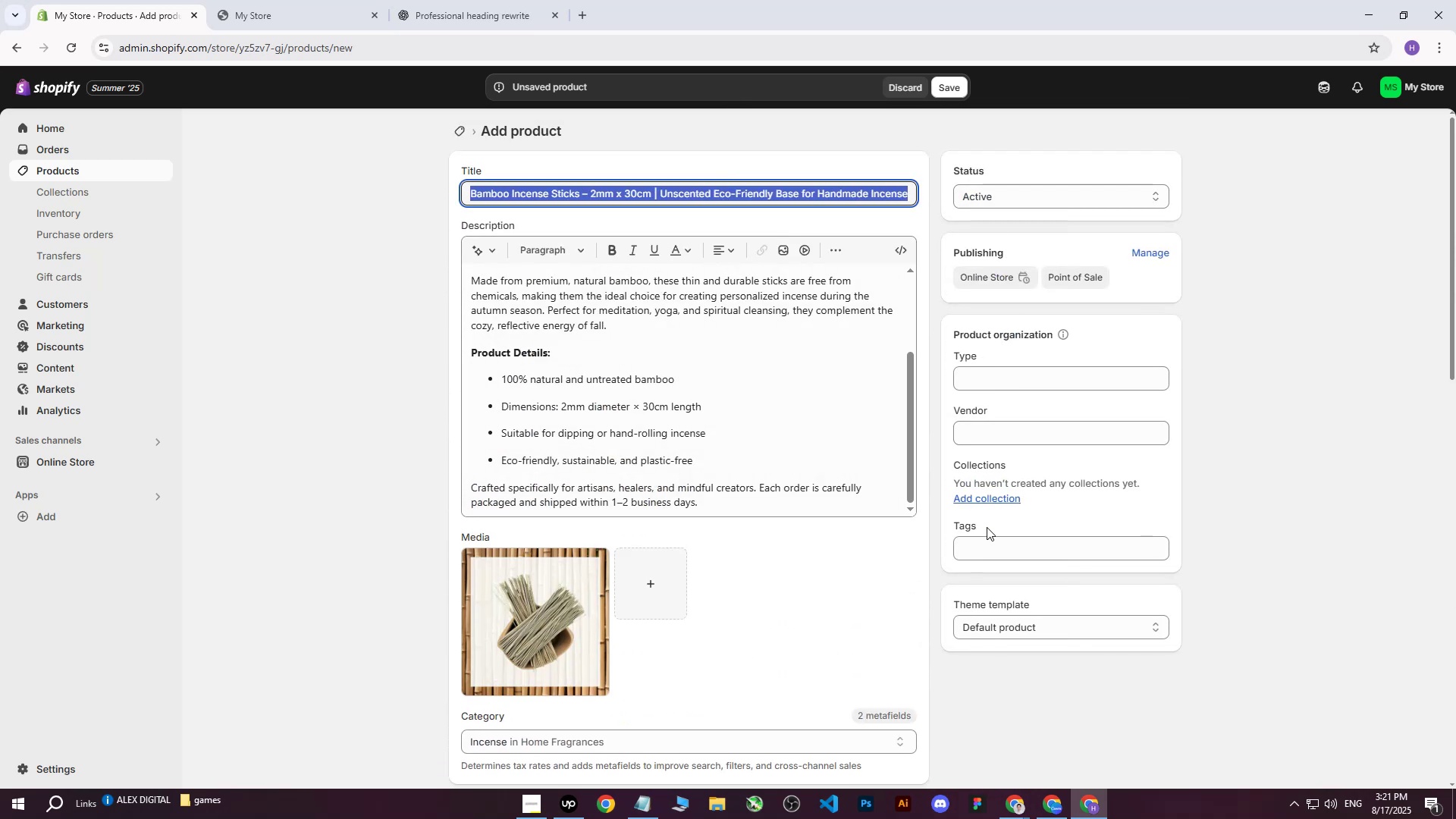 
left_click([983, 545])
 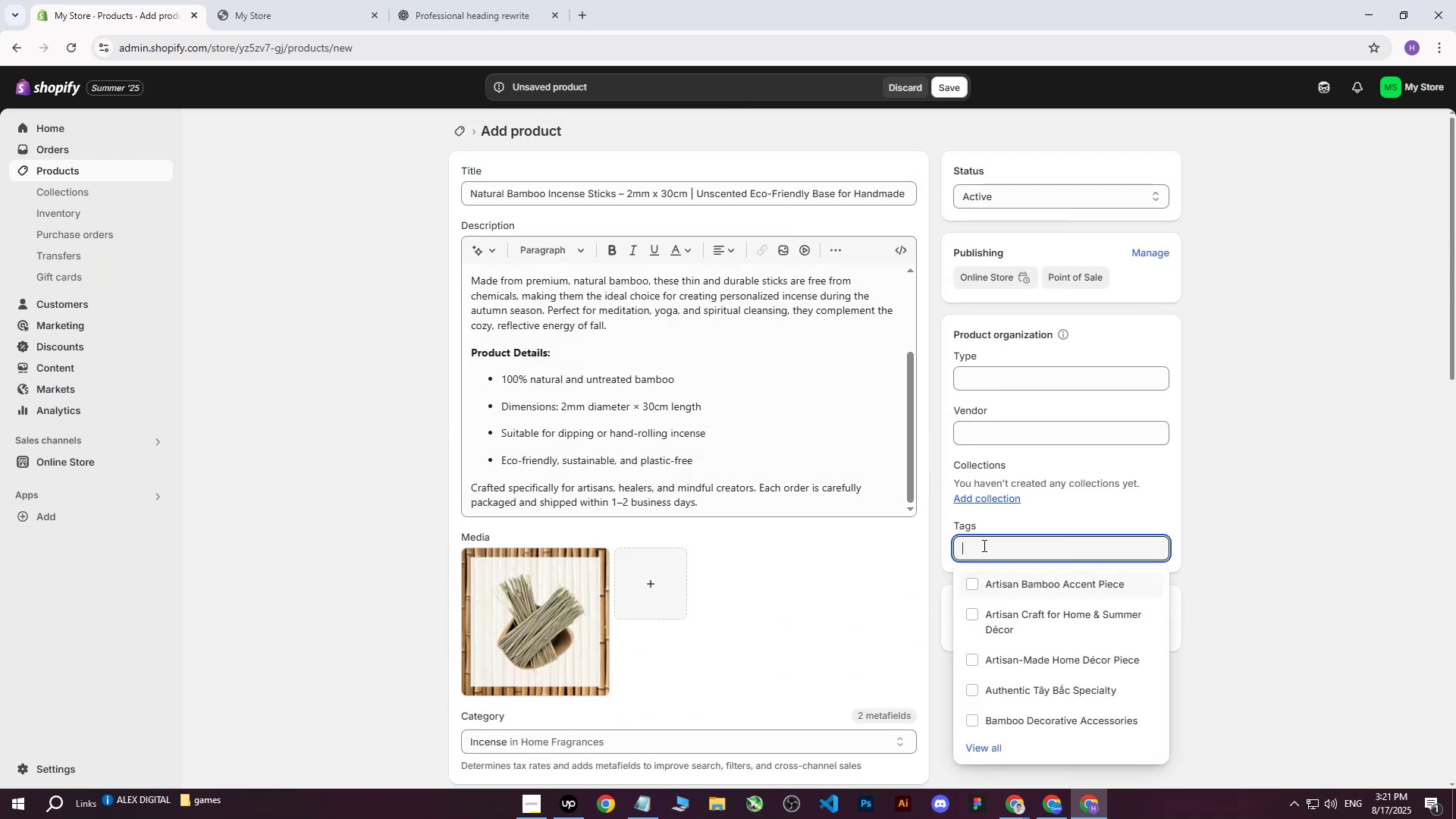 
key(Control+ControlLeft)
 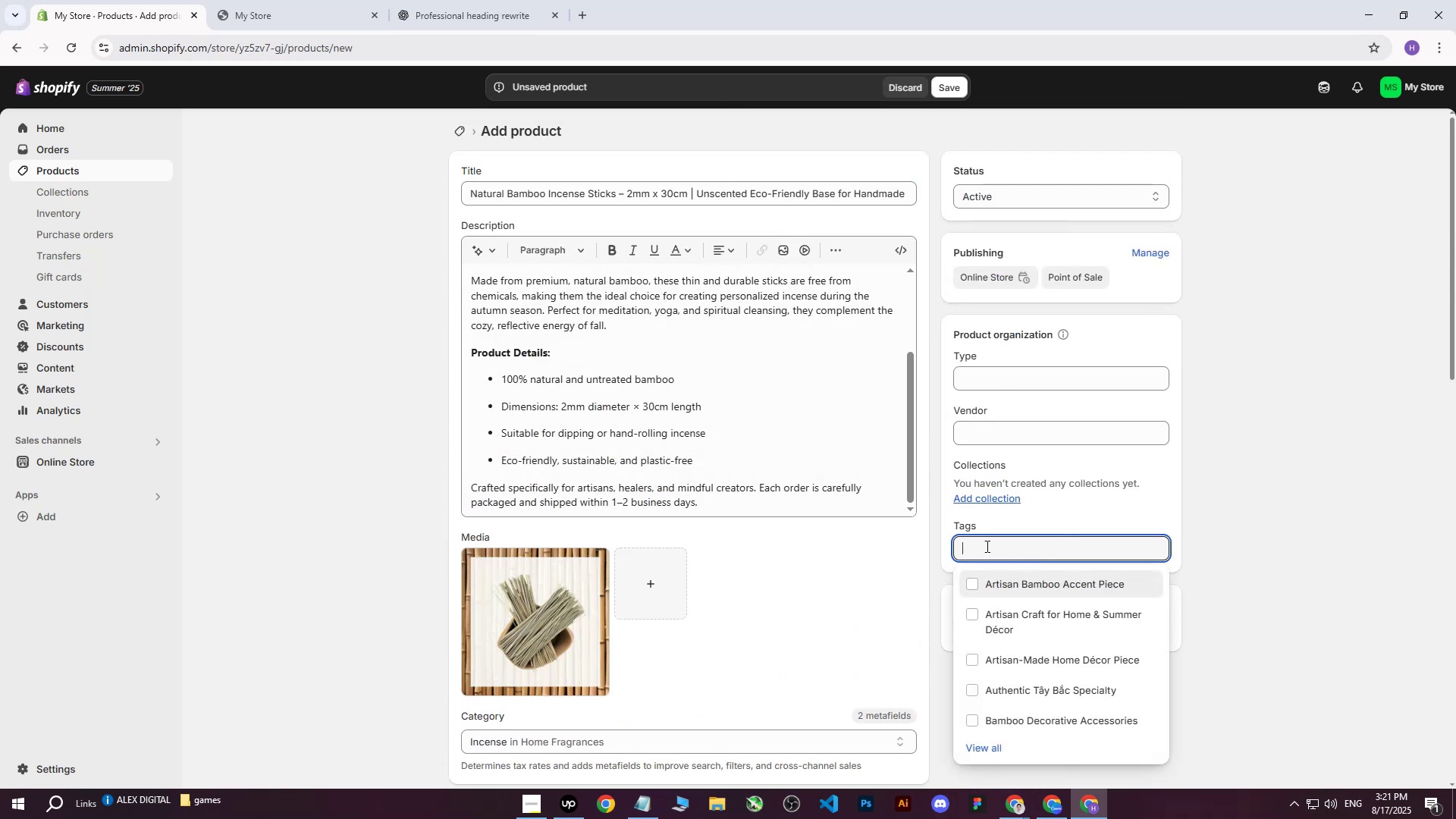 
key(Control+V)
 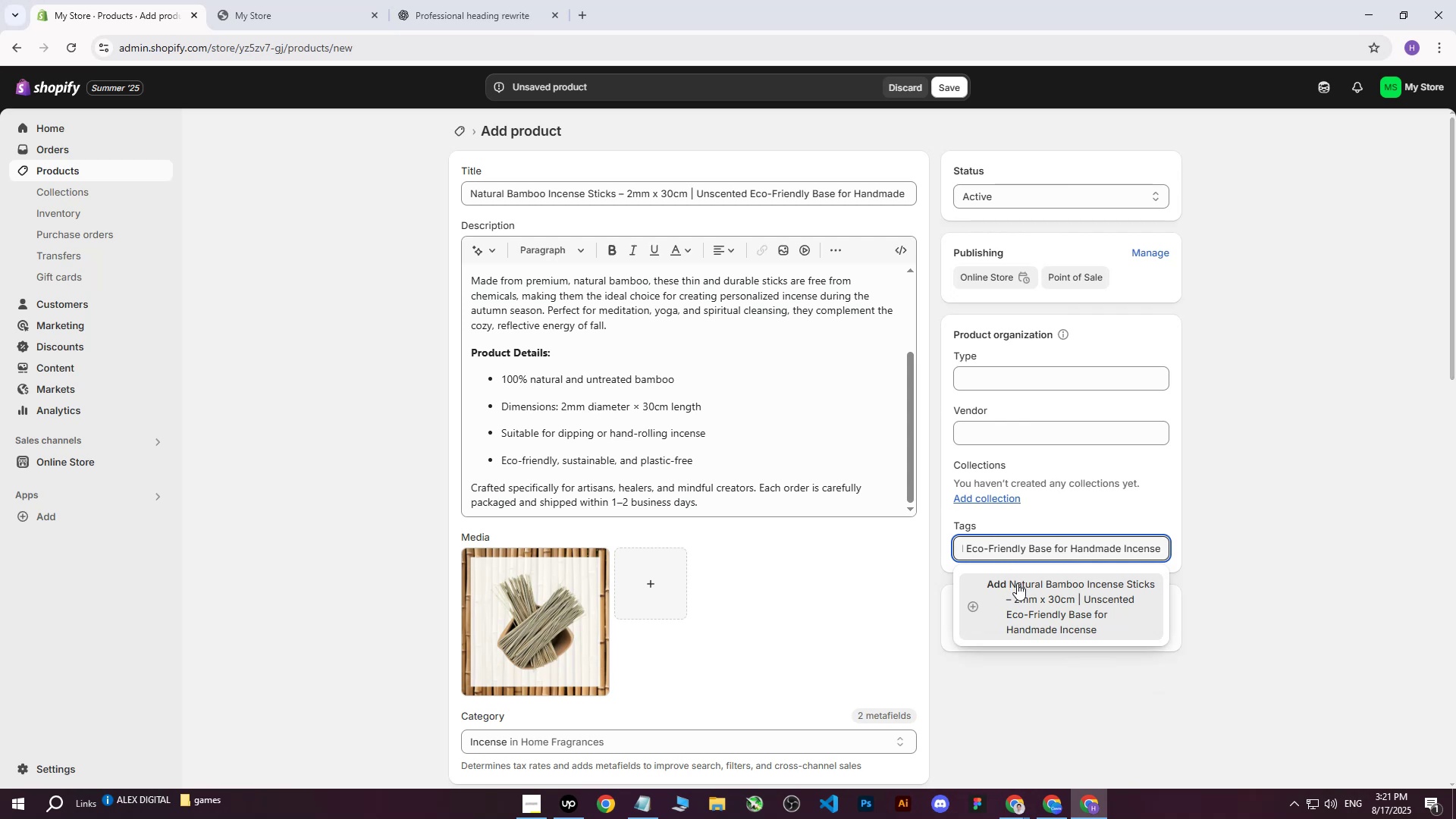 
left_click([1017, 583])
 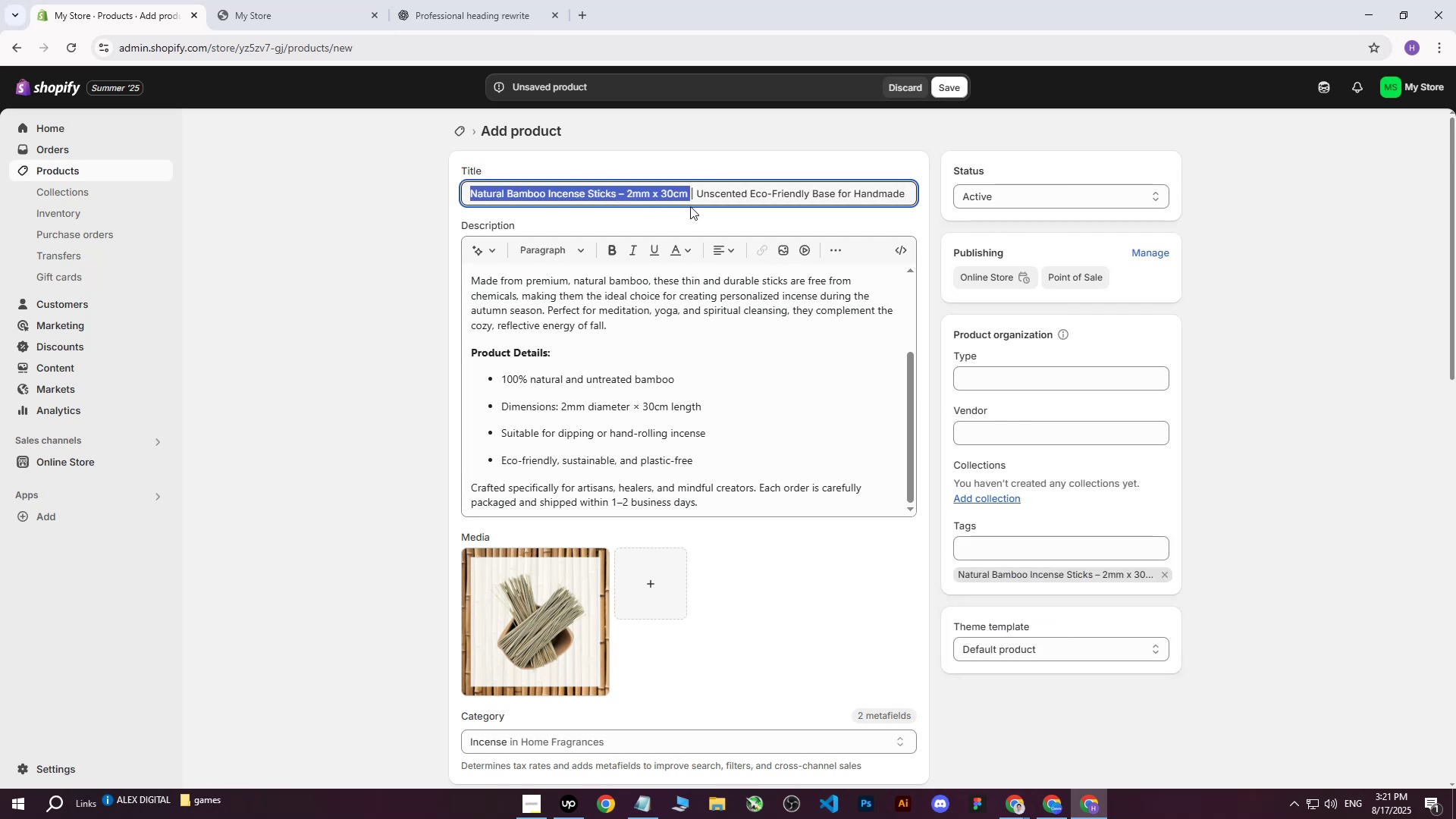 
key(Control+C)
 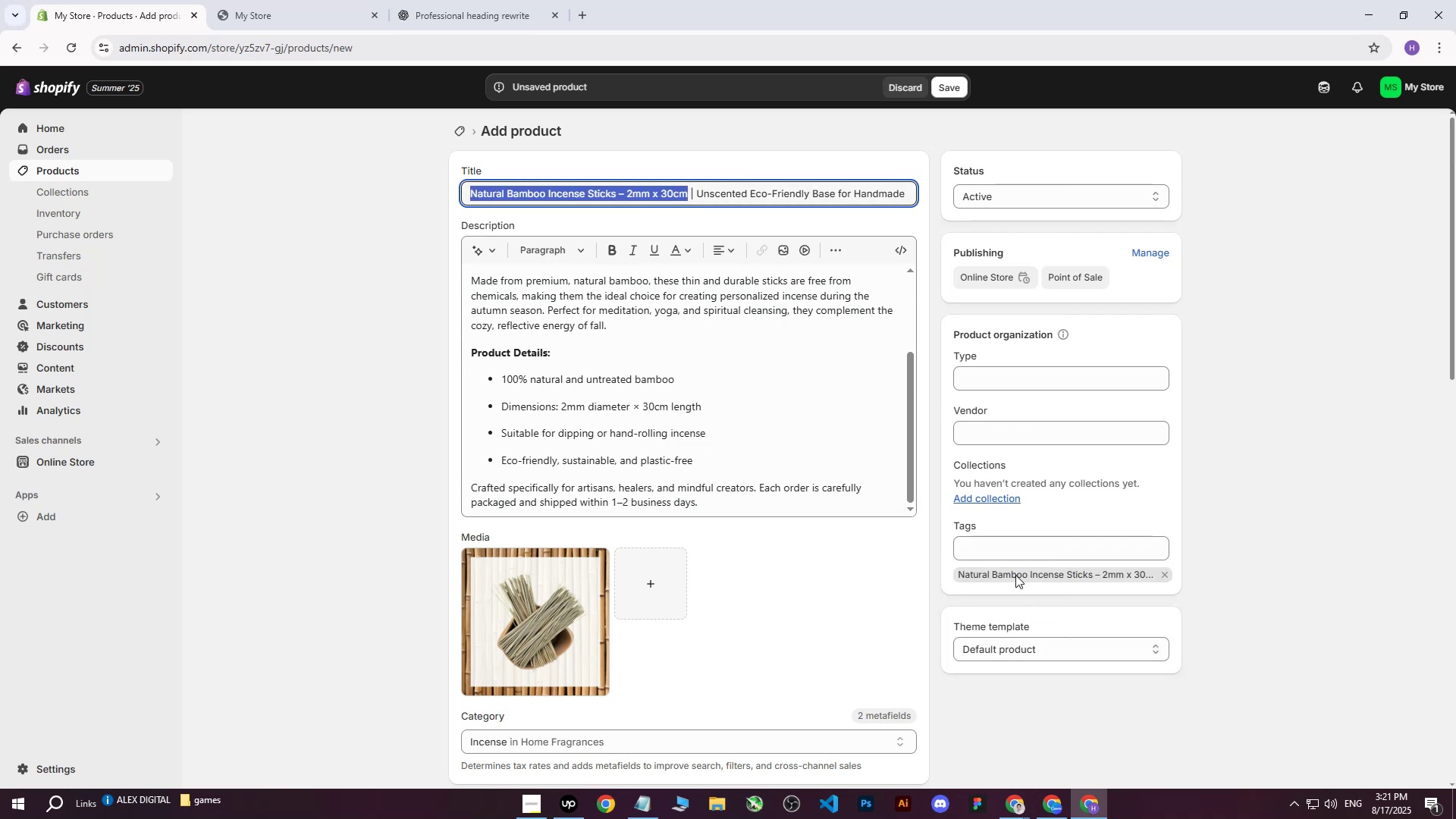 
left_click([1009, 555])
 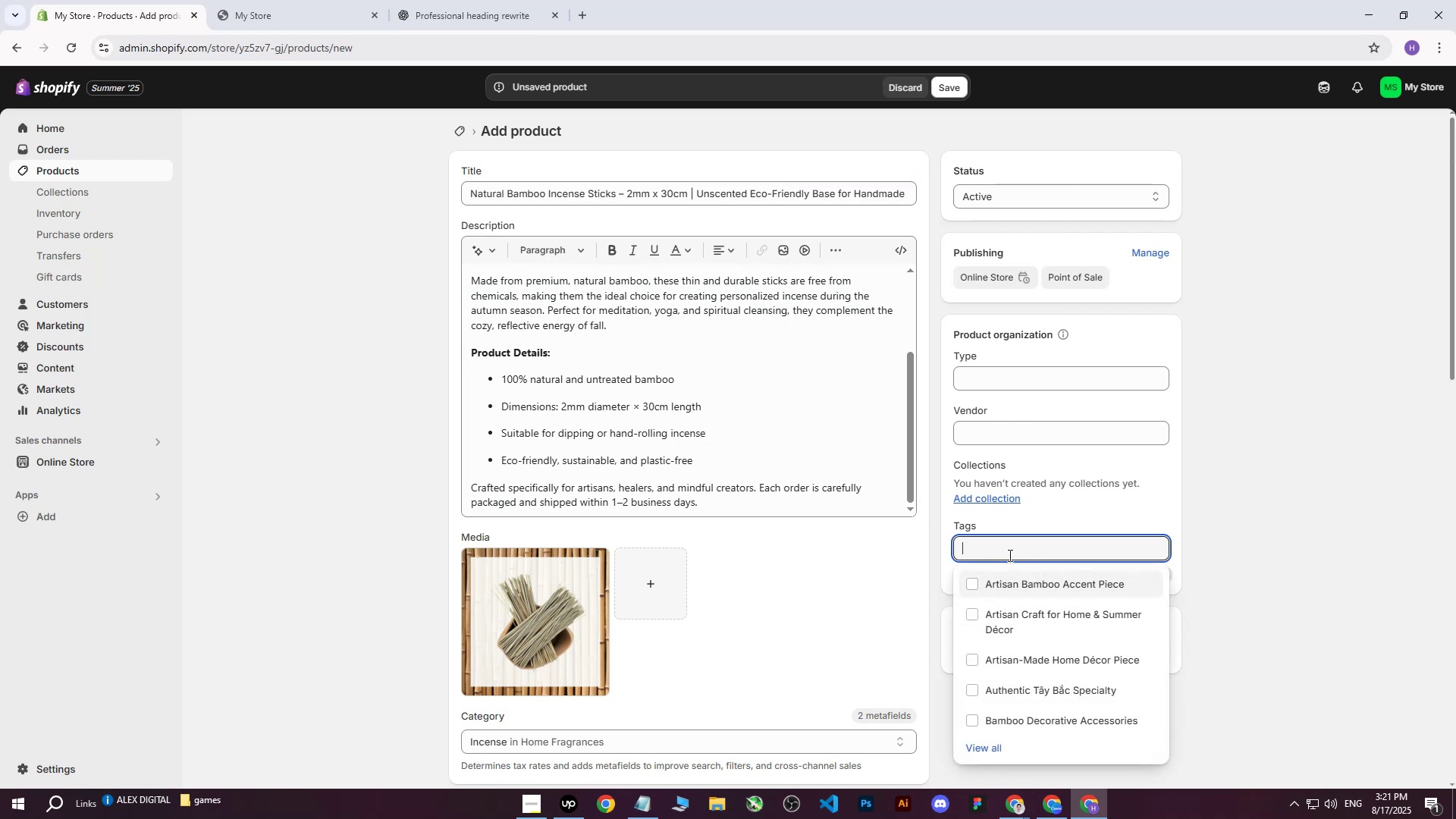 
key(Control+ControlLeft)
 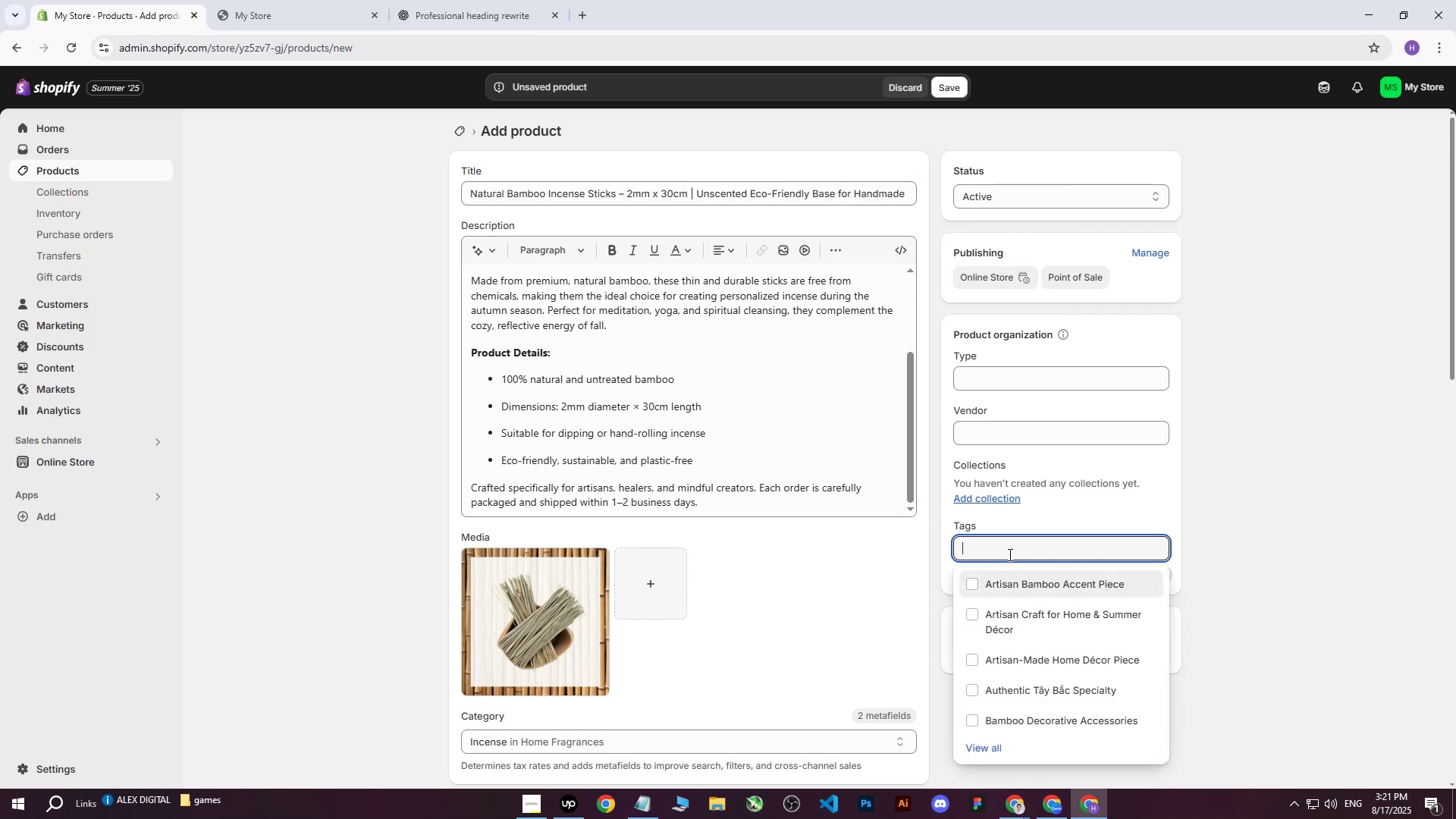 
key(Control+V)
 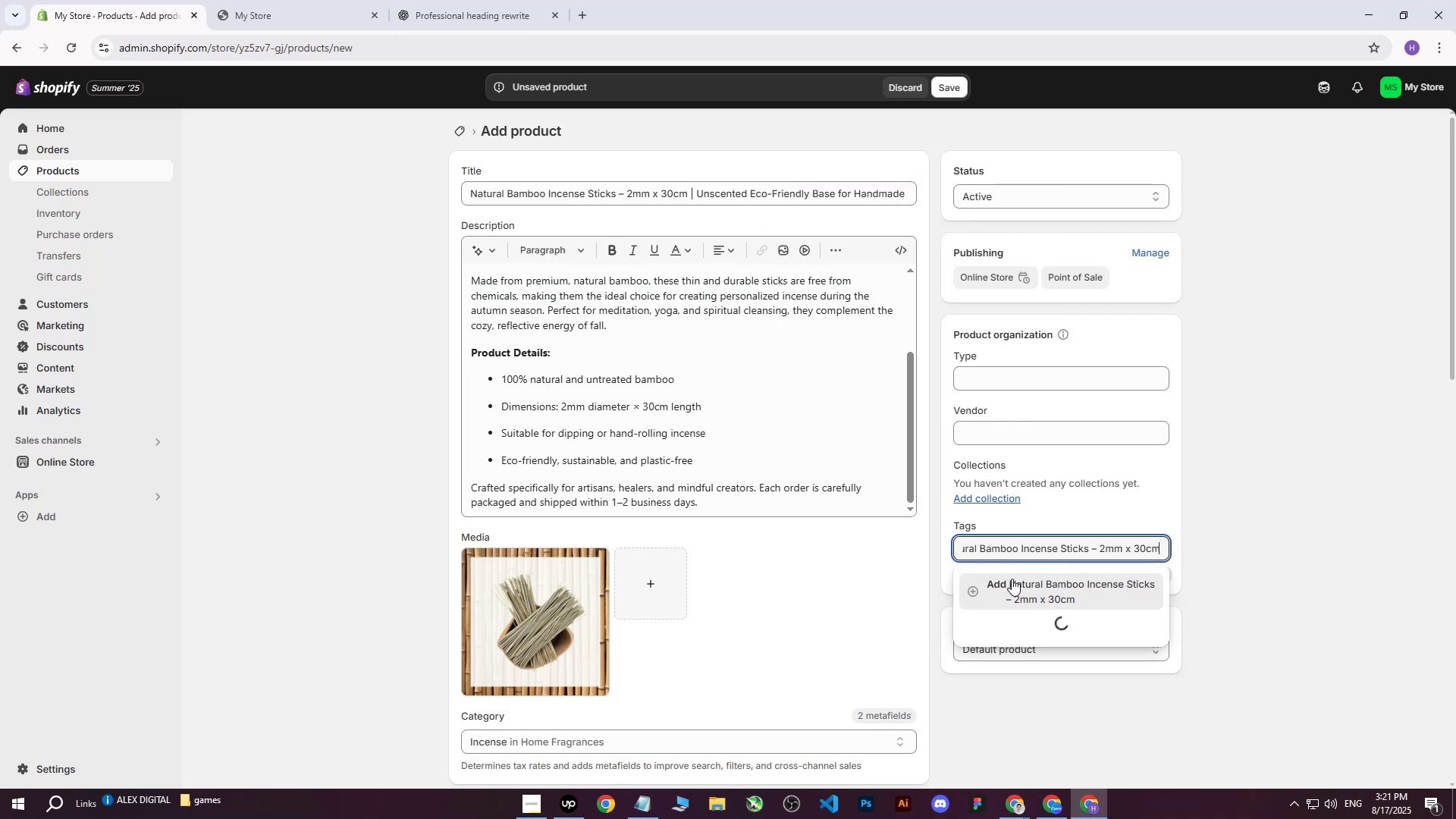 
left_click([1012, 579])
 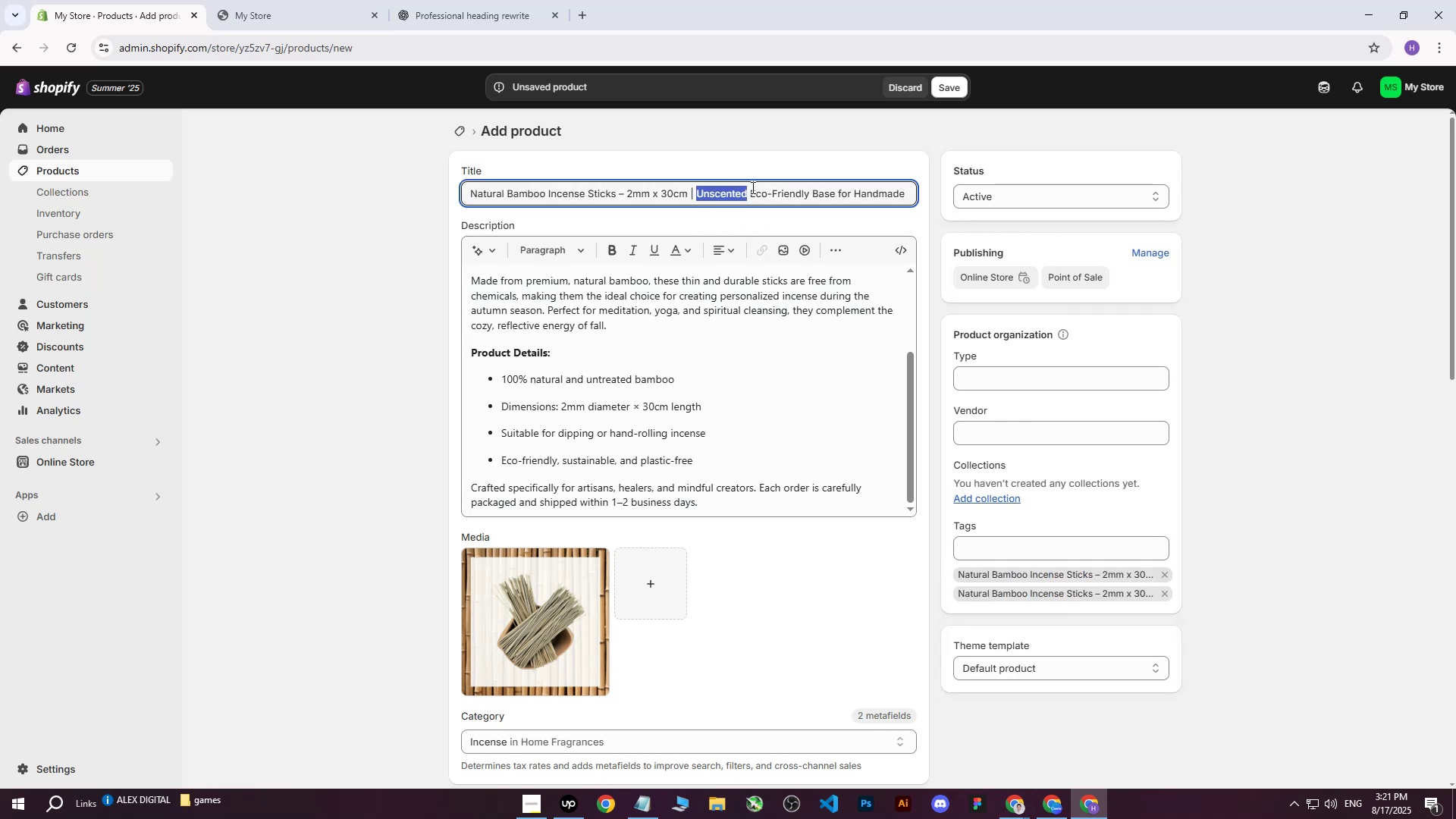 
key(Control+ControlLeft)
 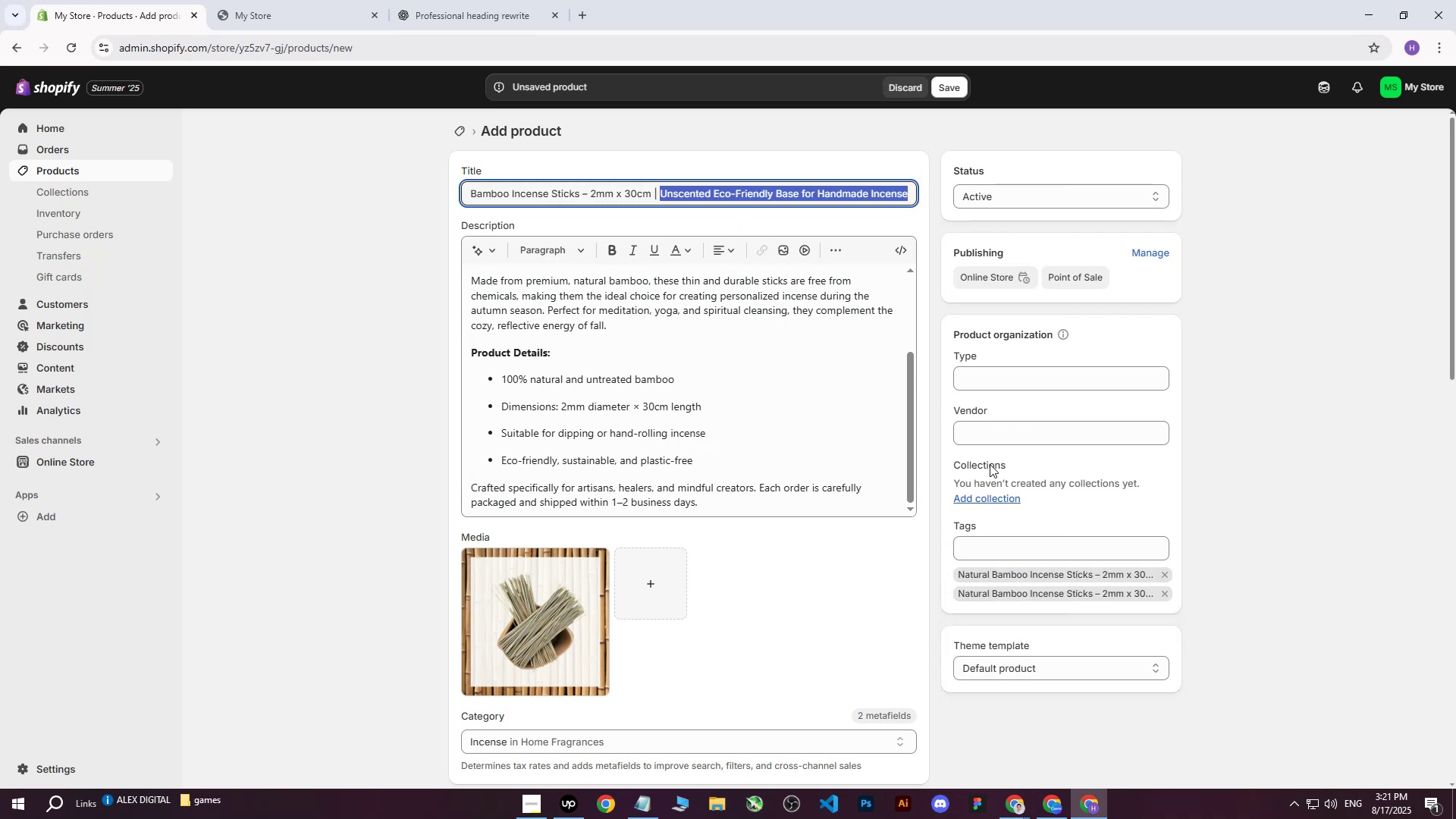 
key(Control+C)
 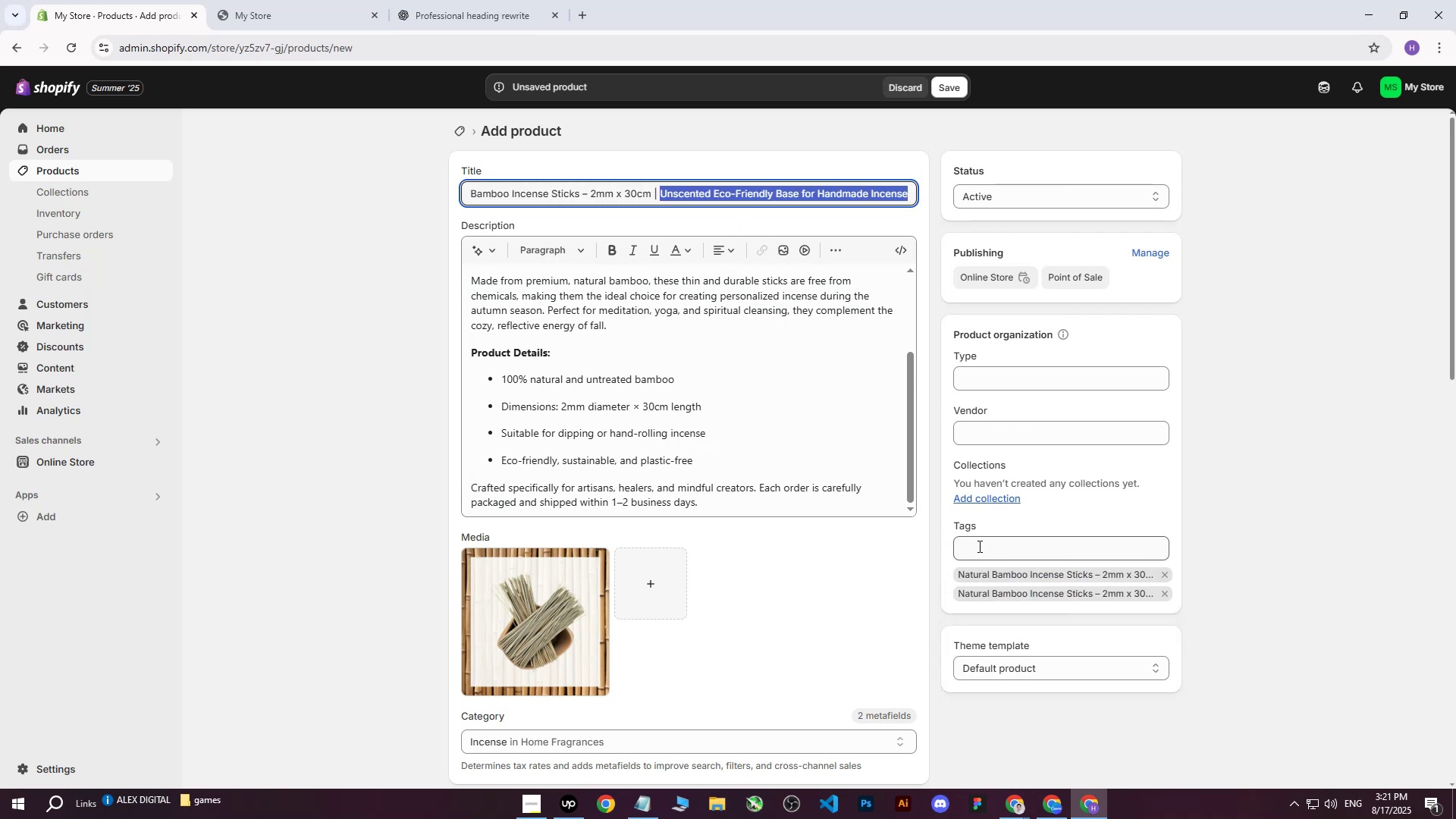 
left_click([978, 547])
 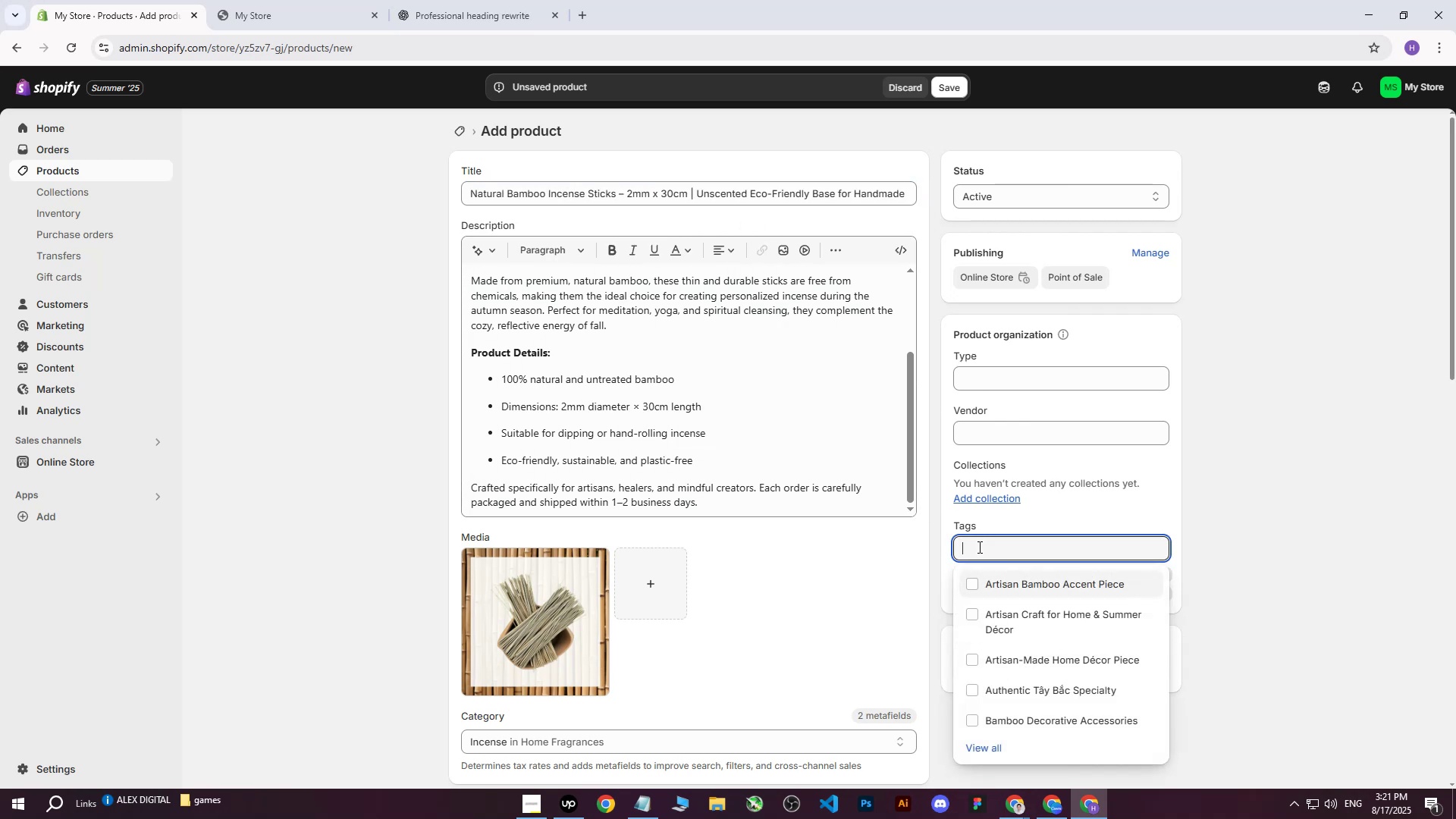 
key(Control+ControlLeft)
 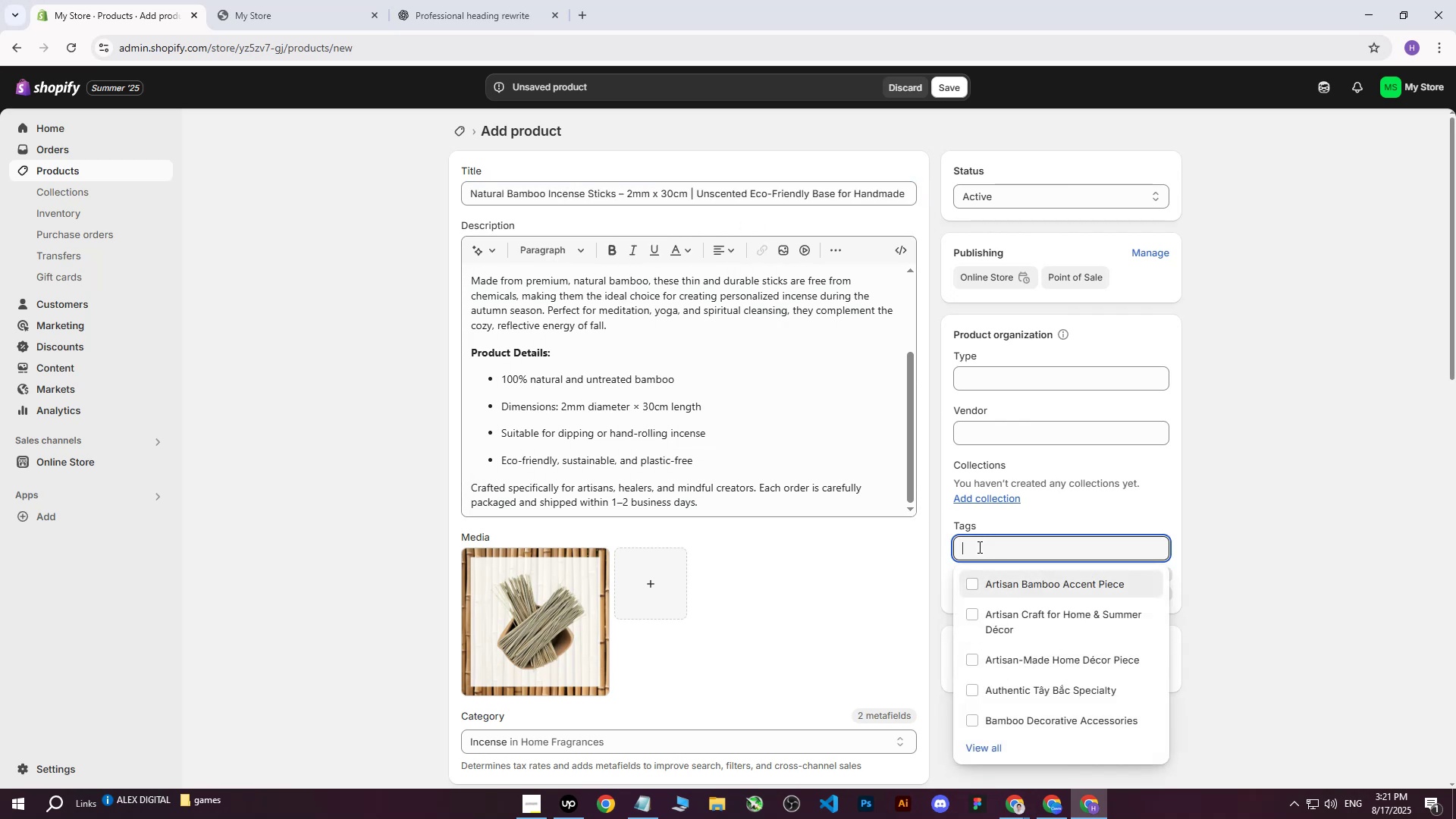 
key(Control+V)
 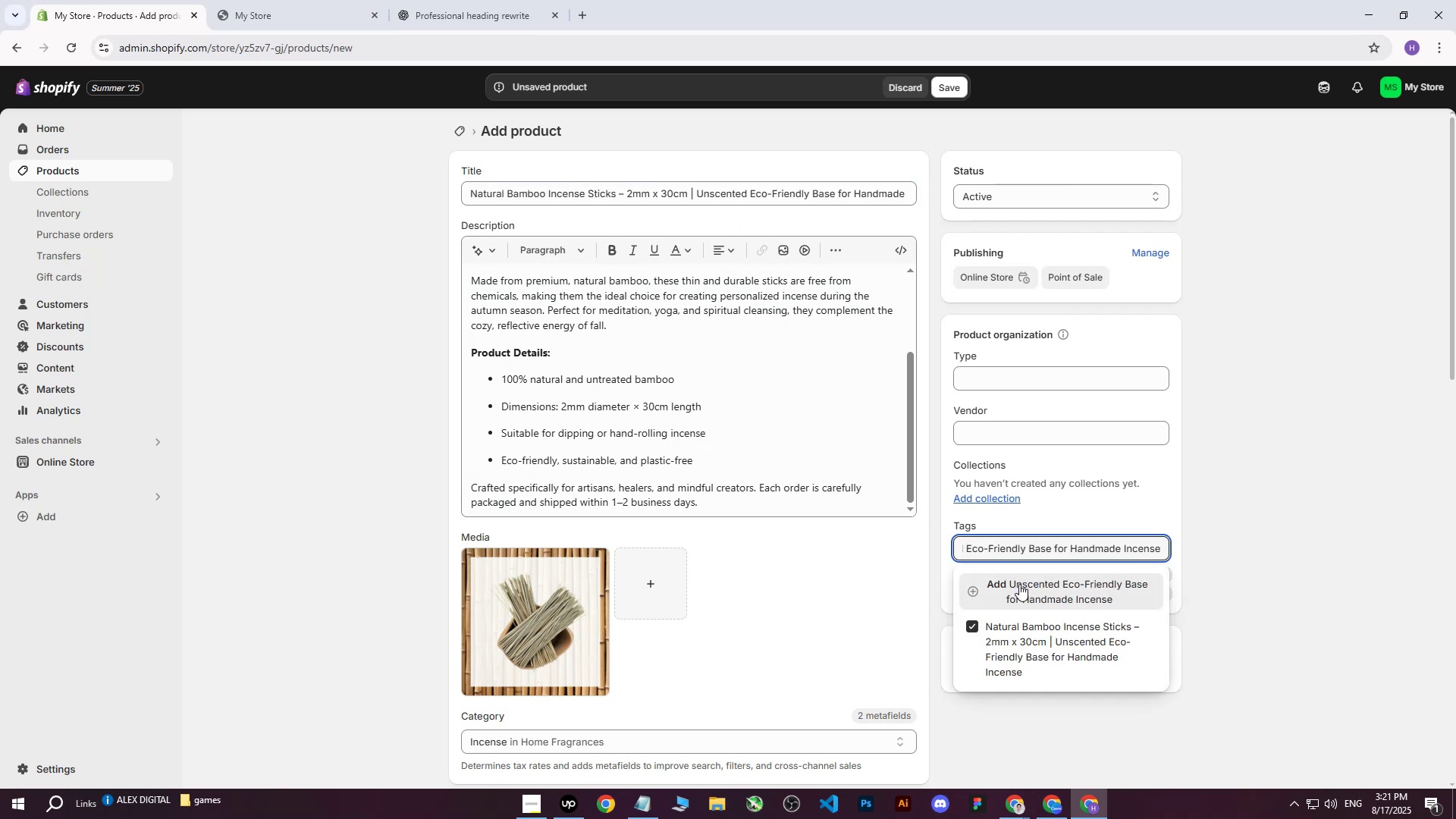 
left_click([1019, 585])
 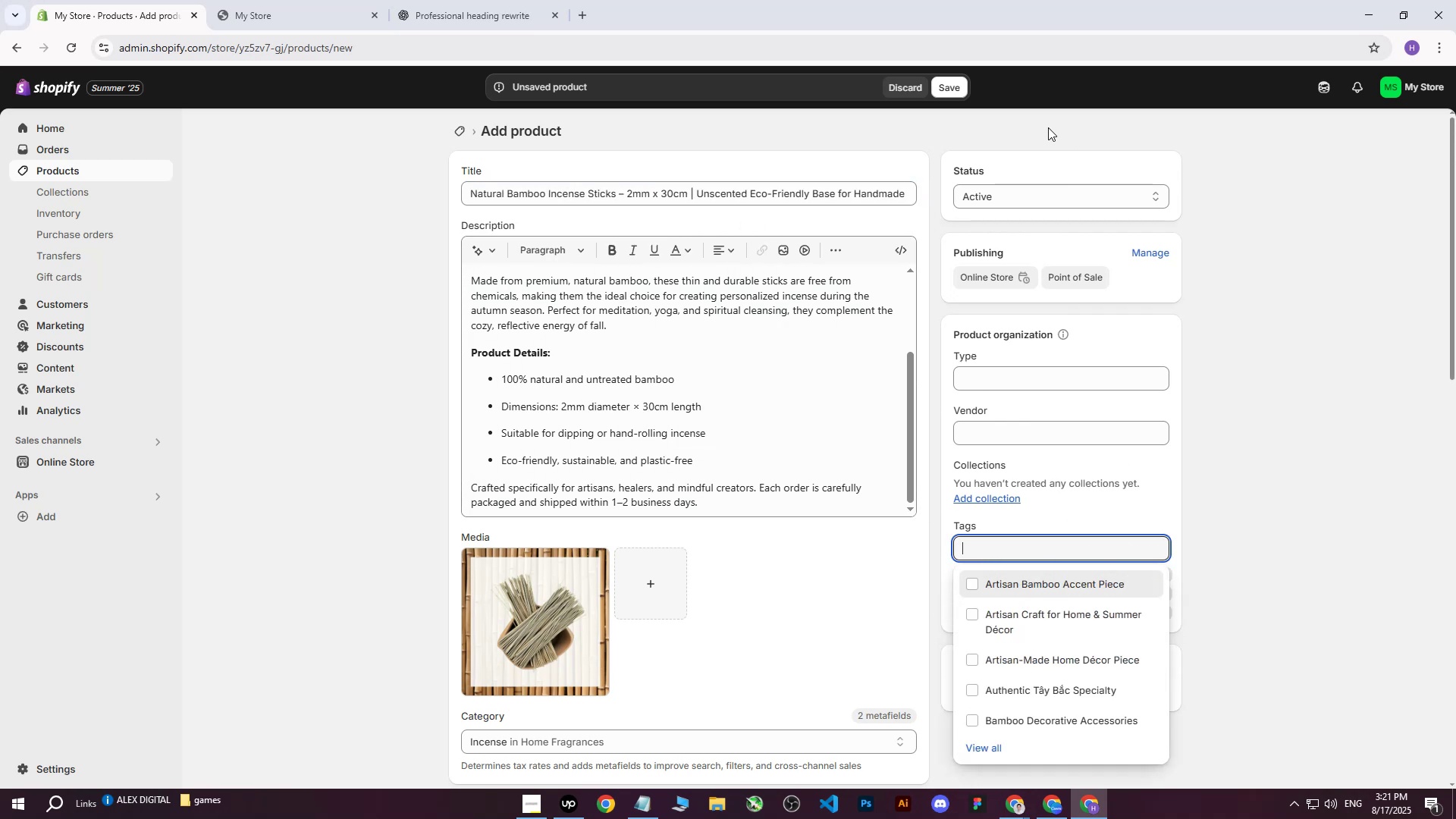 
left_click([1073, 134])
 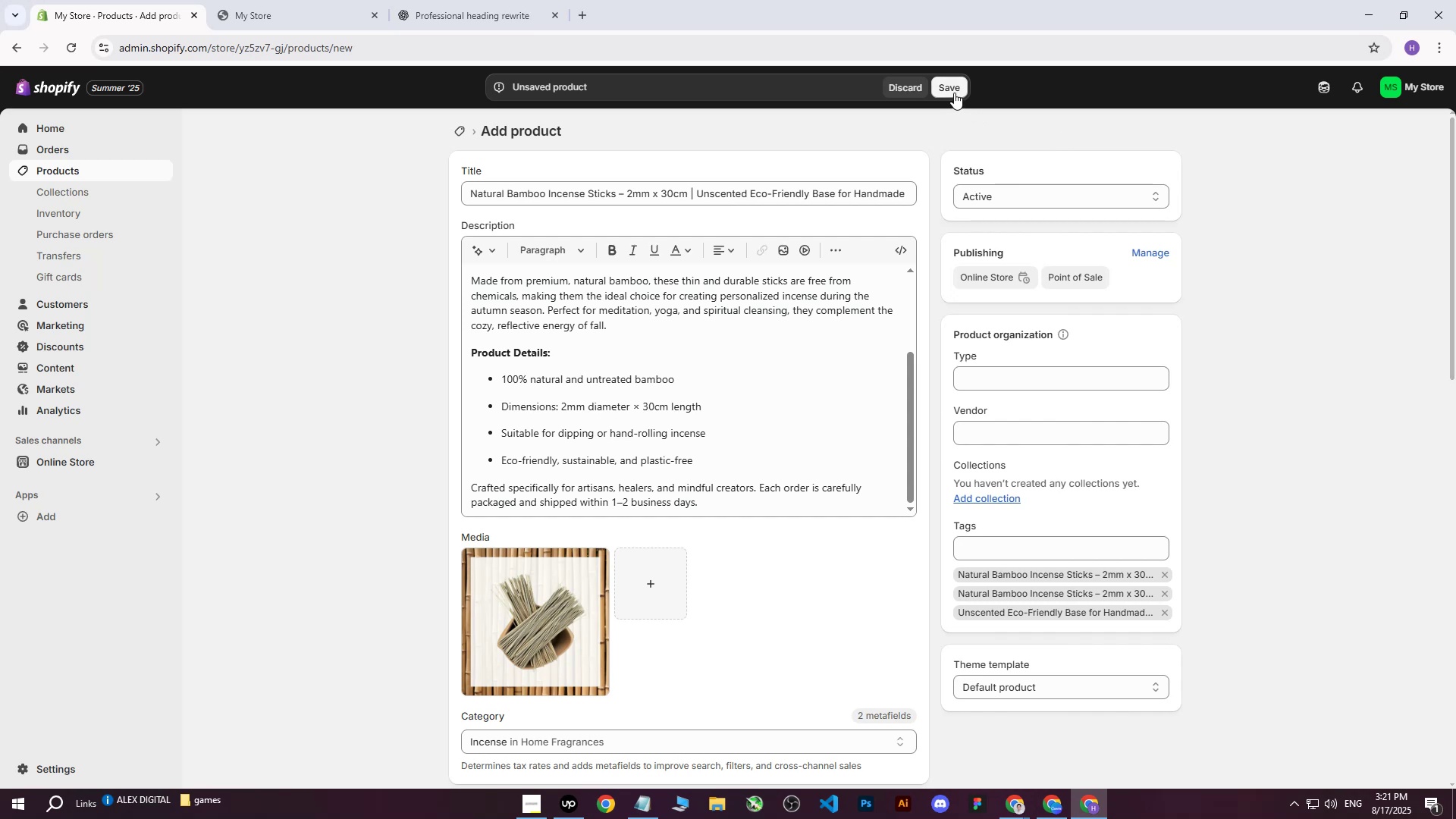 
left_click([953, 92])
 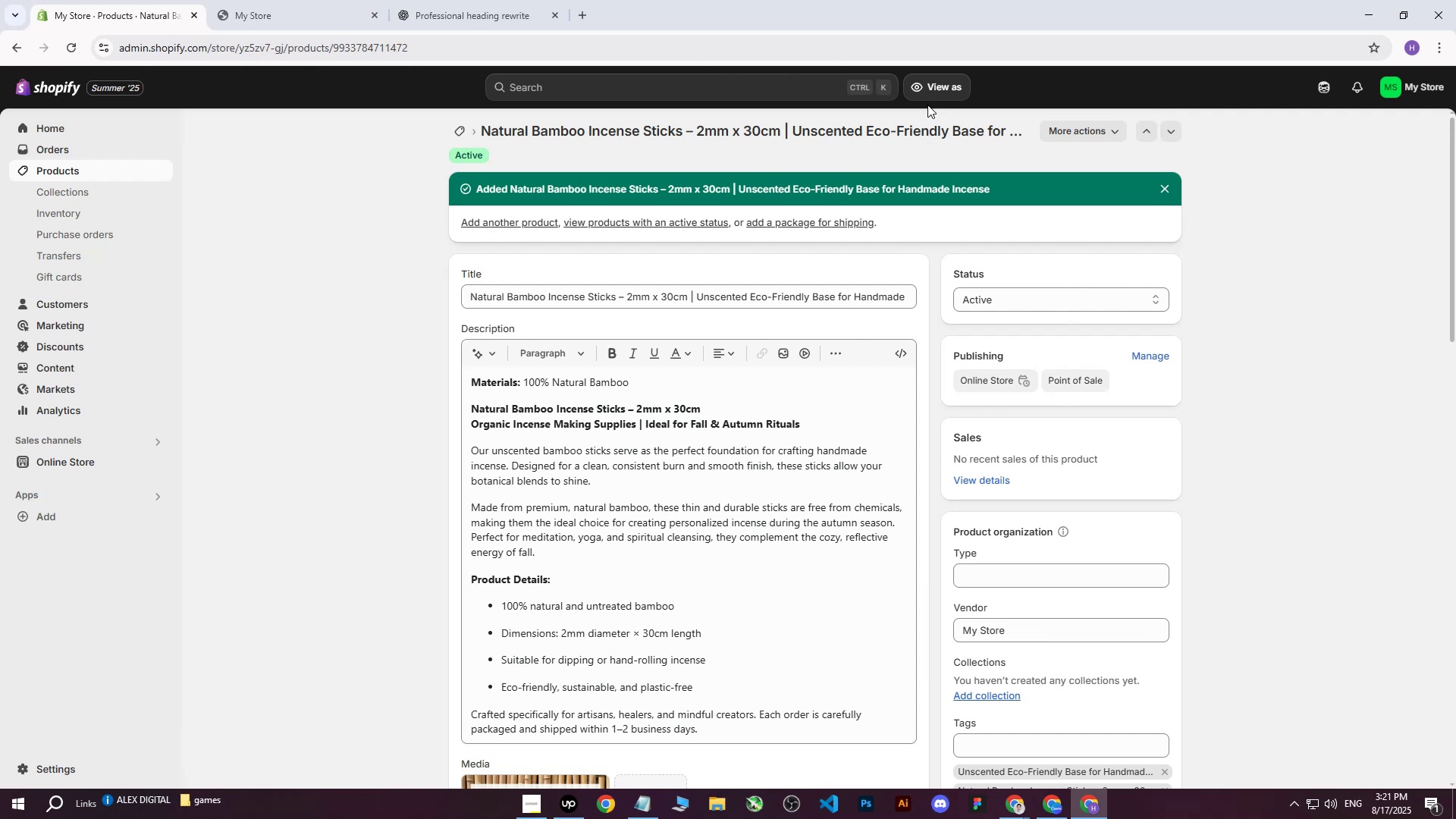 
wait(19.55)
 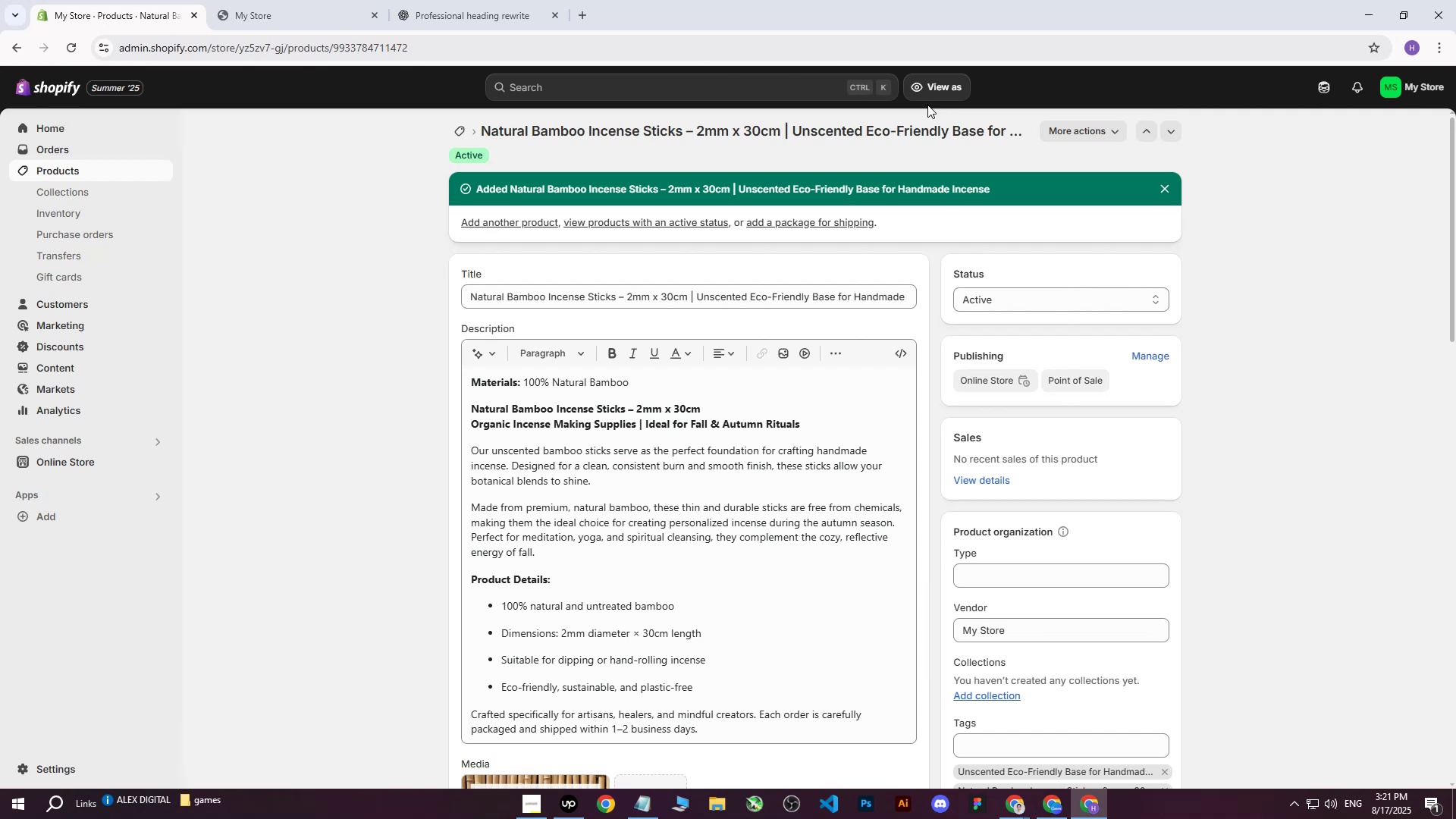 
scroll: coordinate [287, 124], scroll_direction: up, amount: 4.0
 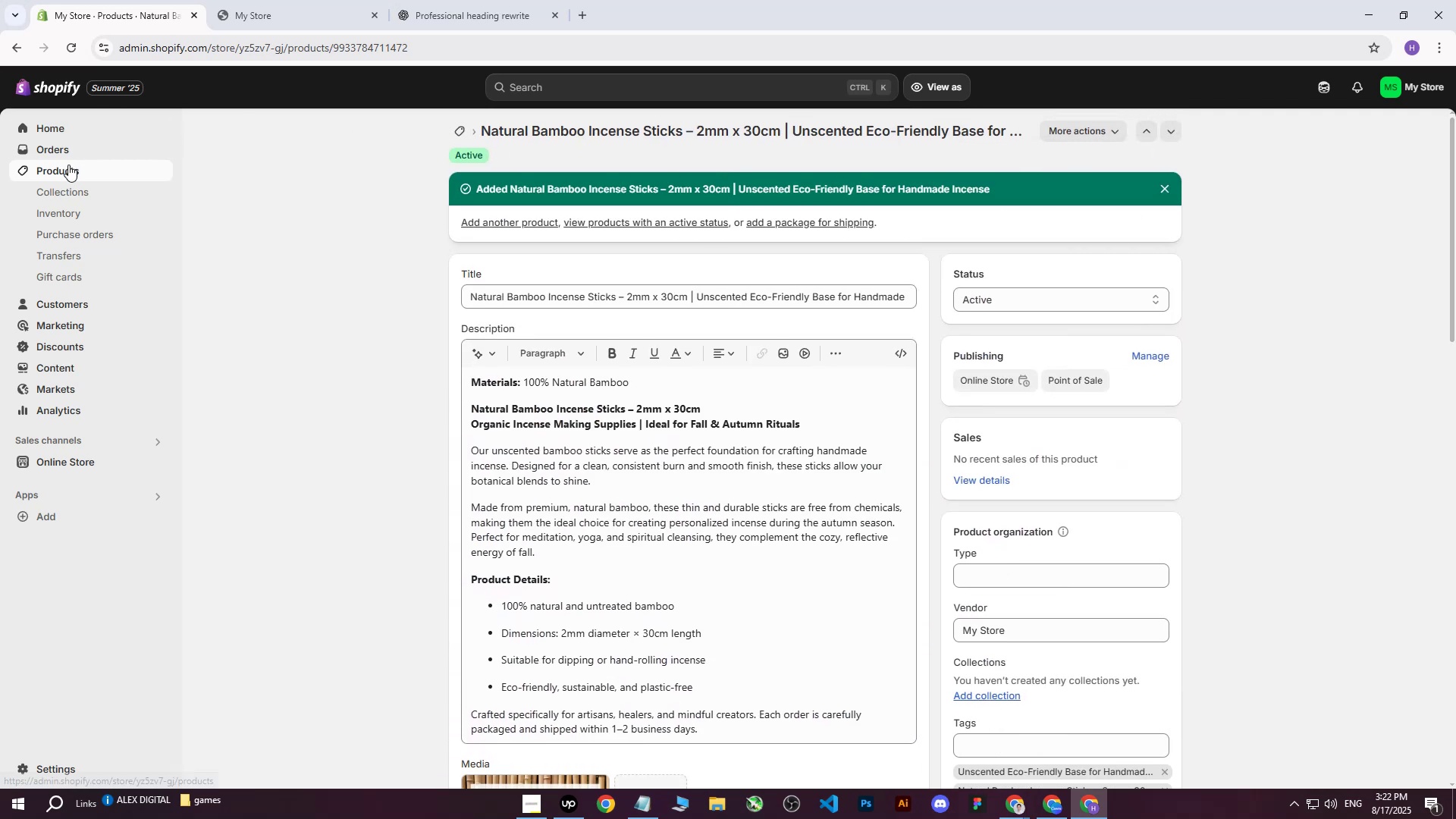 
left_click([67, 169])
 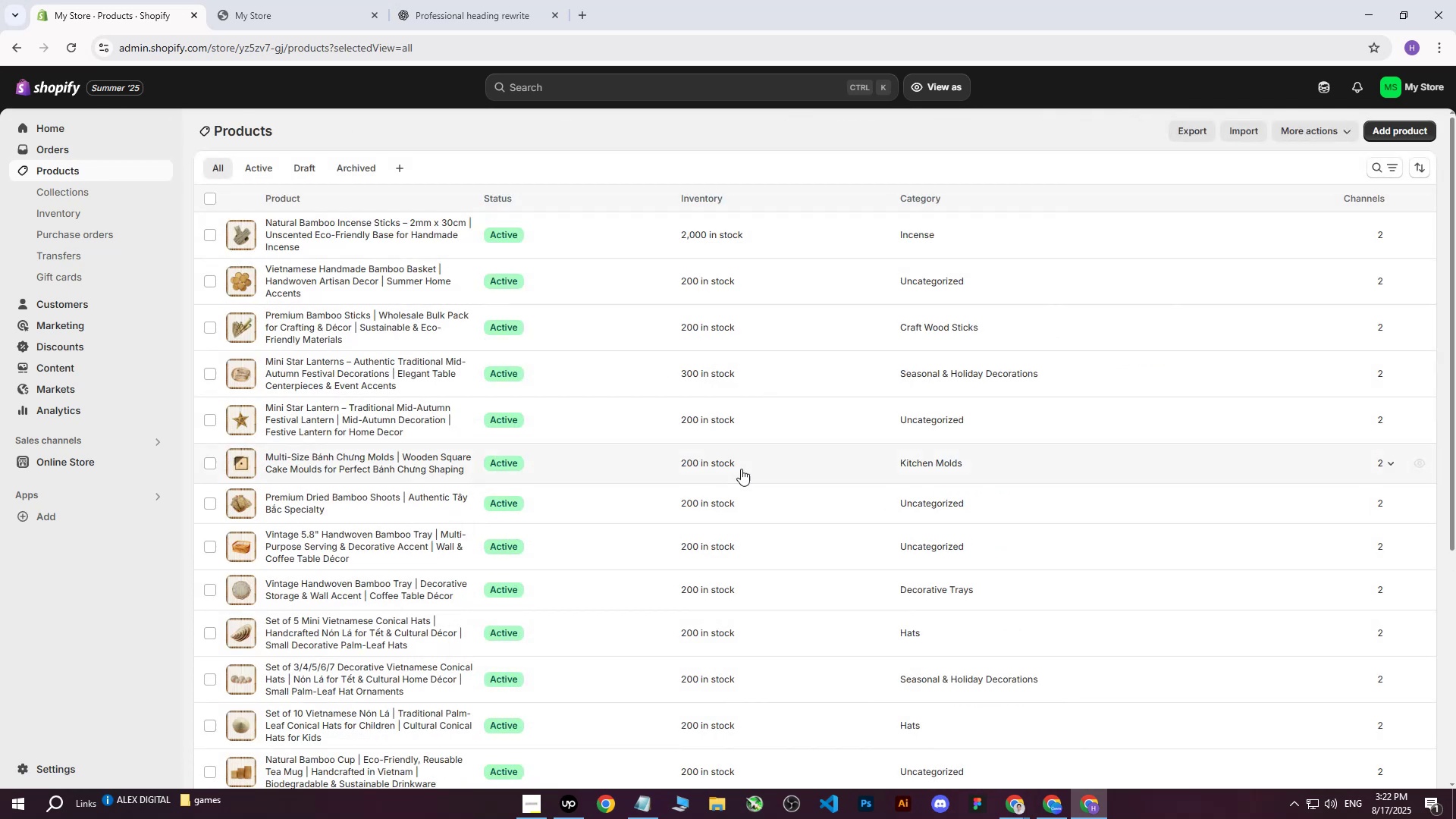 
wait(7.29)
 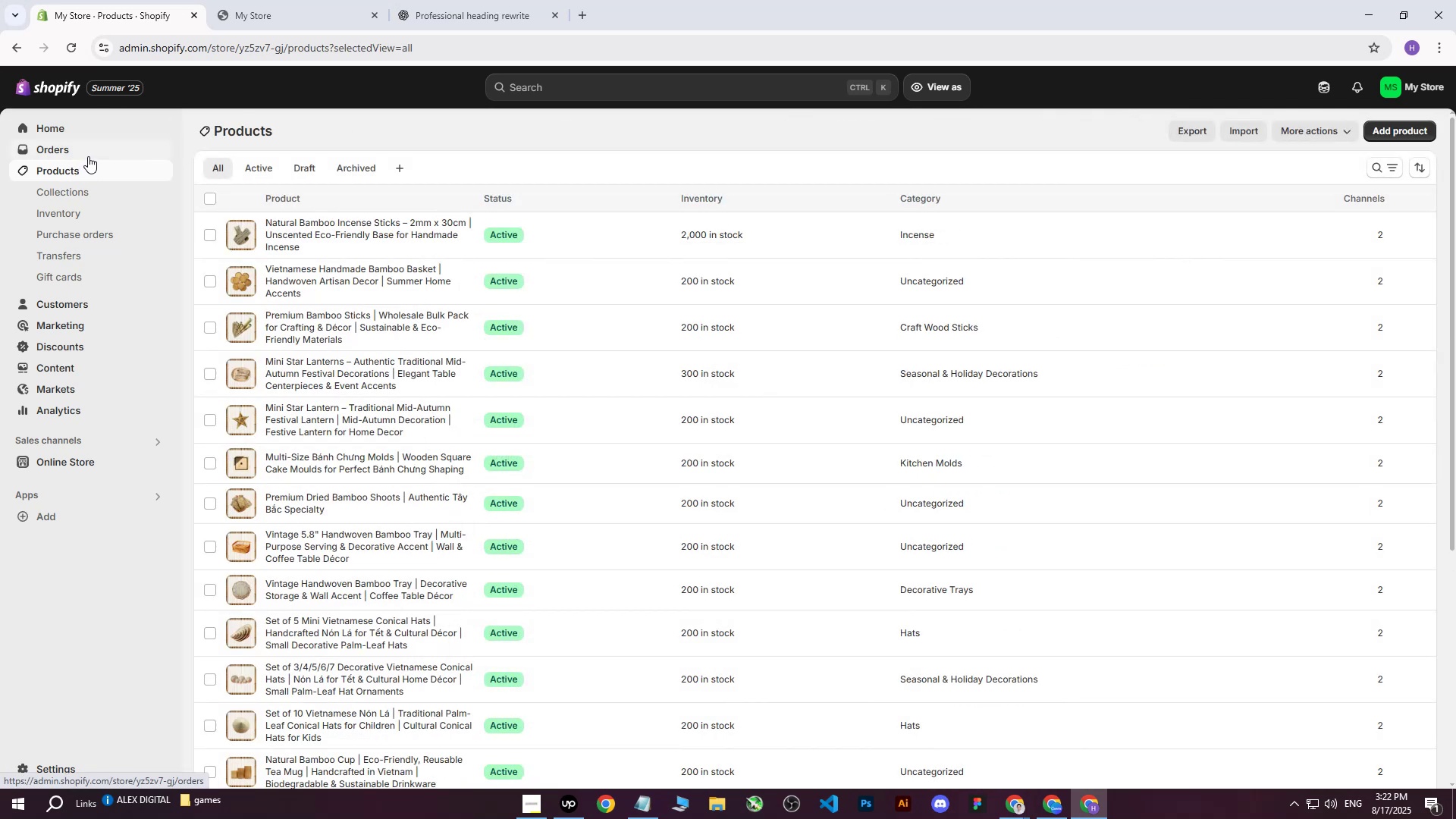 
double_click([933, 745])
 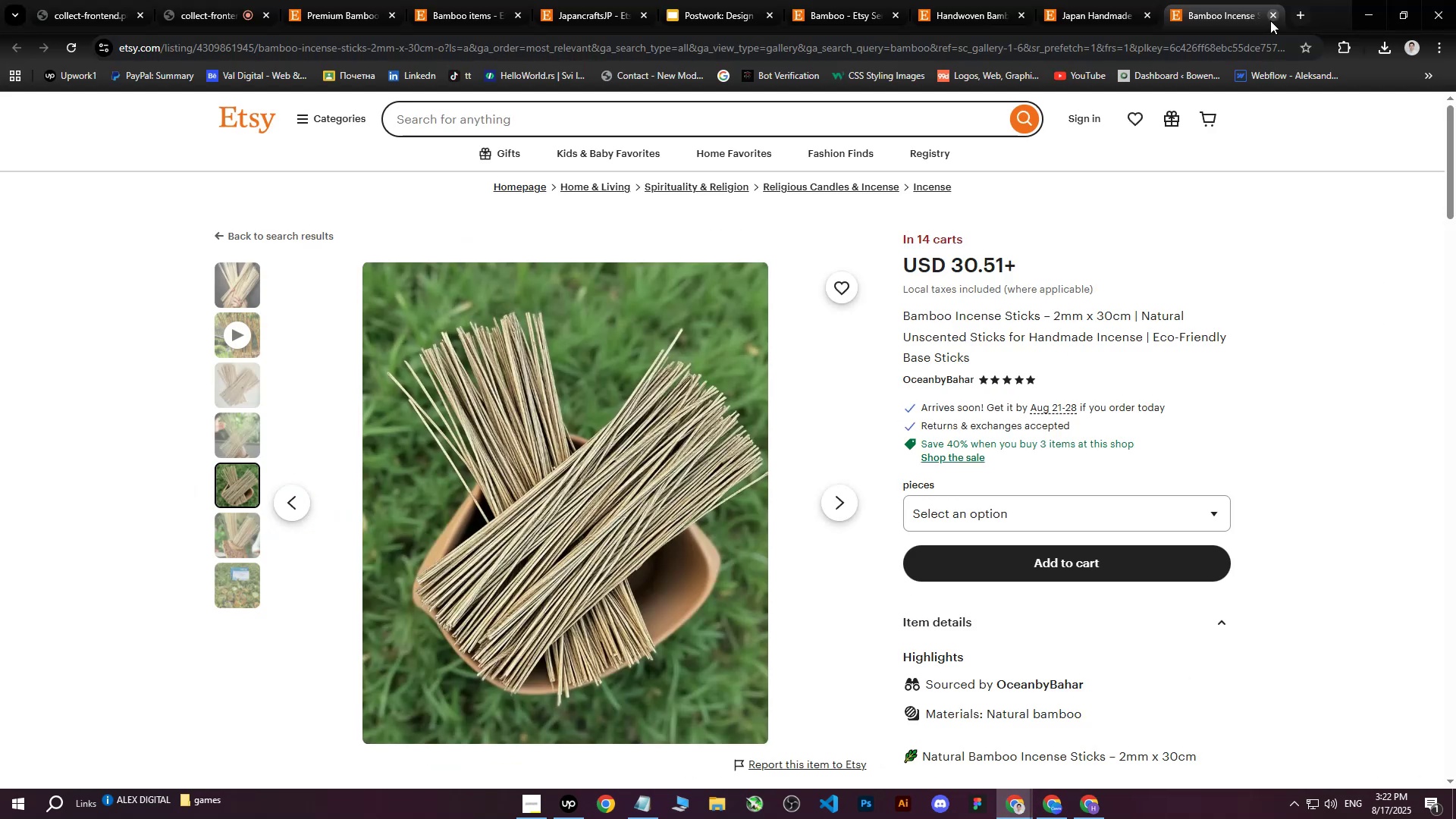 
left_click([1273, 18])
 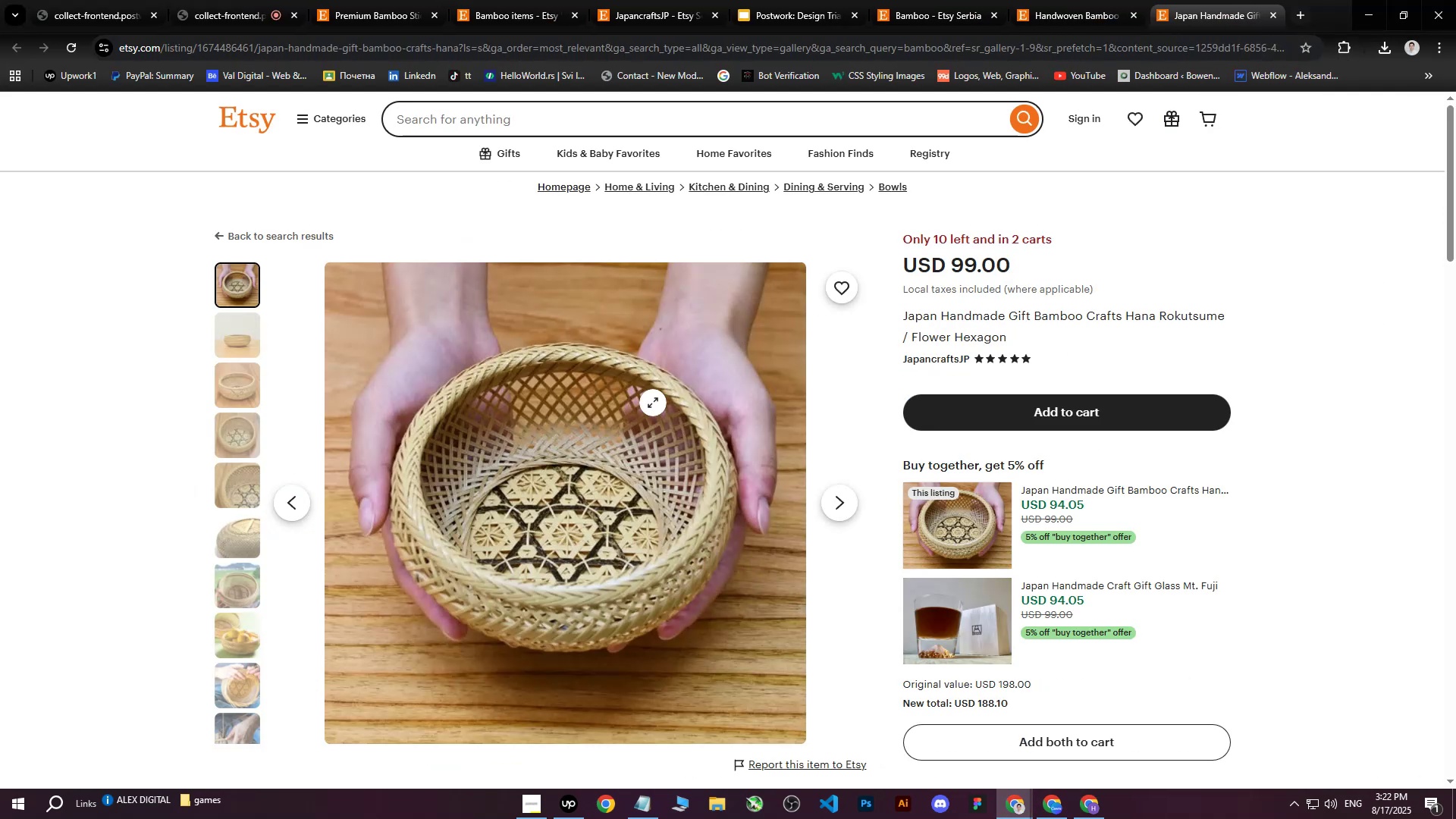 
right_click([620, 413])
 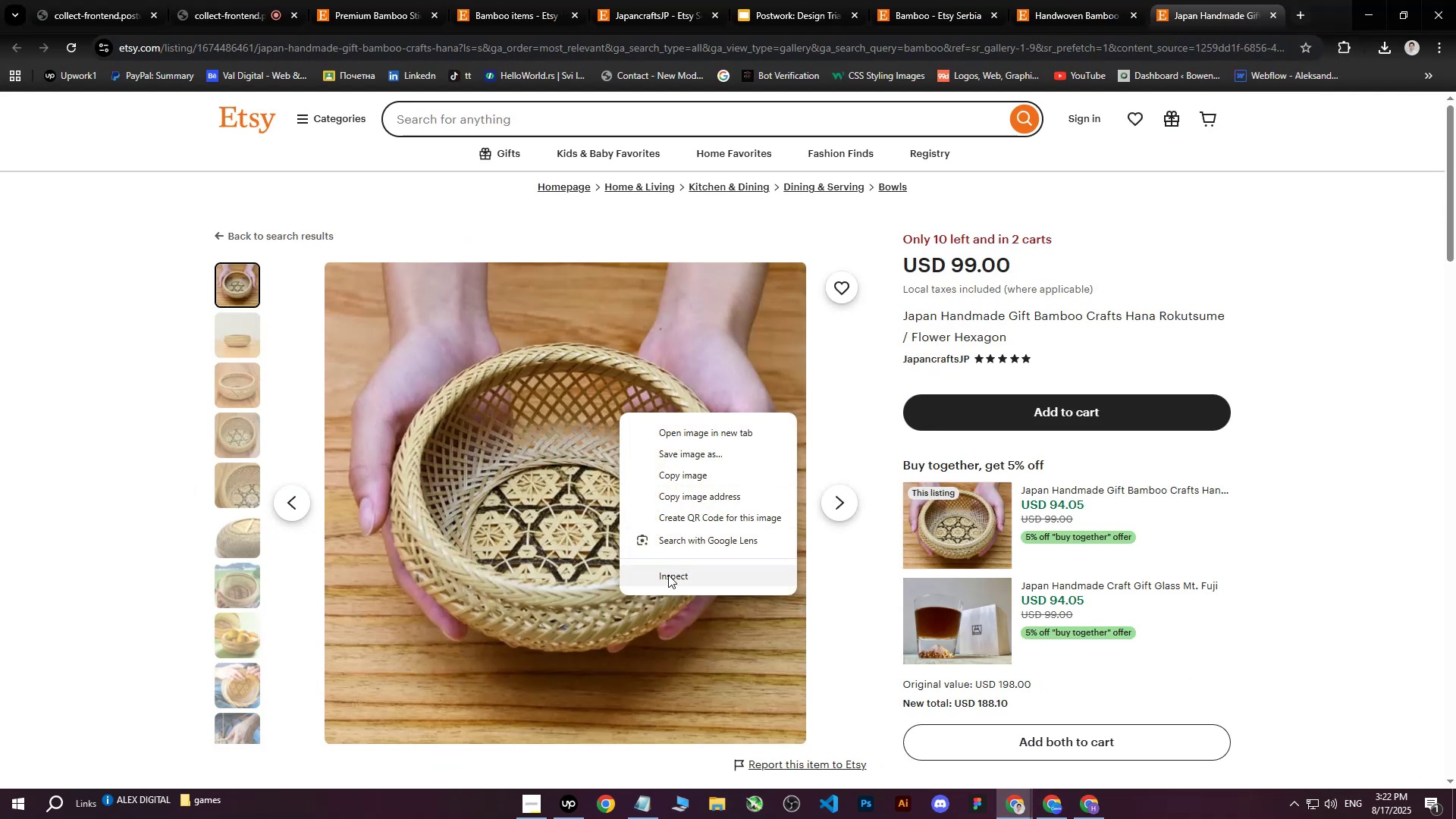 
left_click([668, 575])
 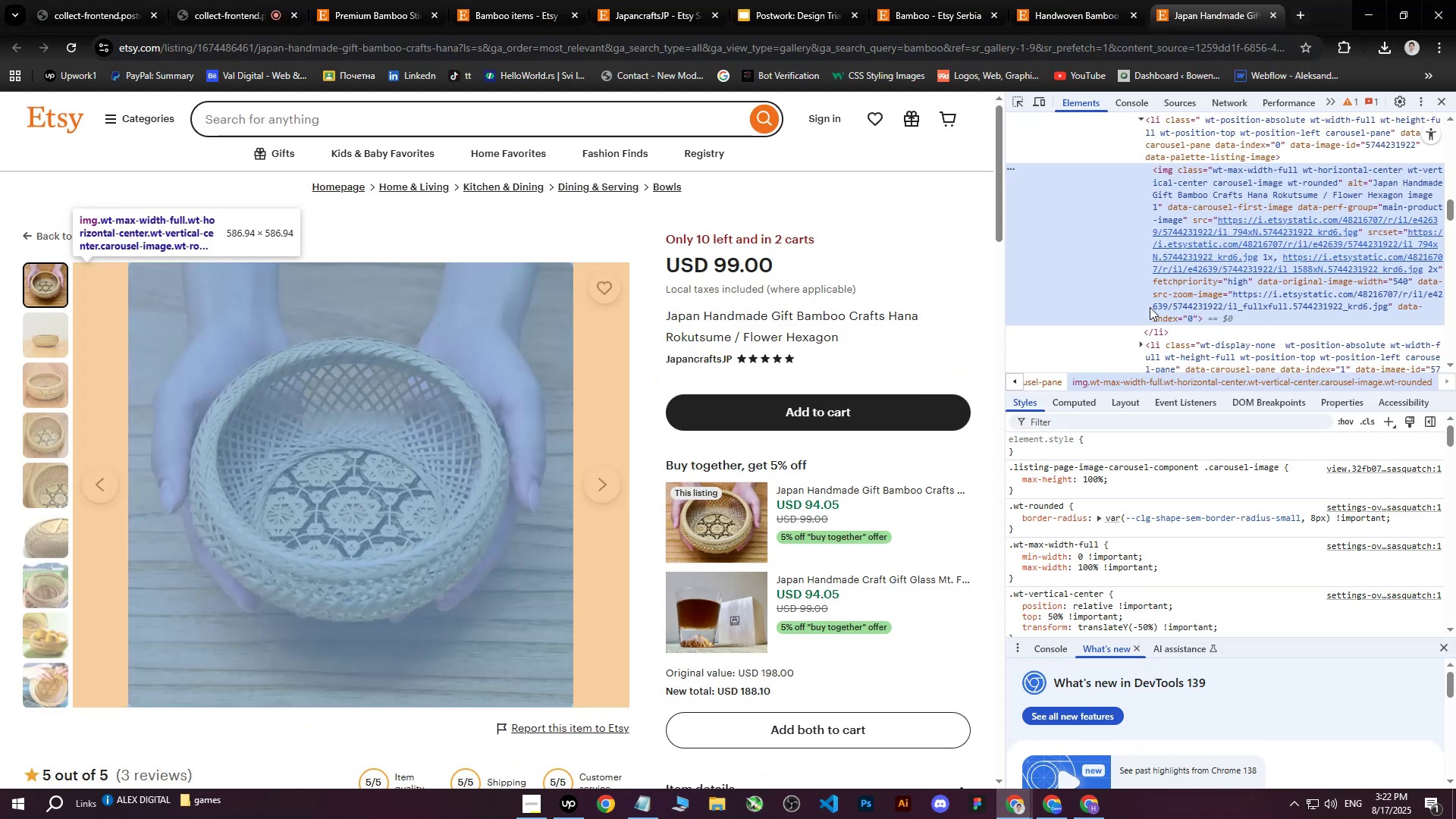 
left_click([1238, 243])
 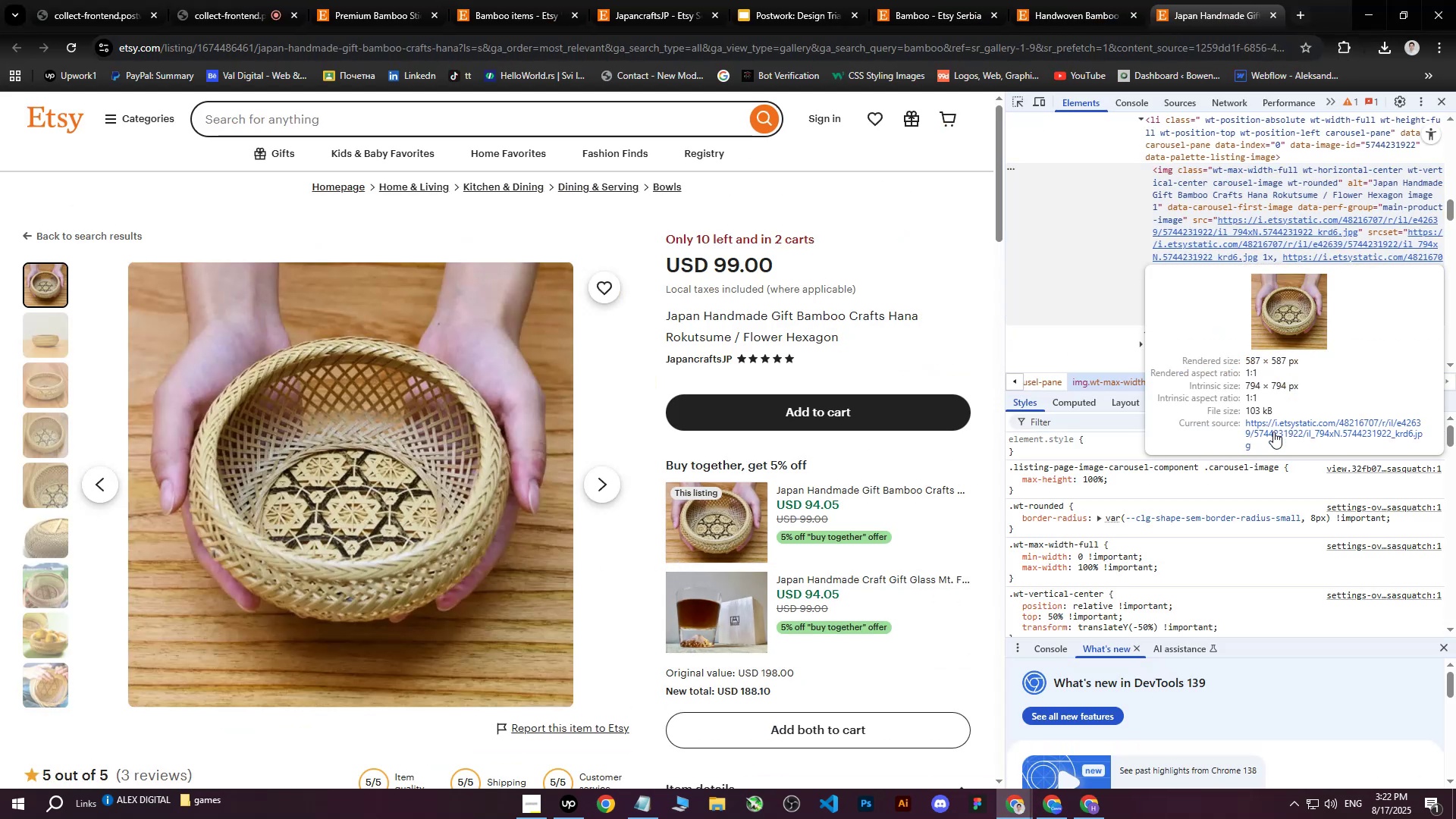 
left_click([1273, 441])
 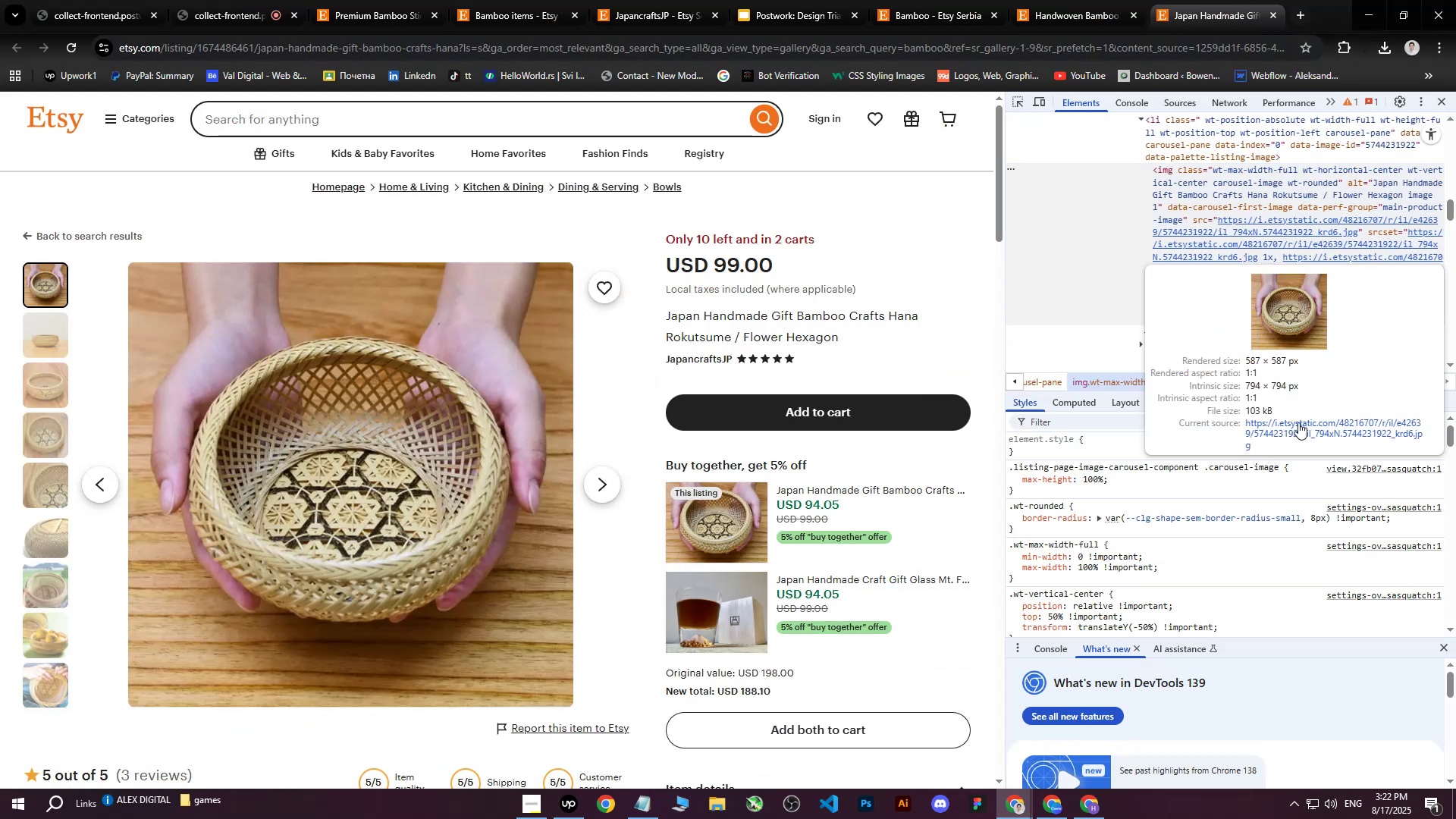 
left_click([1299, 422])
 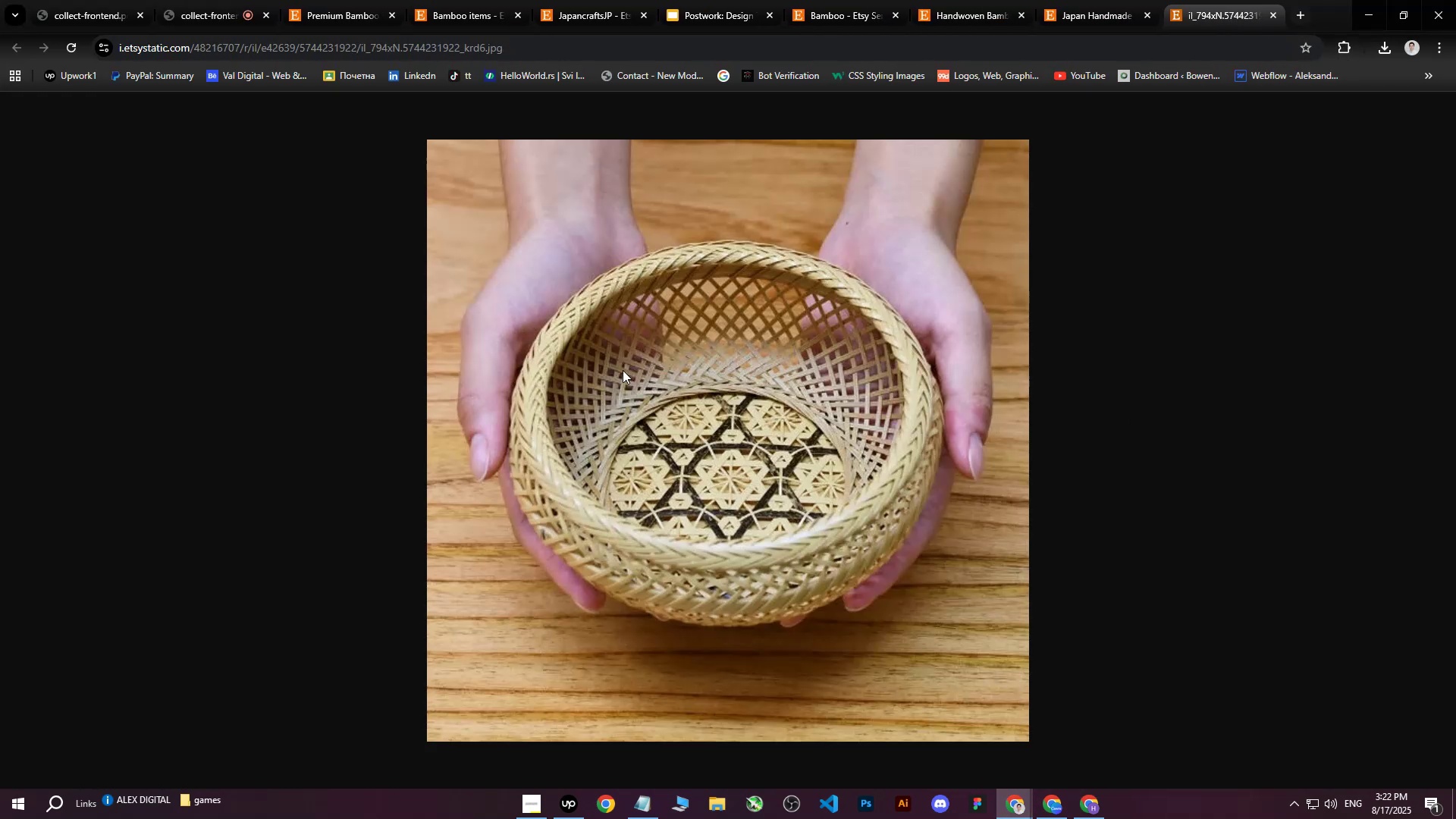 
right_click([620, 370])
 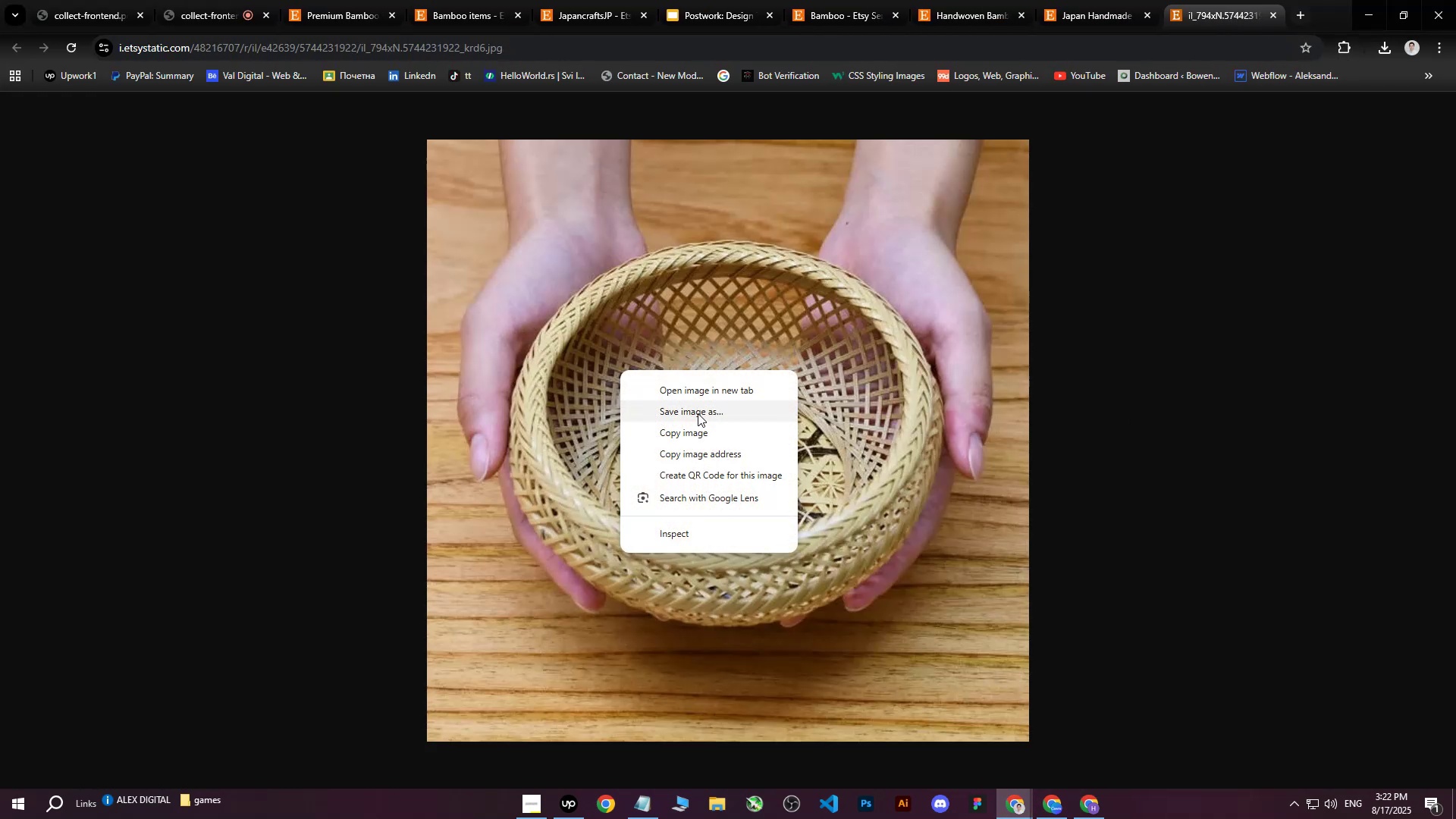 
left_click([698, 413])
 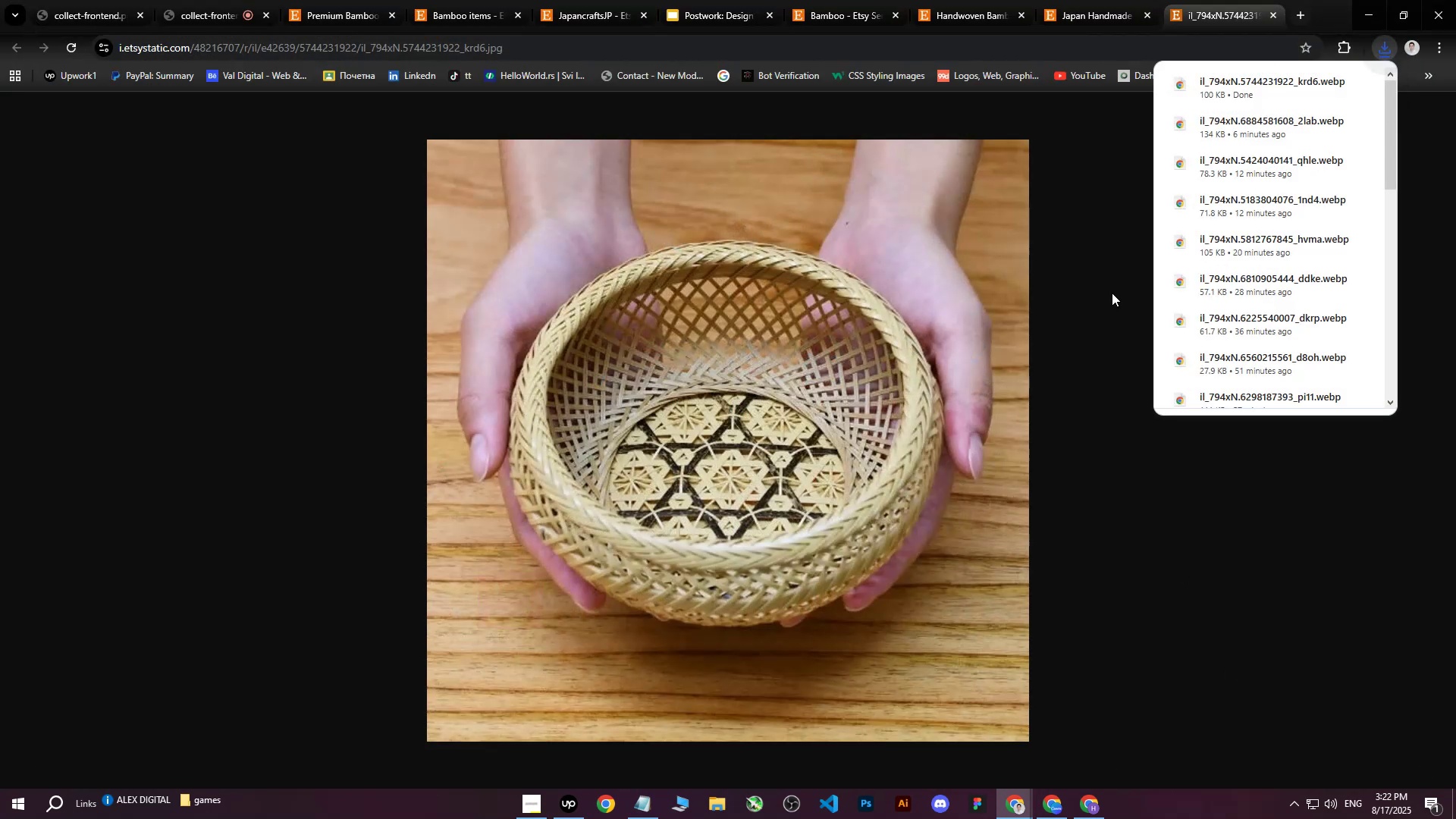 
left_click([1213, 0])
 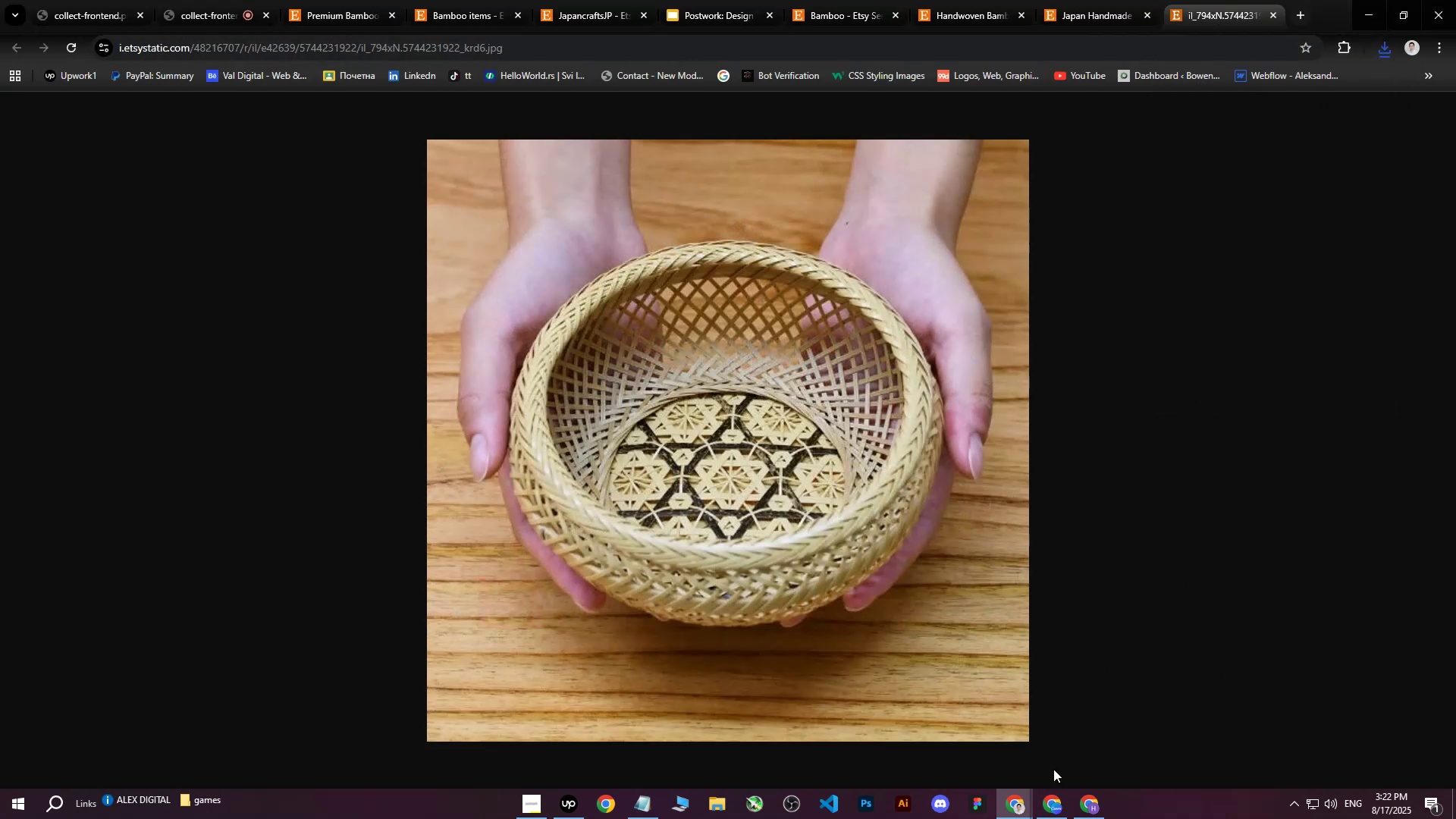 
left_click([1052, 816])
 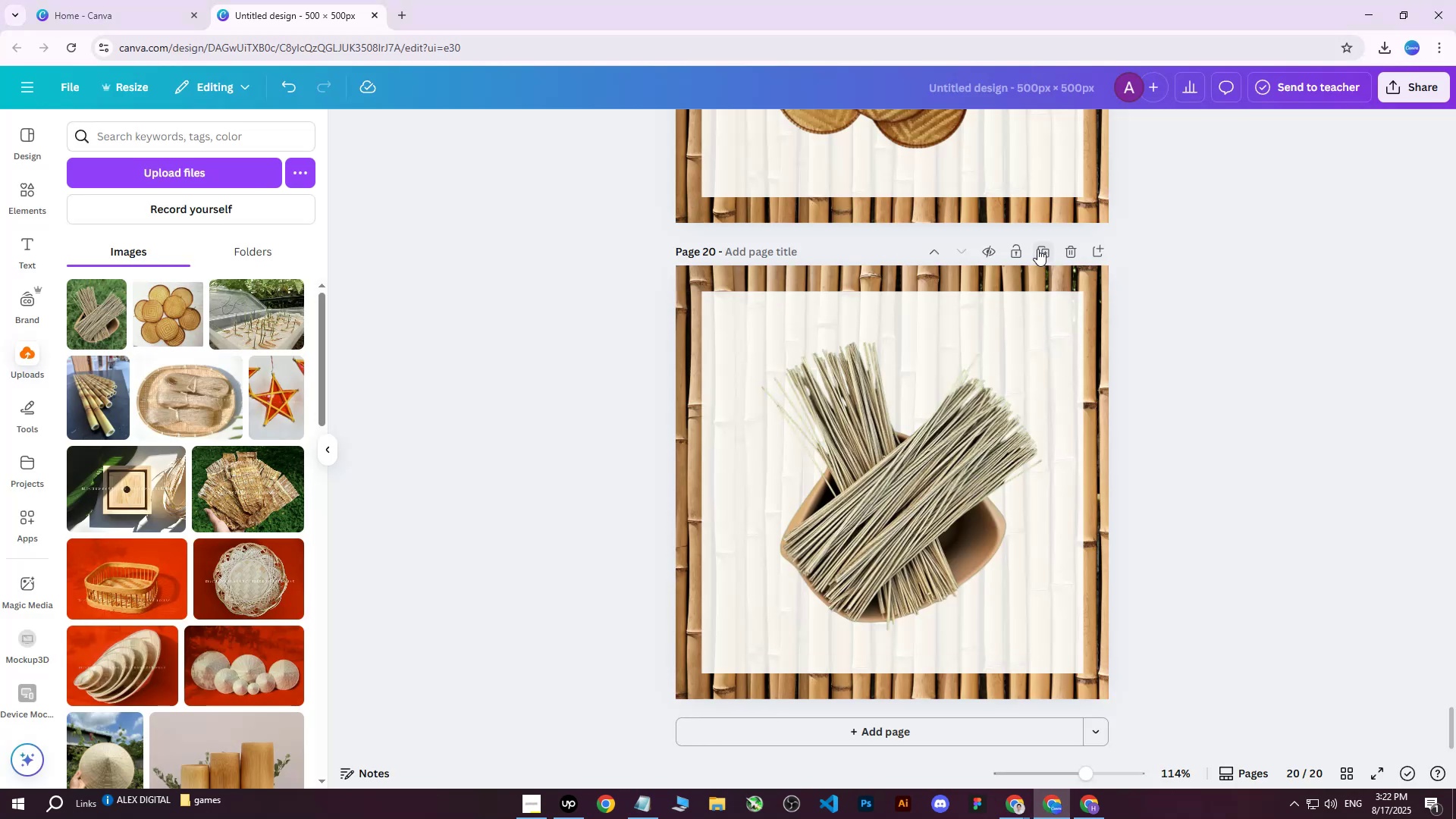 
left_click([1041, 244])
 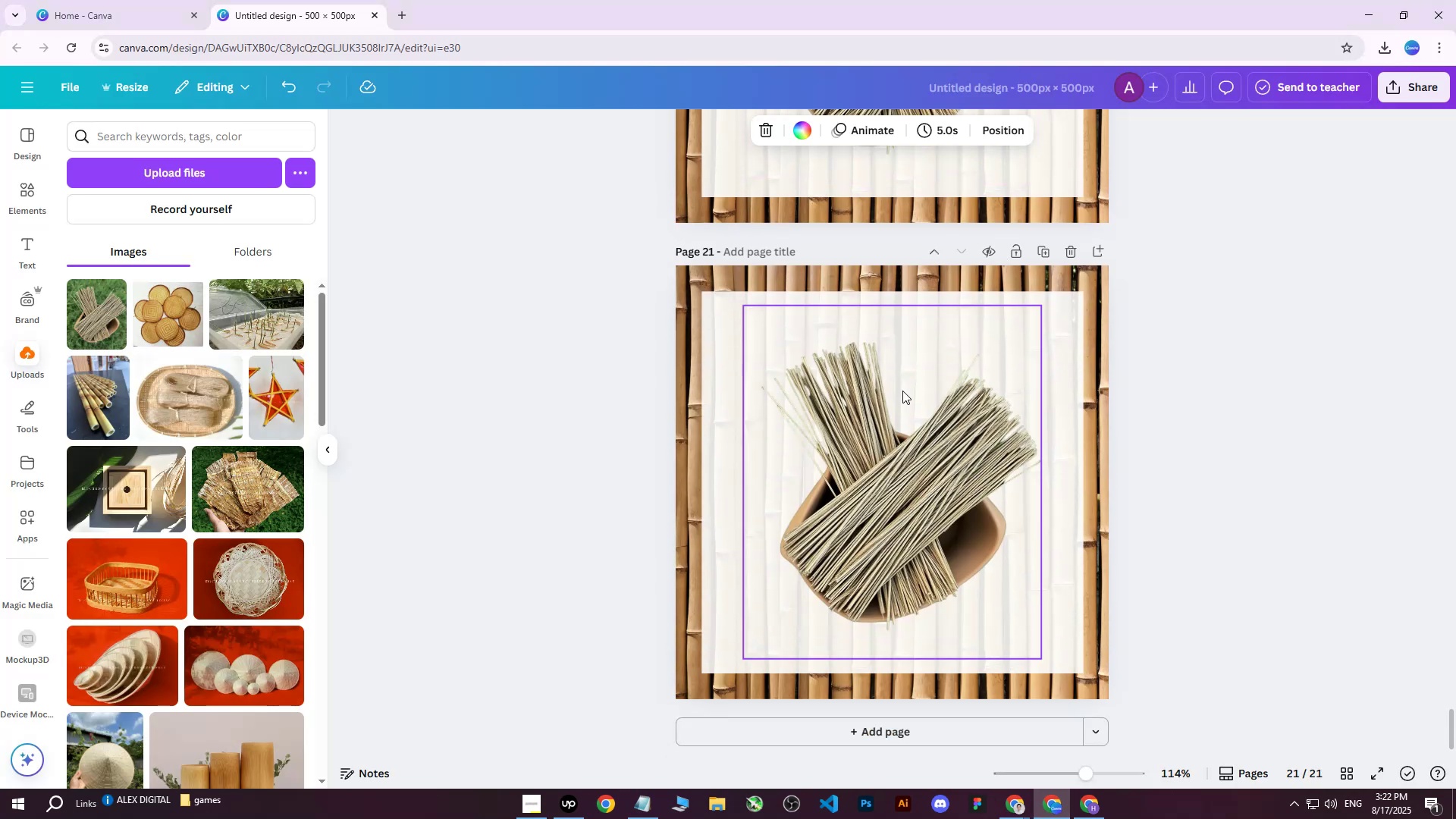 
left_click([899, 393])
 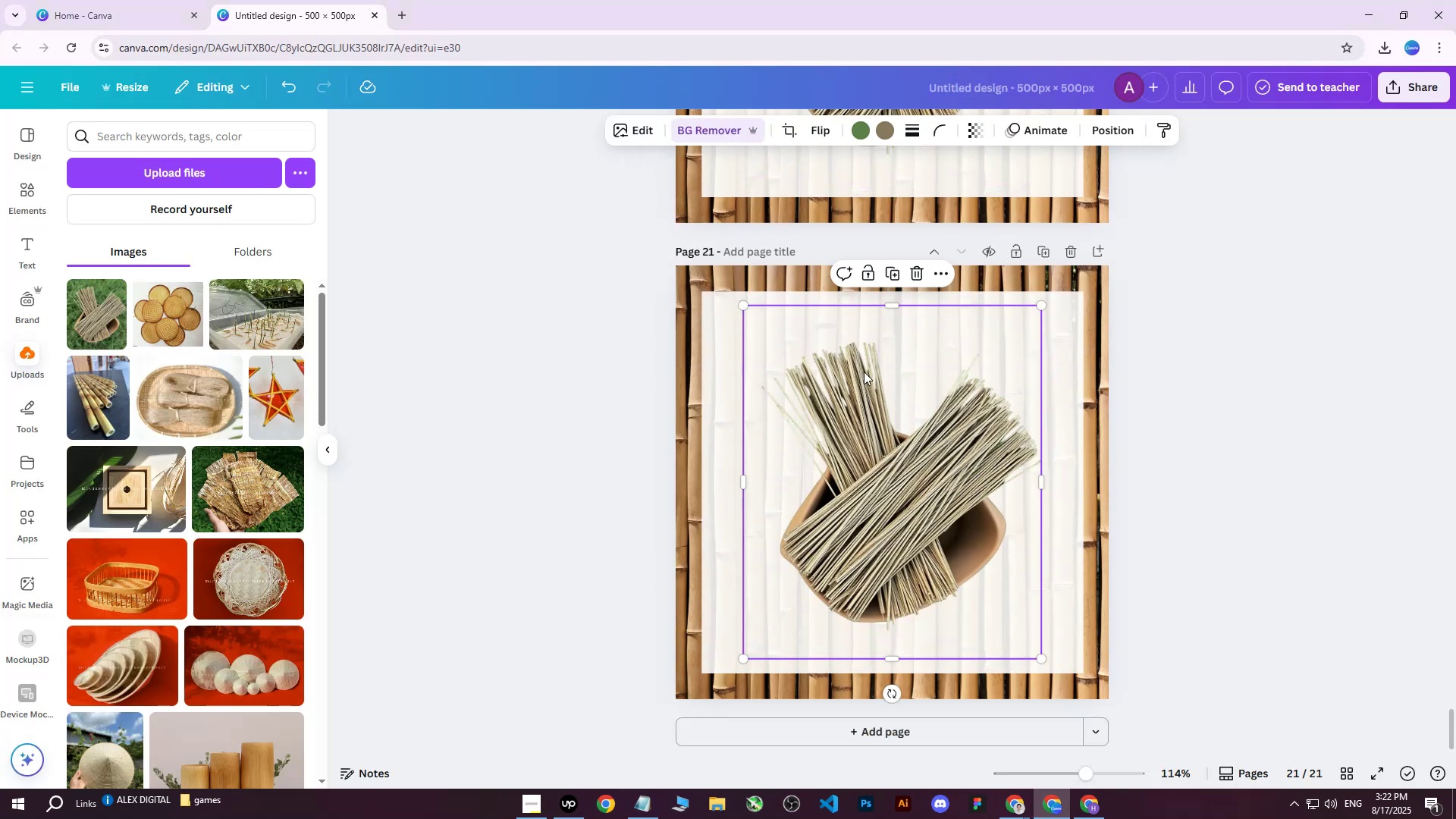 
key(Delete)
 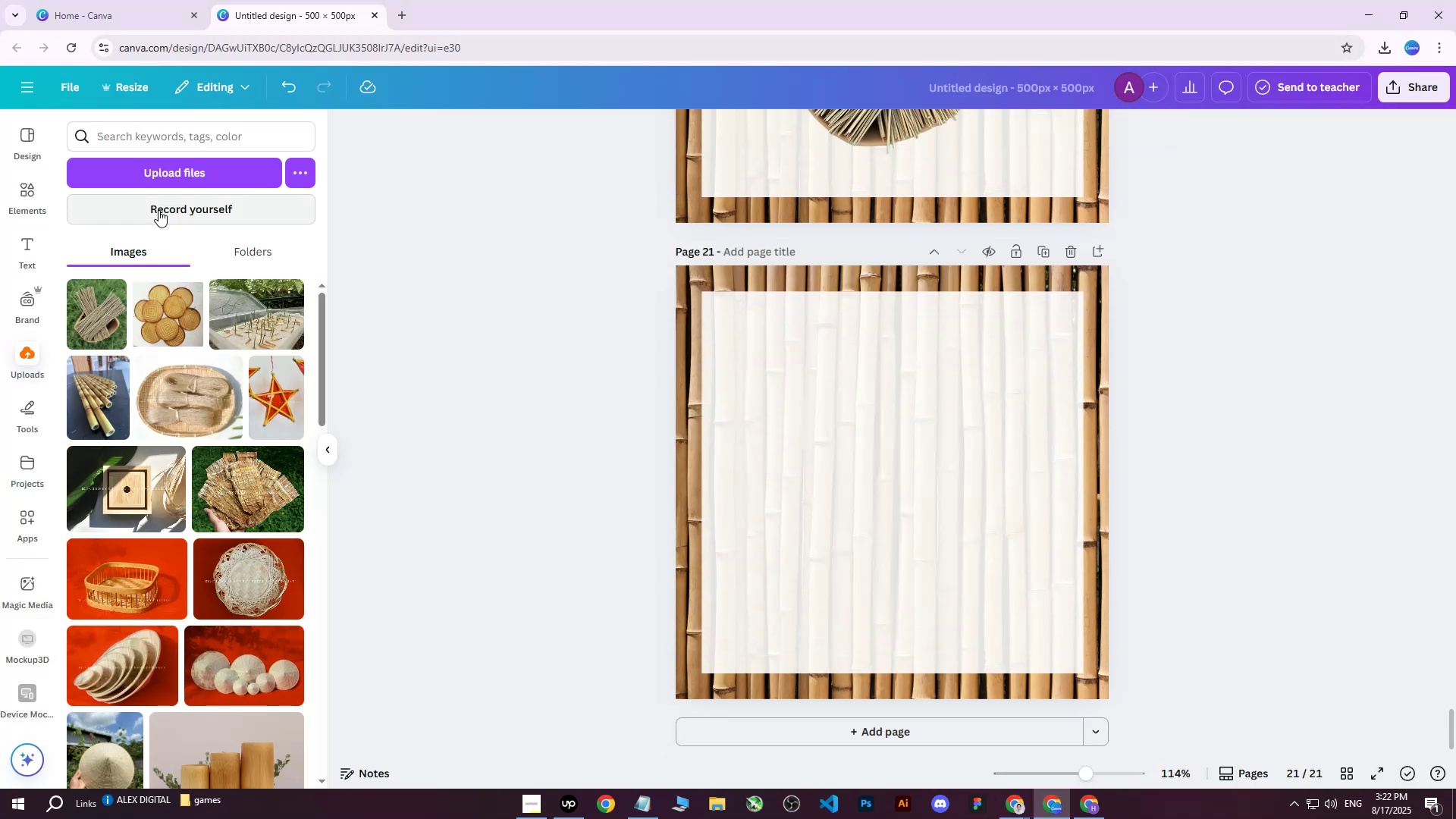 
left_click([165, 180])
 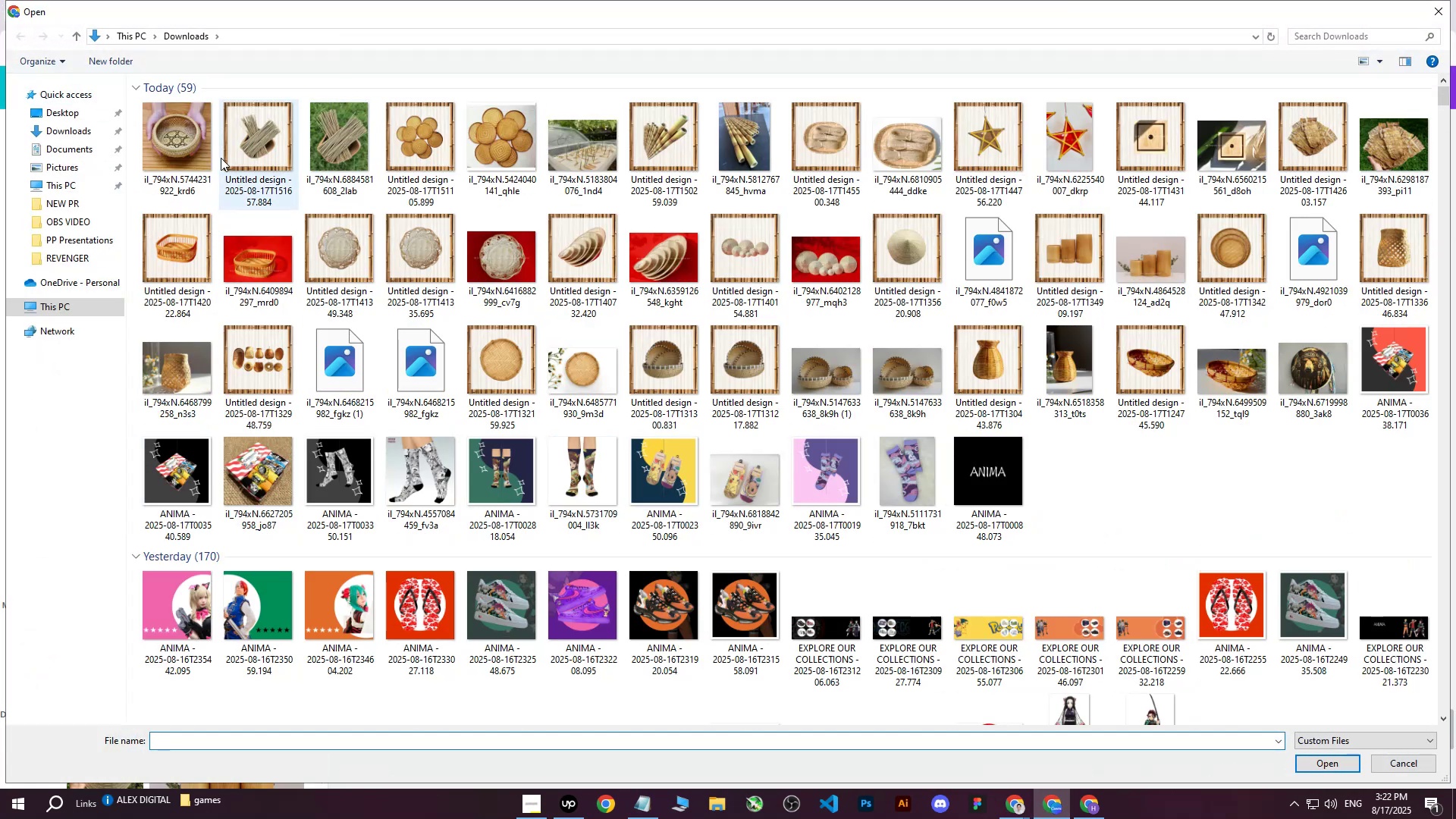 
left_click([177, 154])
 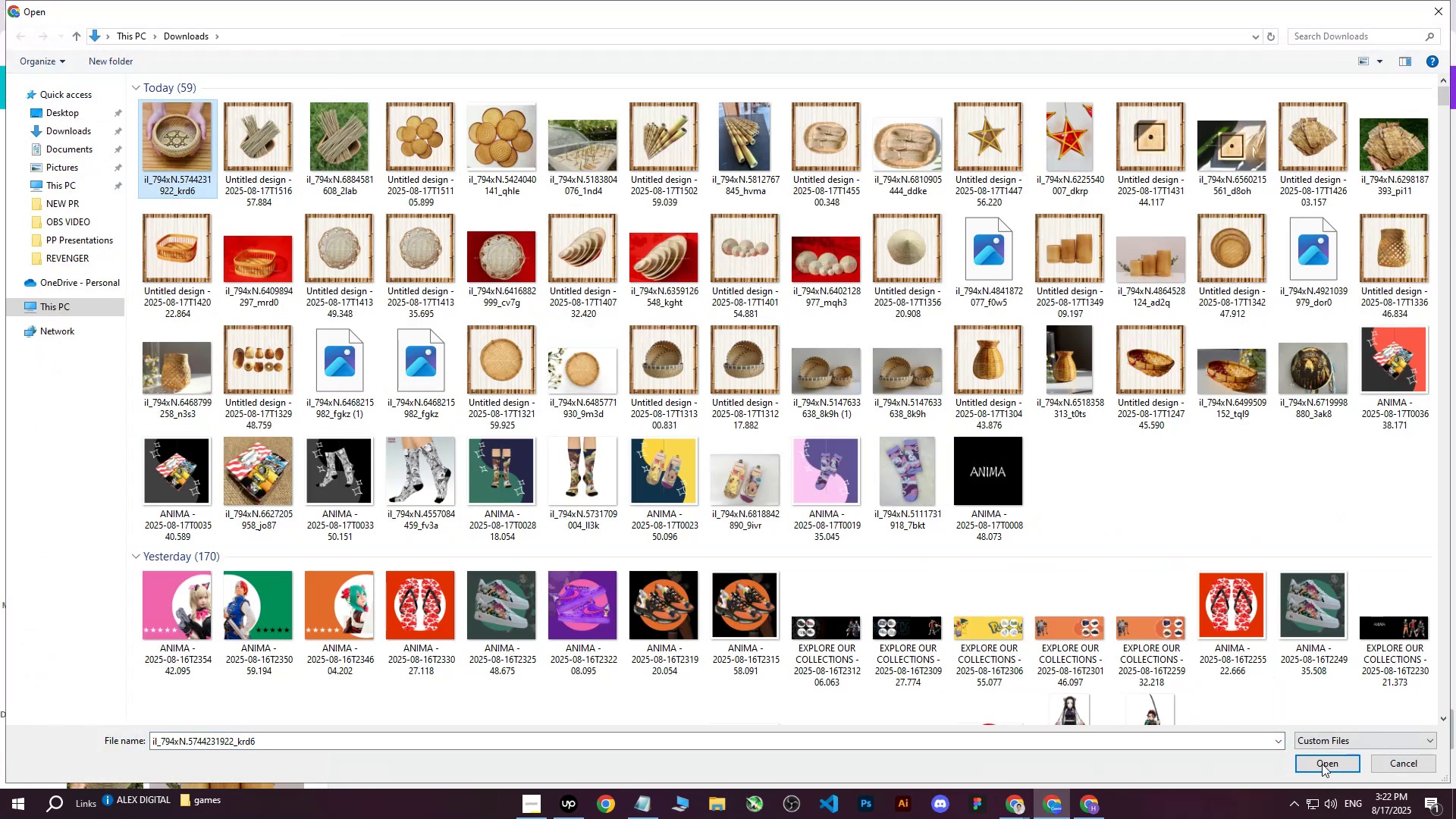 
left_click([1320, 773])
 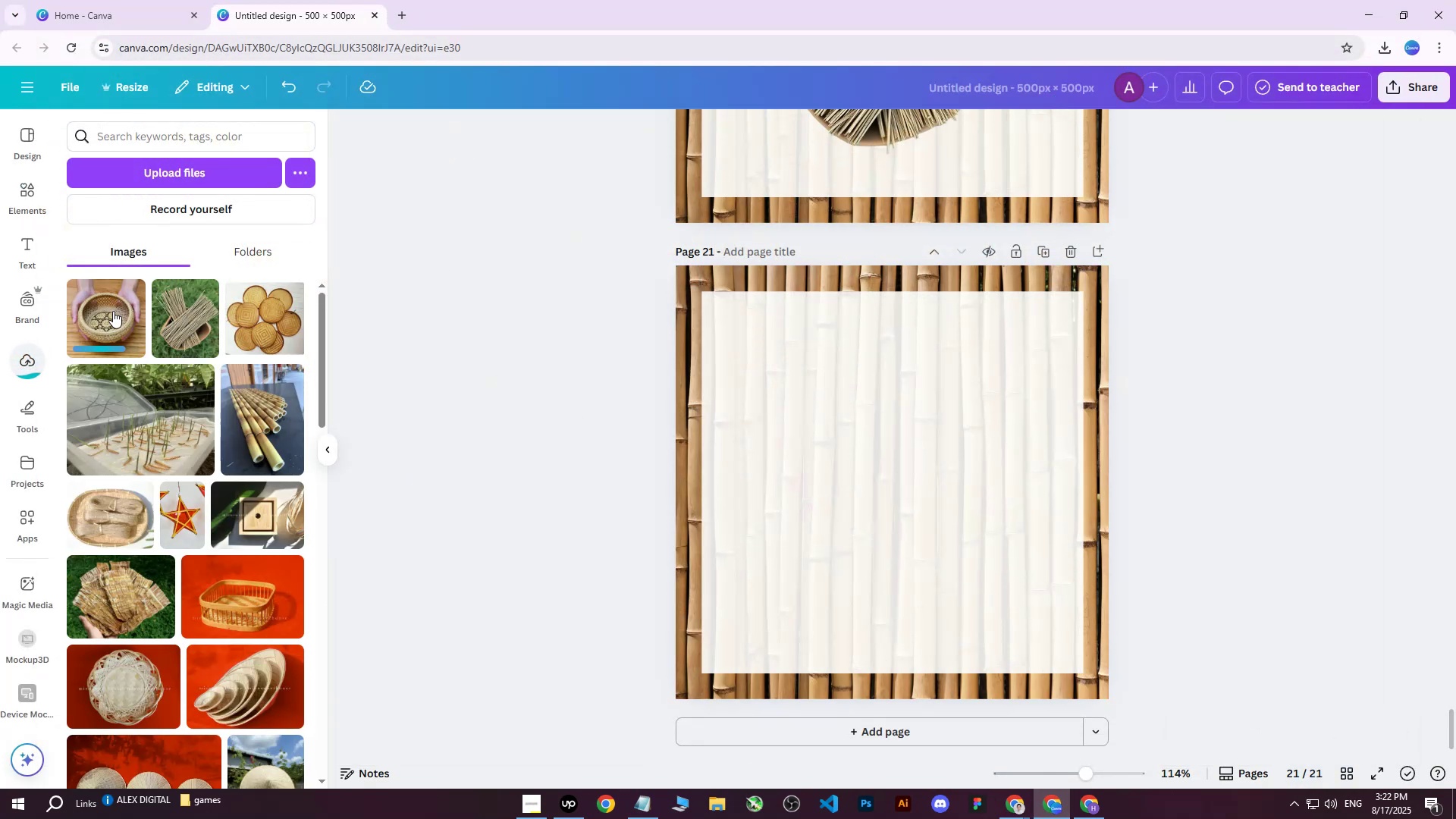 
left_click([108, 310])
 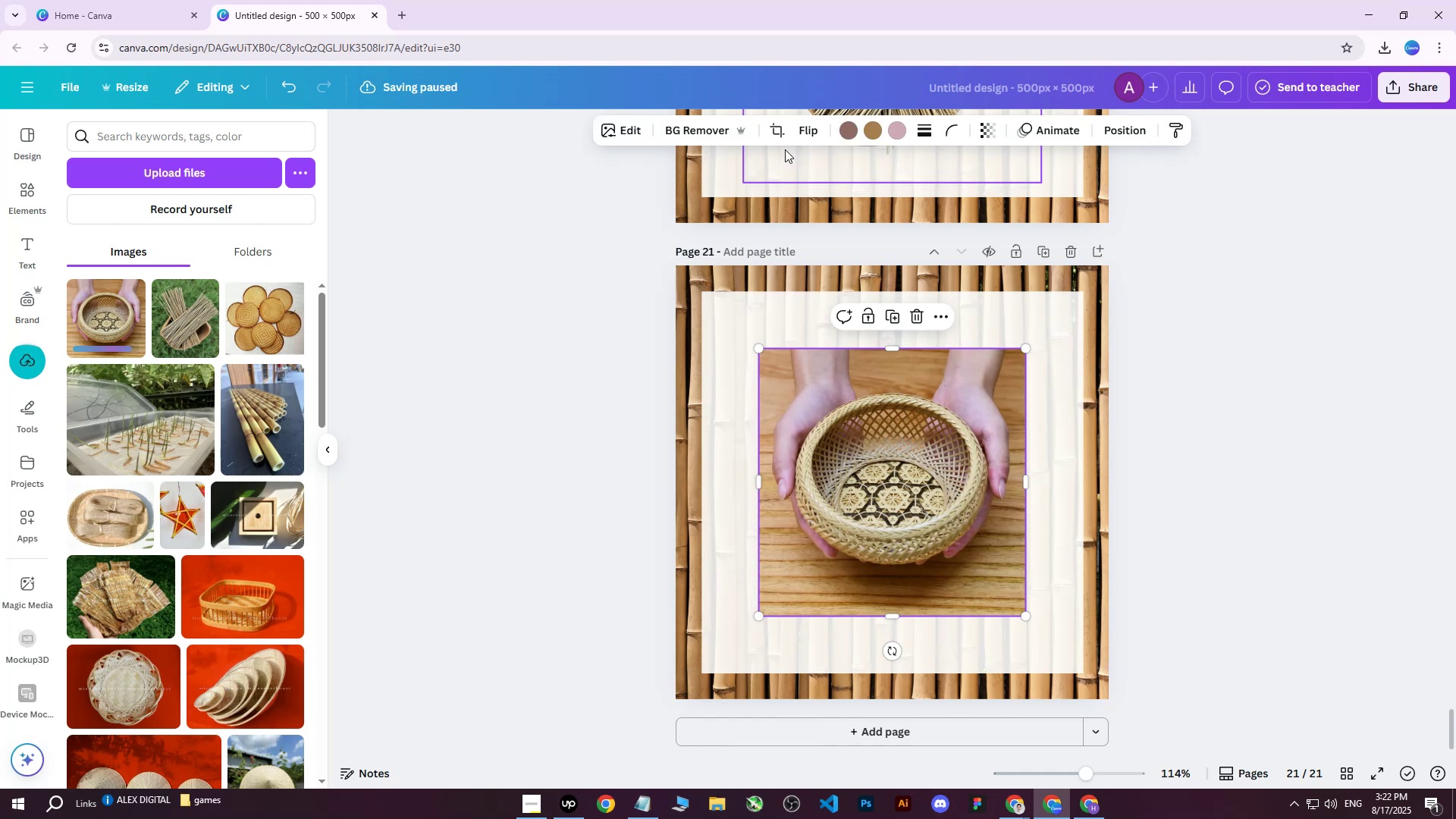 
left_click([698, 124])
 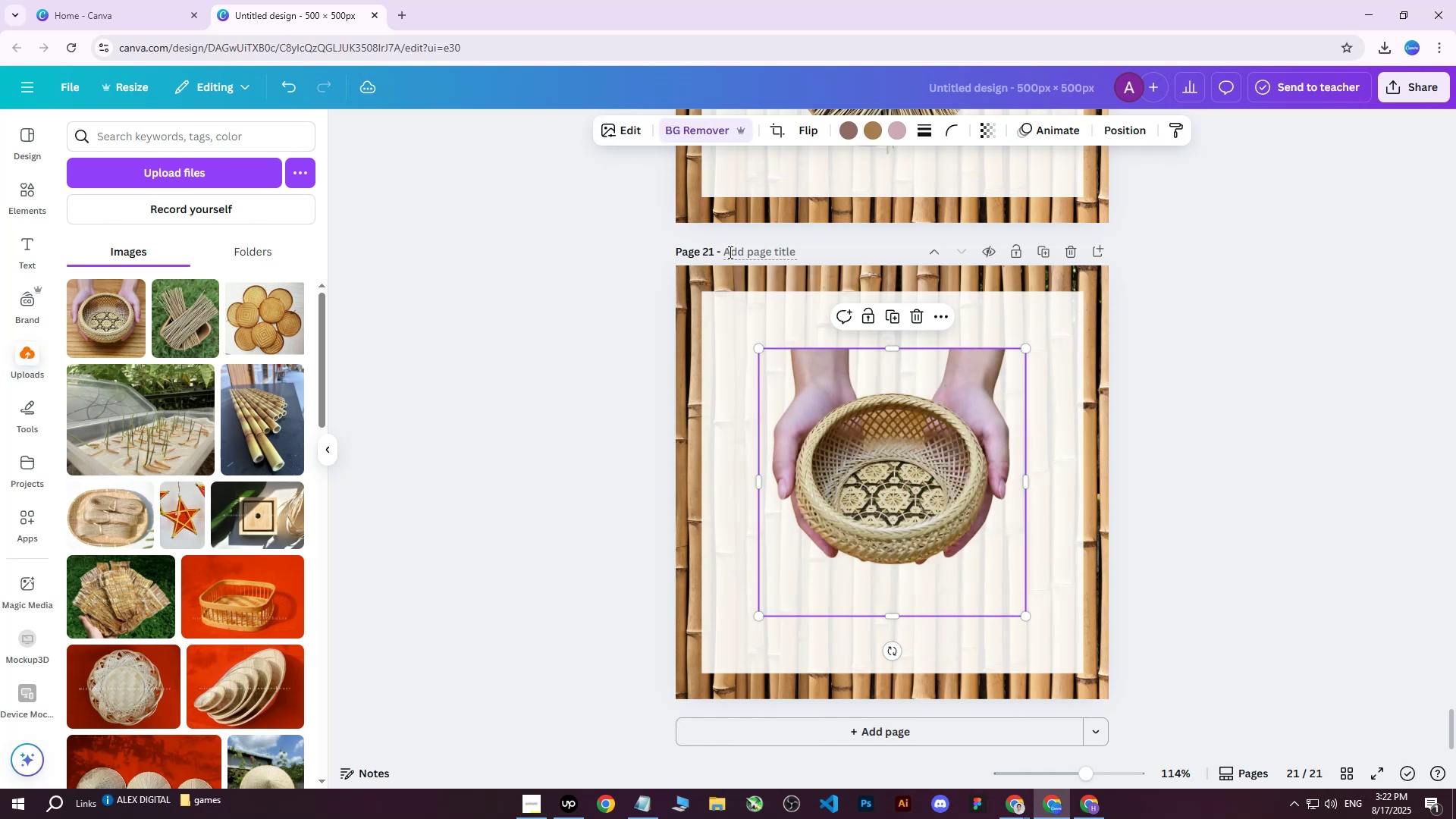 
wait(6.81)
 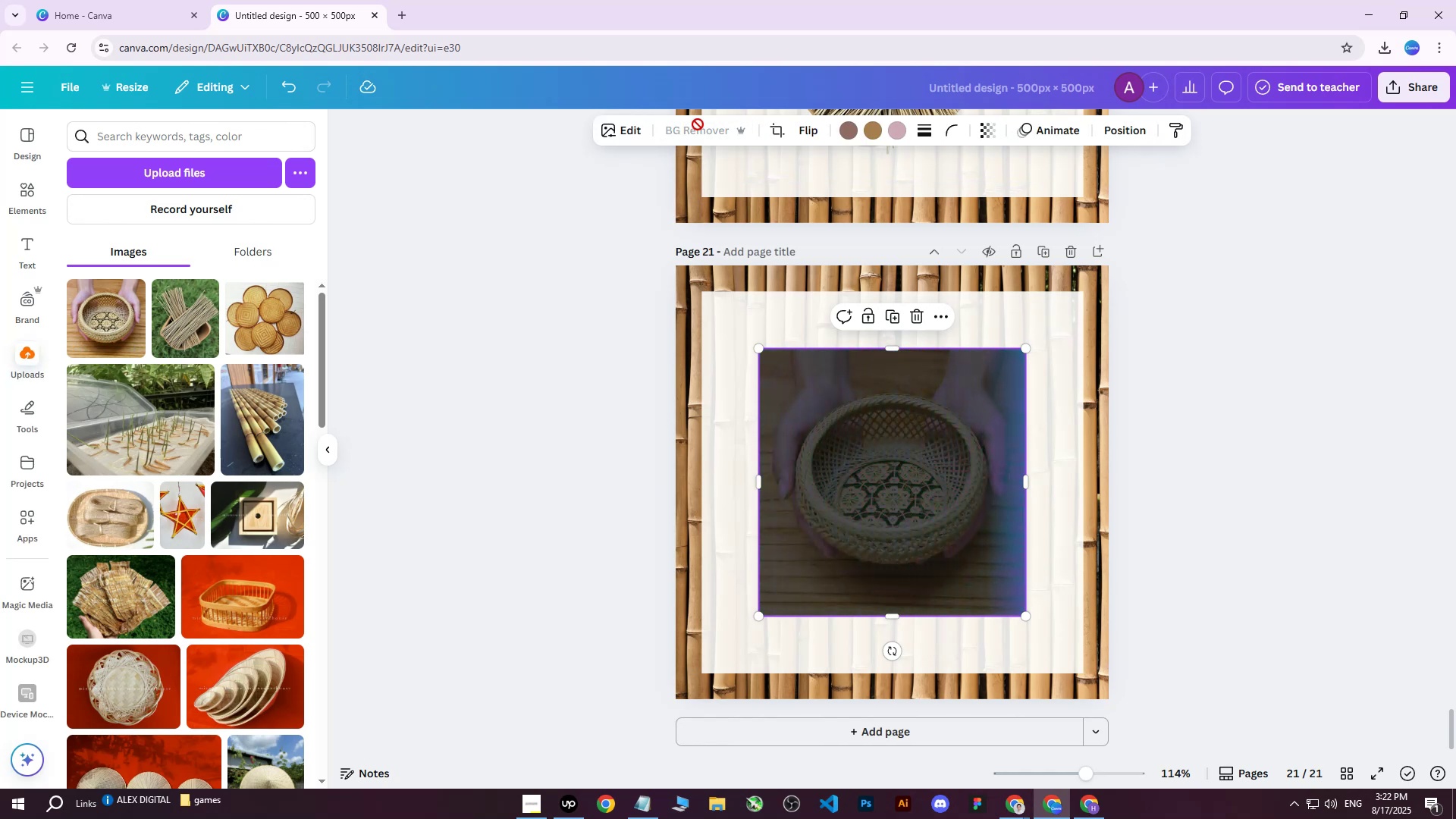 
left_click([708, 127])
 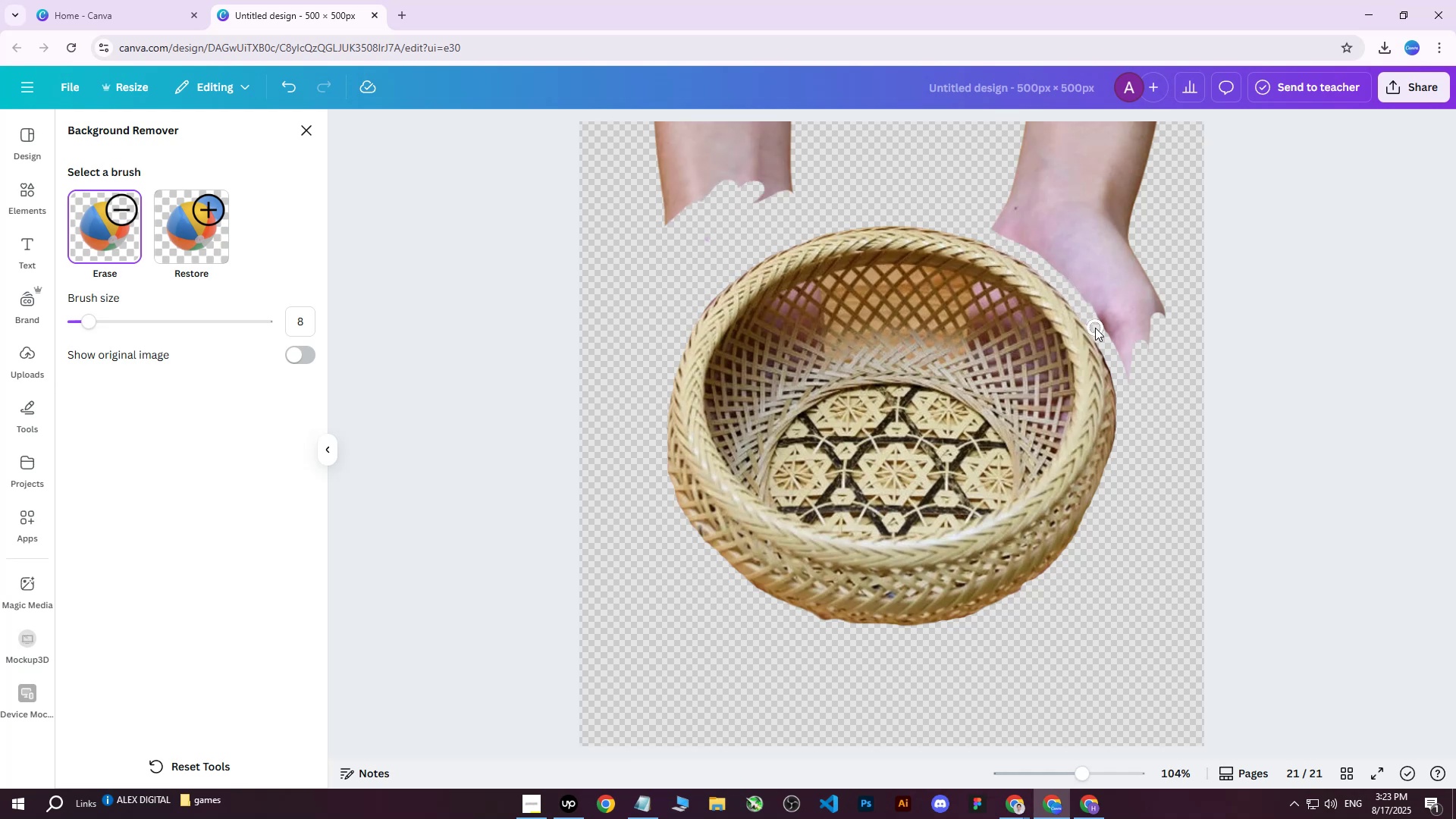 
wait(72.73)
 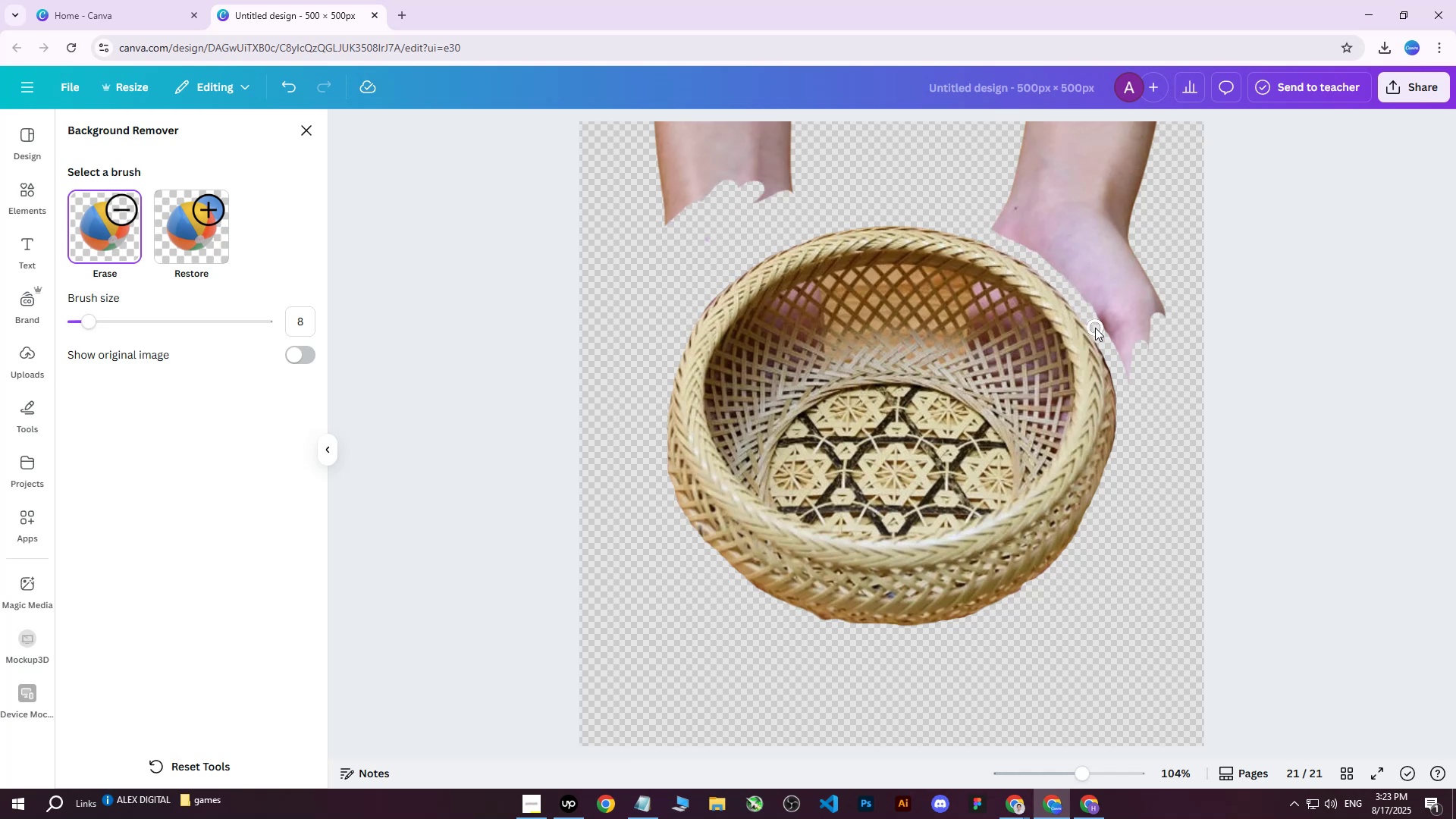 
double_click([743, 153])
 